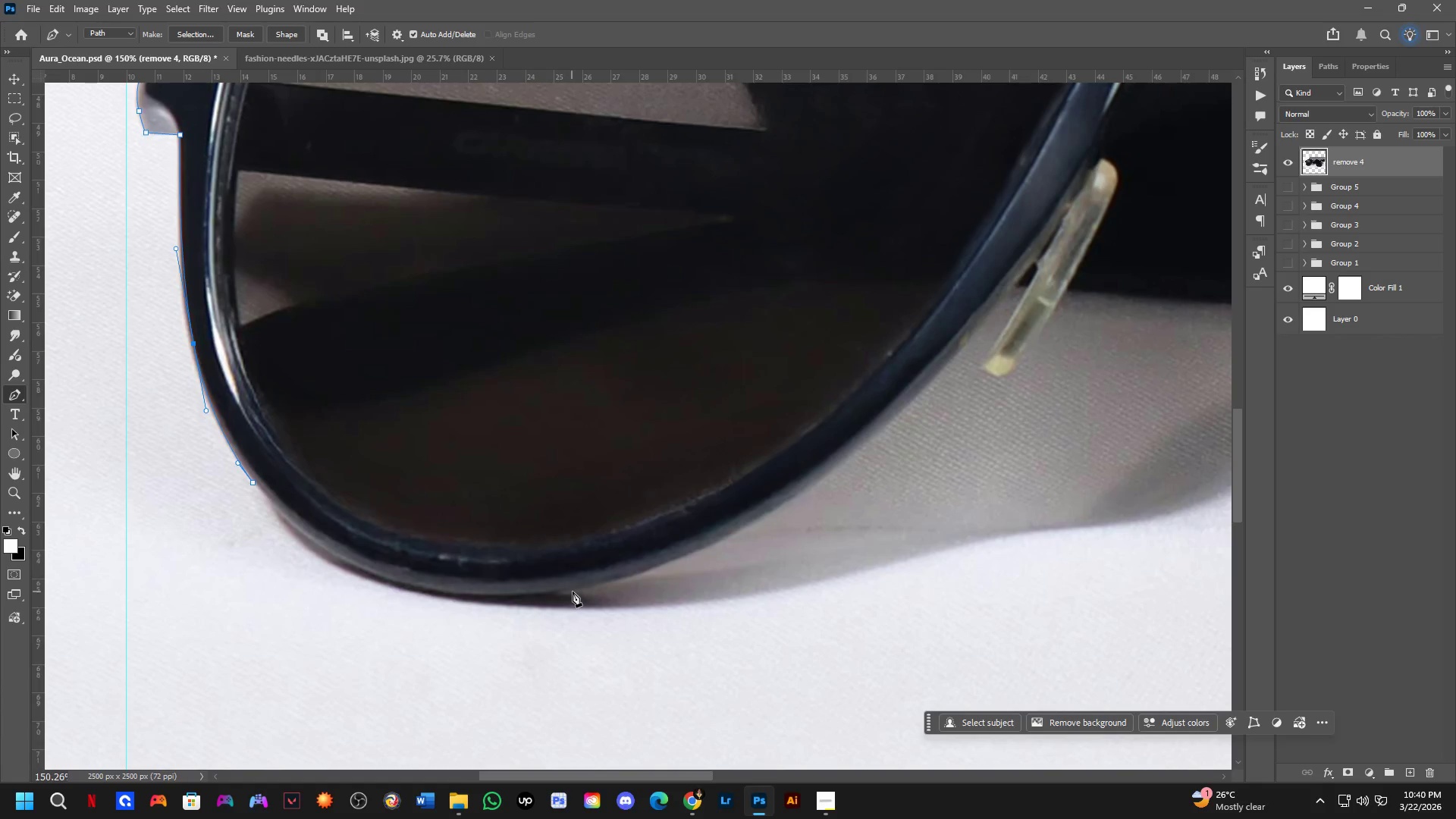 
left_click_drag(start_coordinate=[589, 588], to_coordinate=[799, 551])
 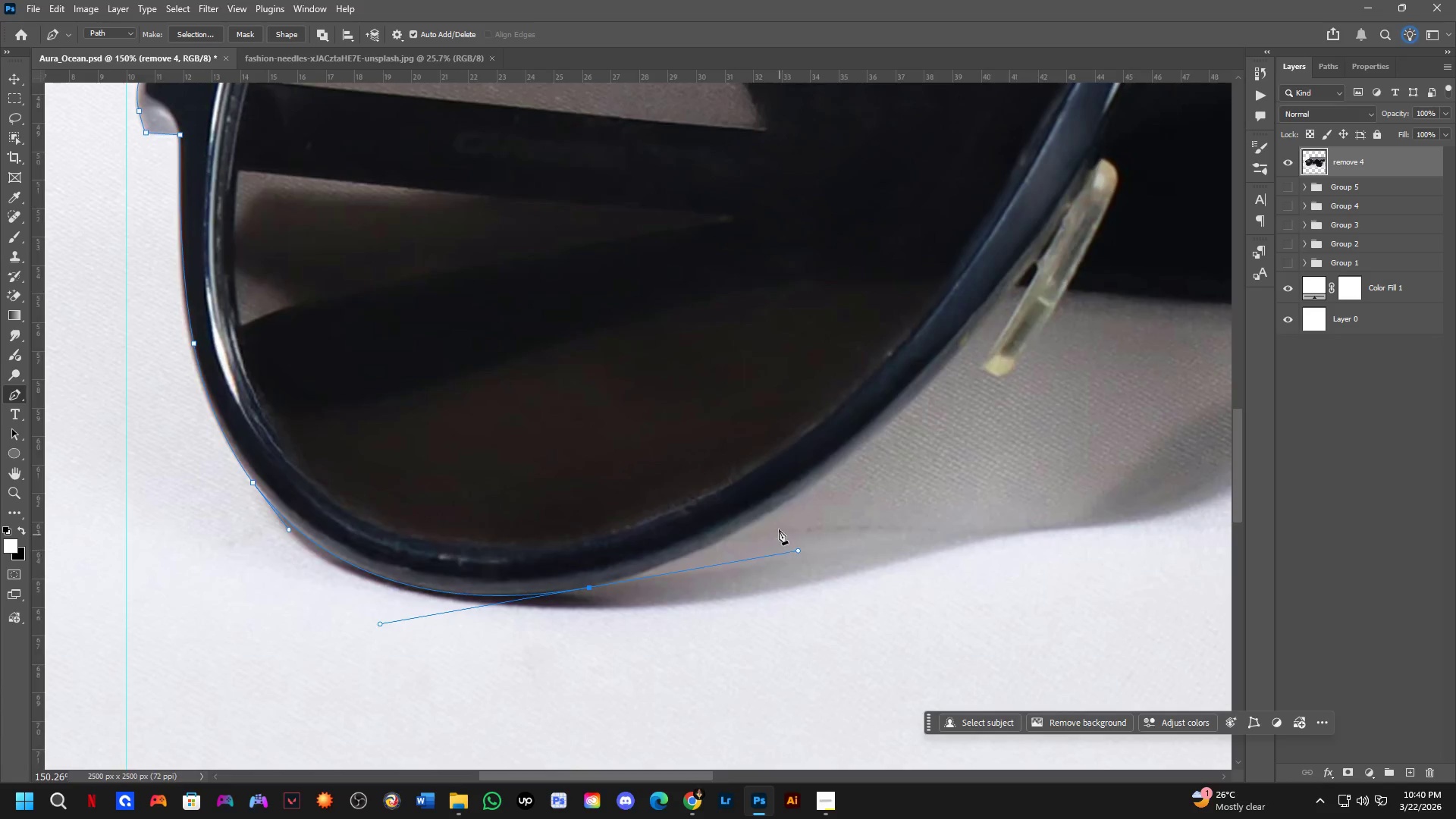 
scroll: coordinate [778, 516], scroll_direction: down, amount: 3.0
 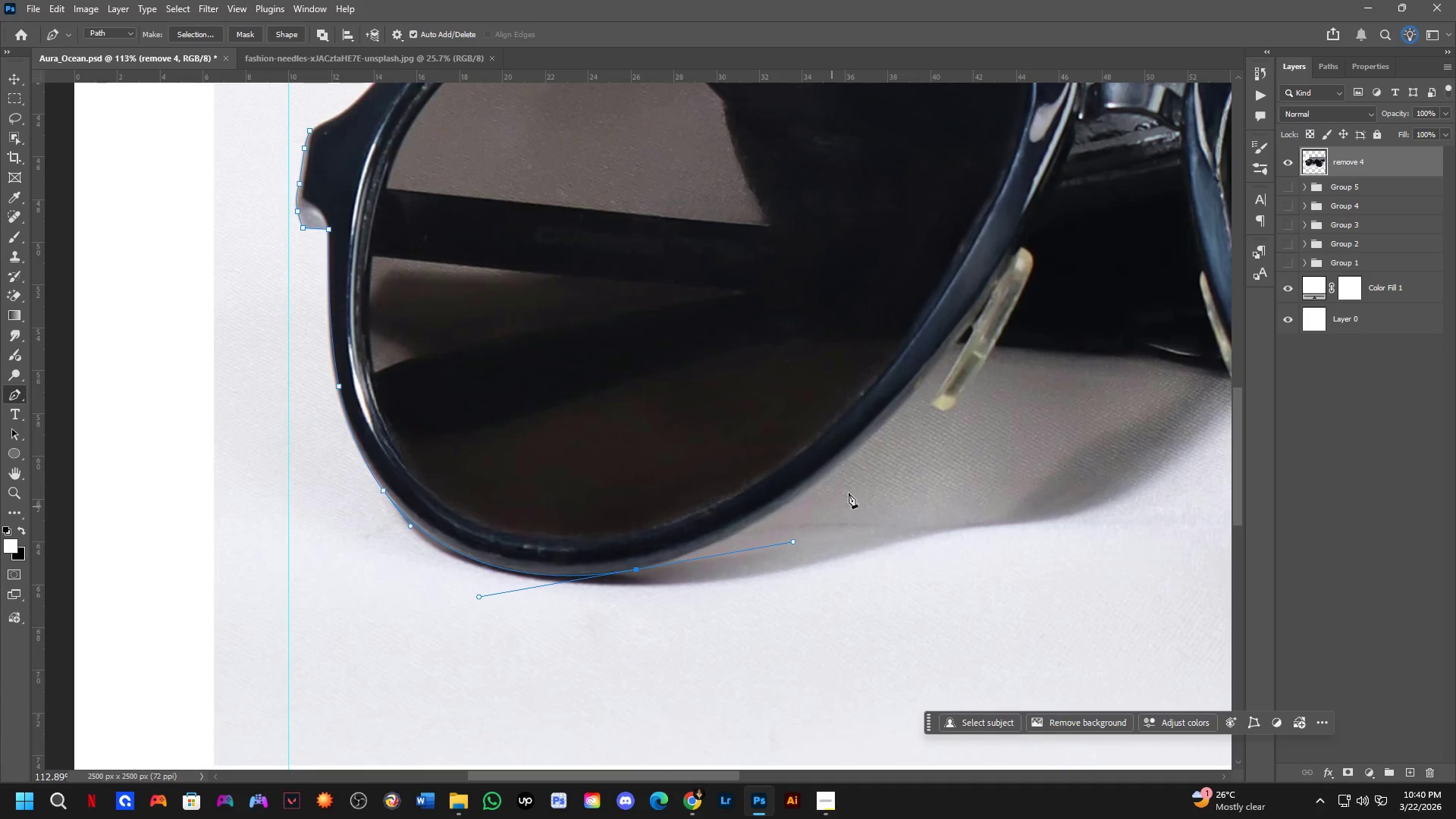 
hold_key(key=Space, duration=0.53)
 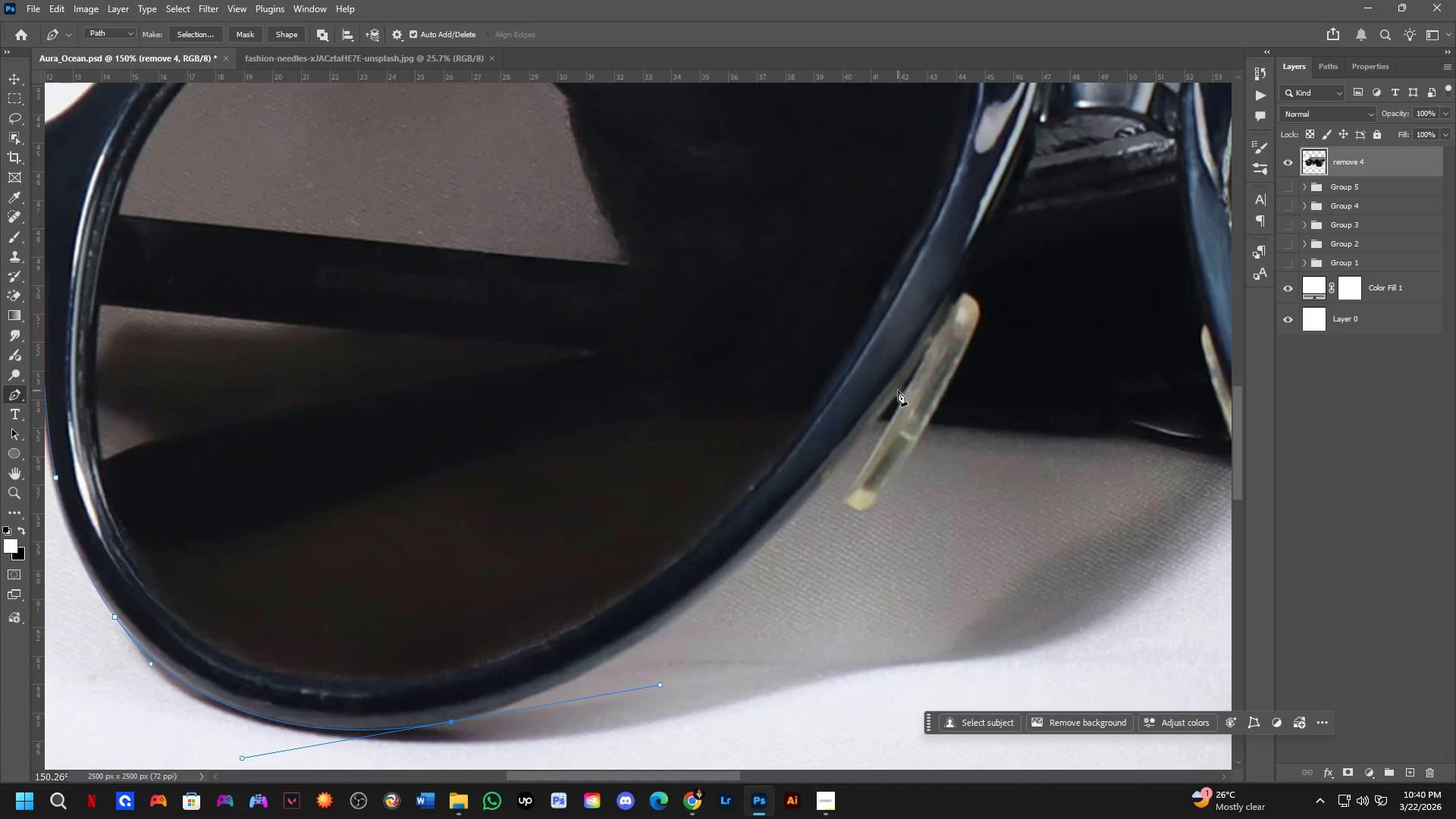 
left_click_drag(start_coordinate=[857, 482], to_coordinate=[770, 565])
 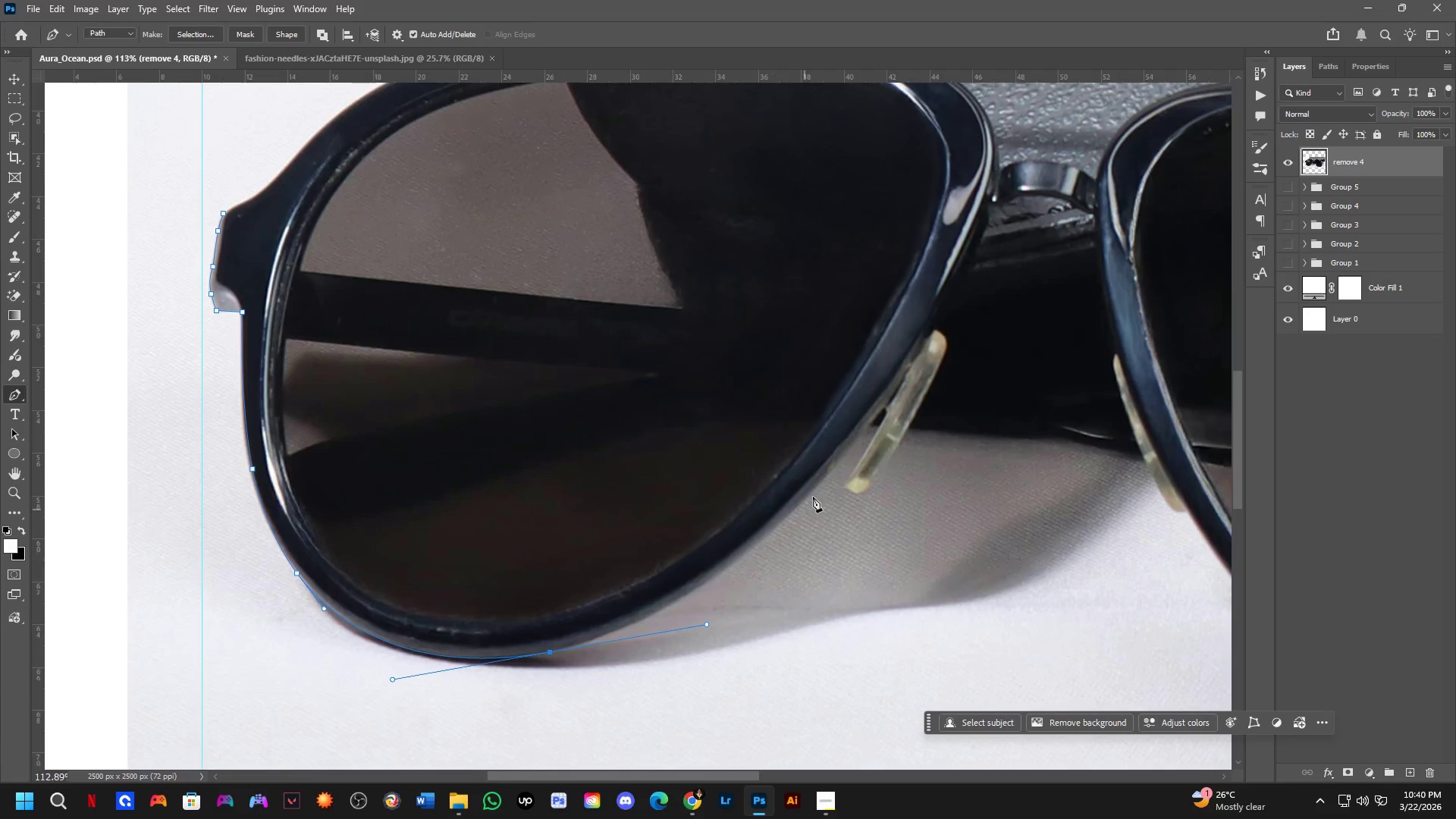 
scroll: coordinate [852, 441], scroll_direction: up, amount: 3.0
 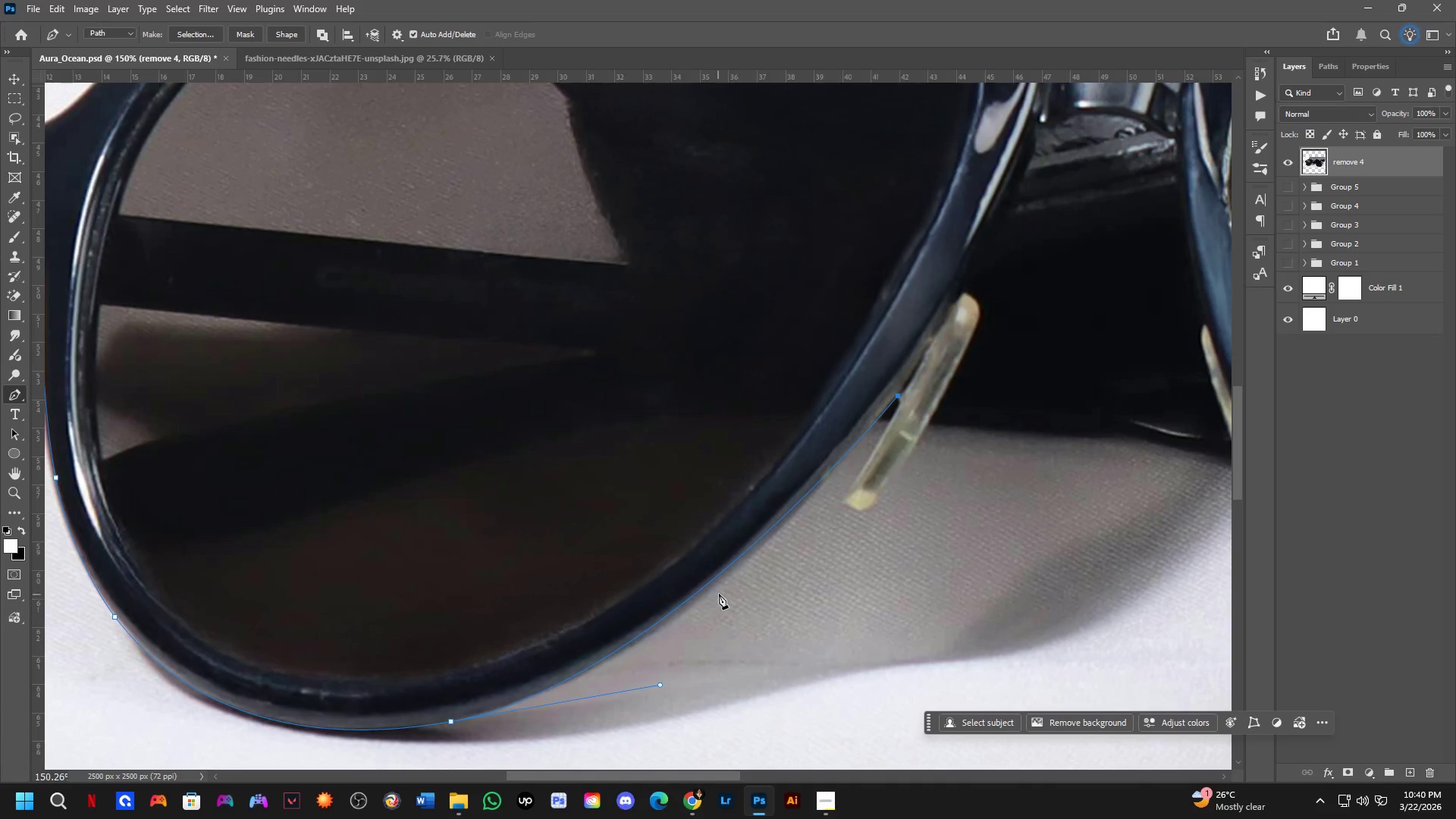 
left_click([736, 560])
 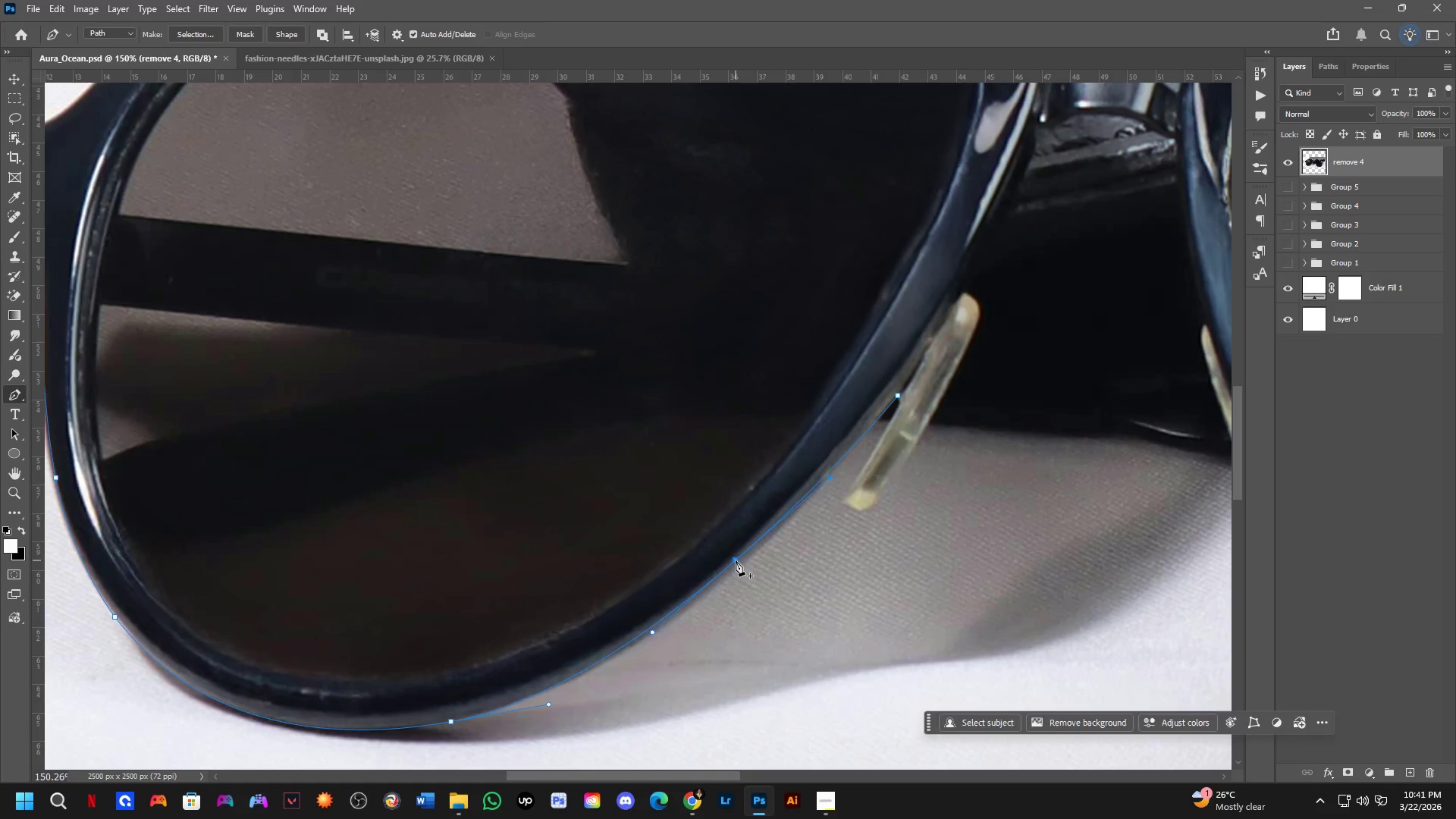 
hold_key(key=ControlLeft, duration=0.94)
left_click_drag(start_coordinate=[736, 560], to_coordinate=[736, 566])
 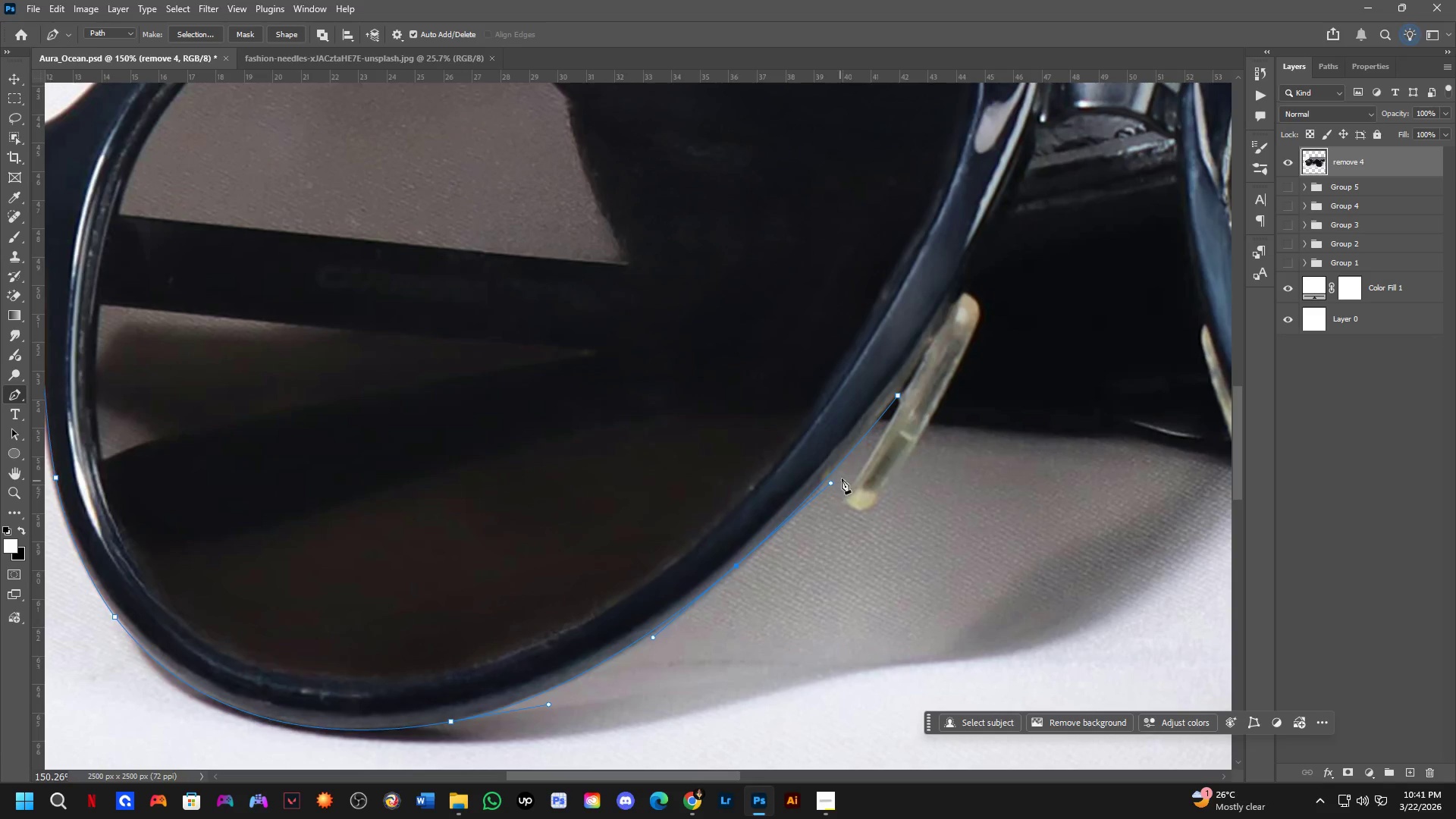 
scroll: coordinate [858, 435], scroll_direction: up, amount: 5.0
 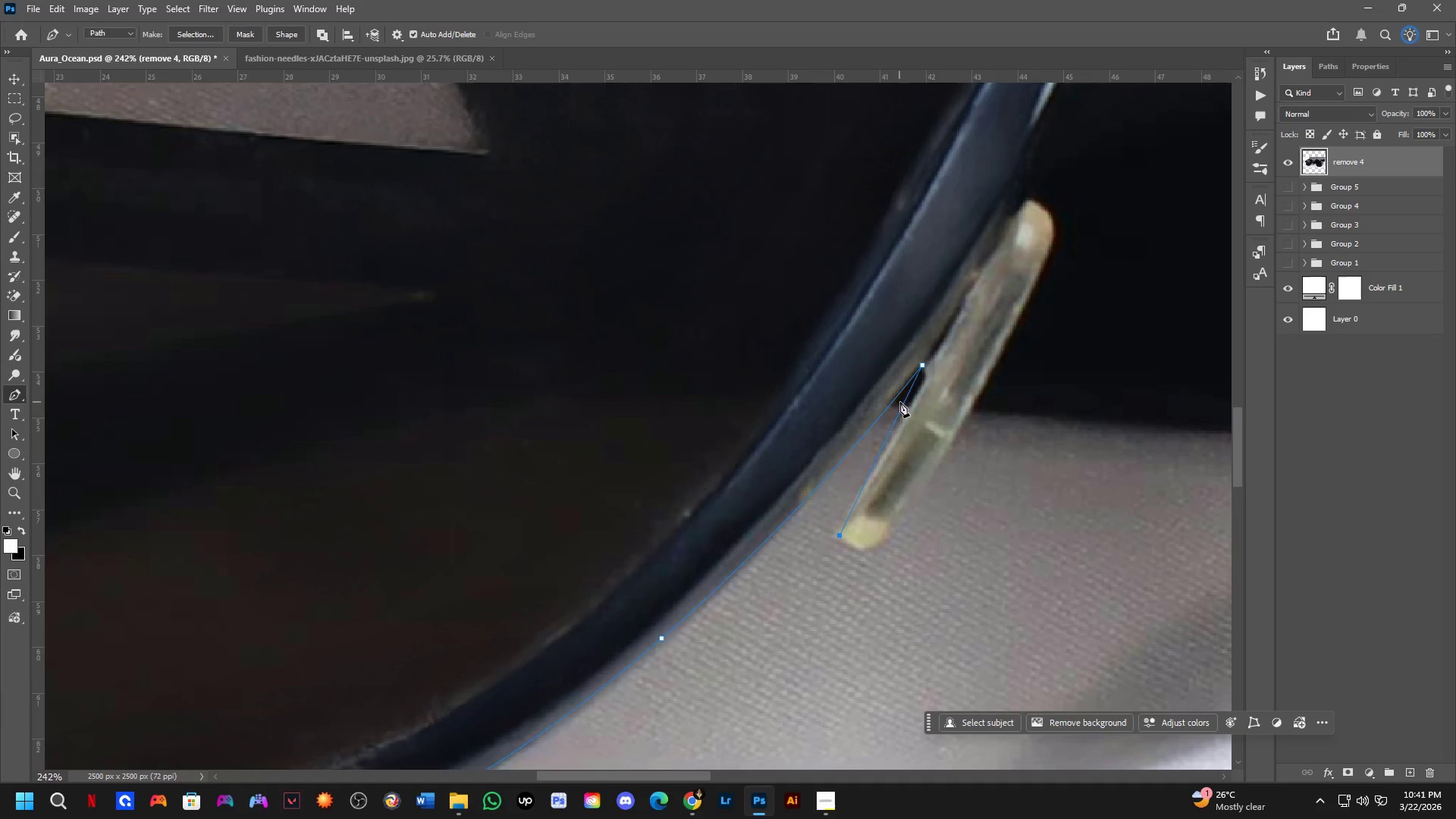 
left_click([907, 397])
 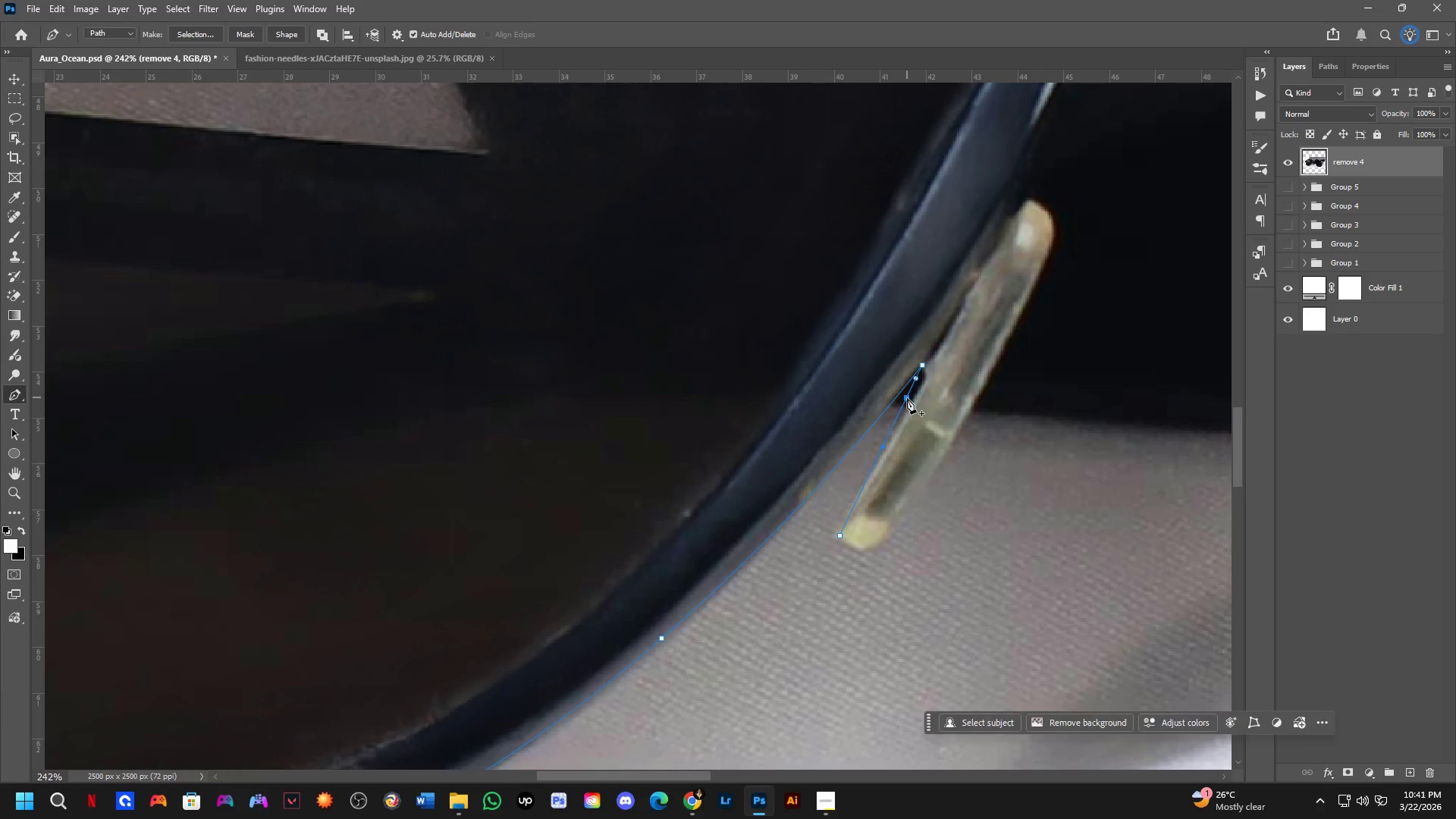 
hold_key(key=ControlLeft, duration=1.02)
left_click_drag(start_coordinate=[907, 398], to_coordinate=[921, 391])
 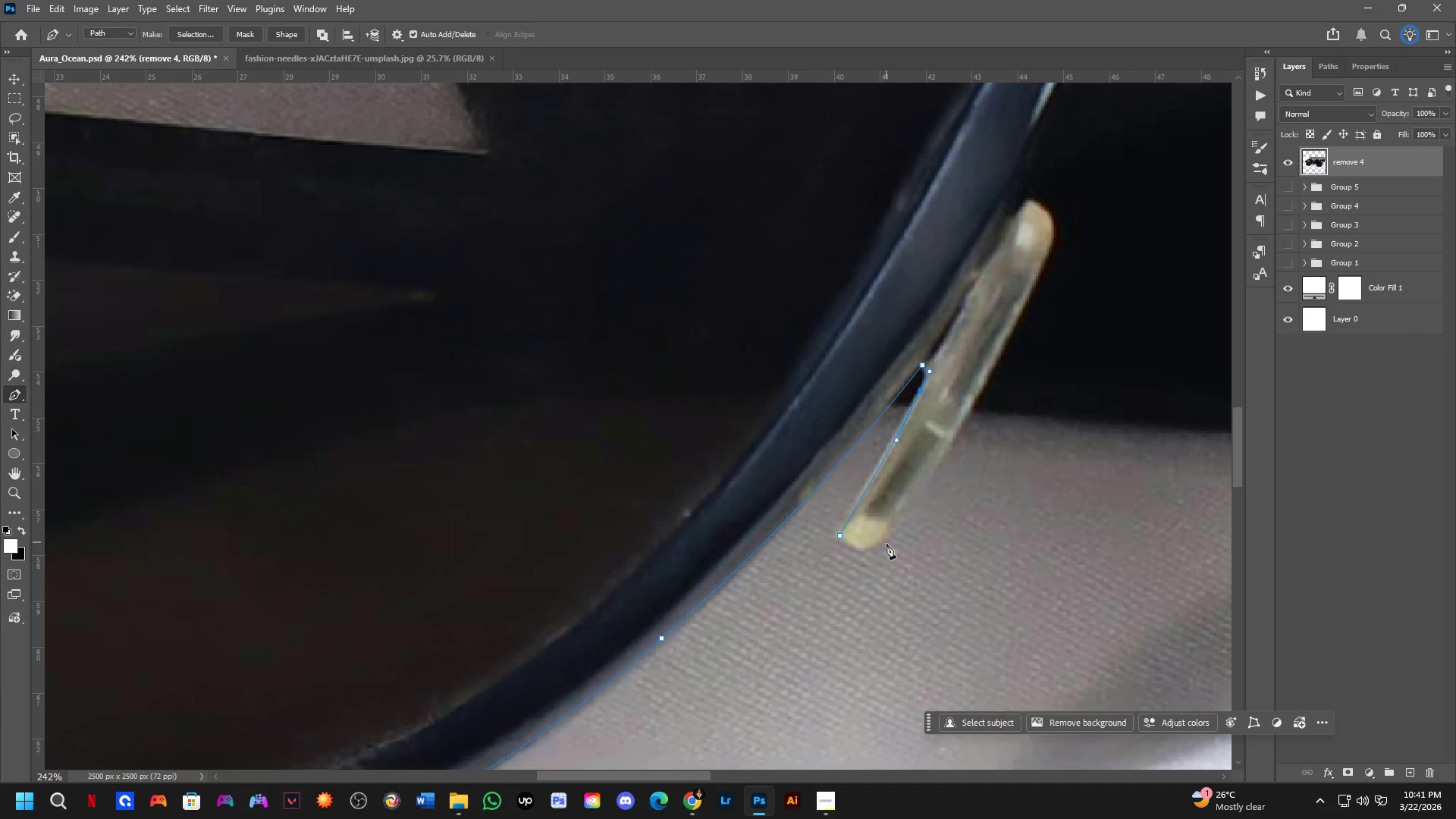 
scroll: coordinate [873, 554], scroll_direction: up, amount: 3.0
 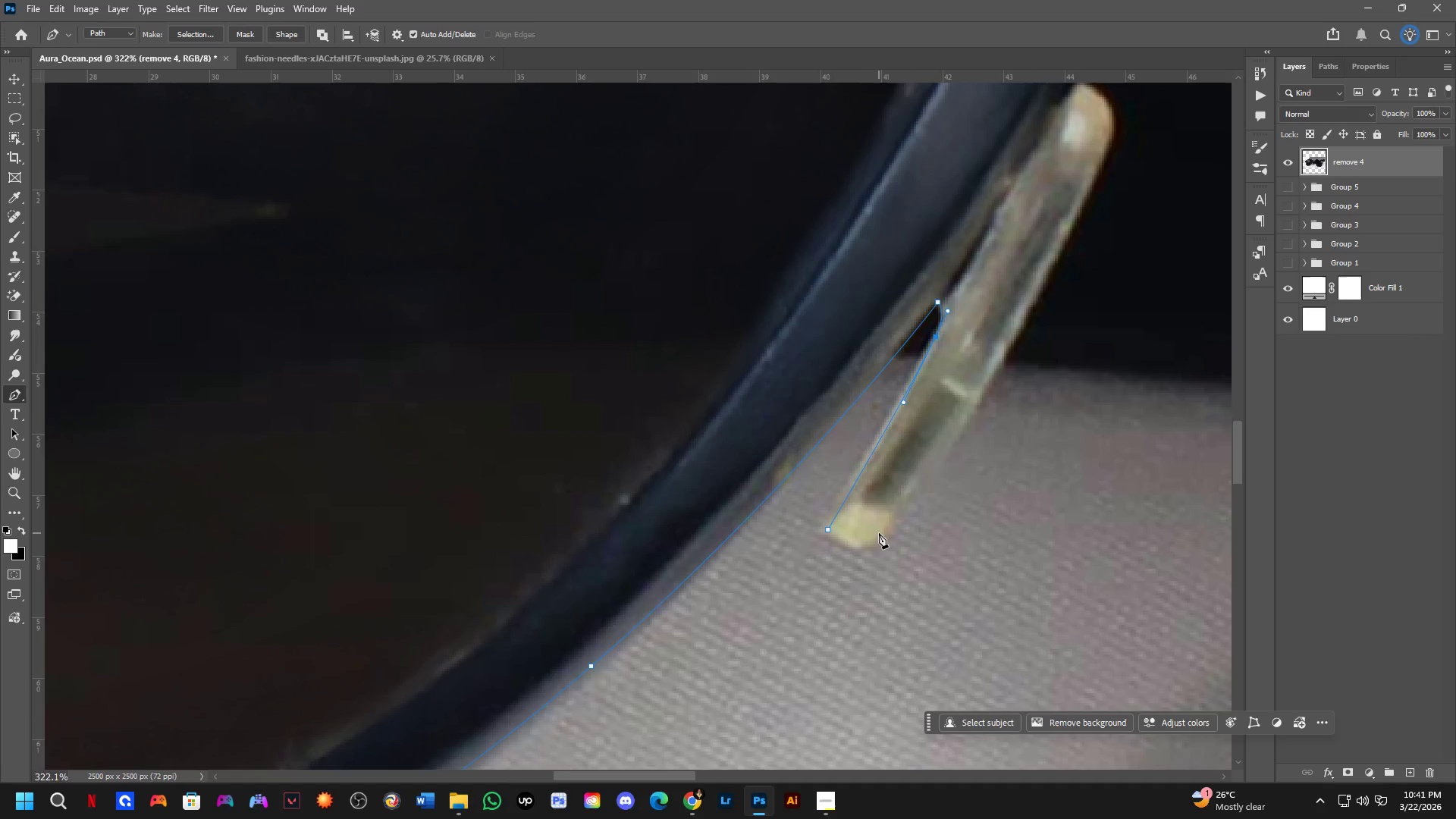 
left_click_drag(start_coordinate=[885, 535], to_coordinate=[926, 499])
 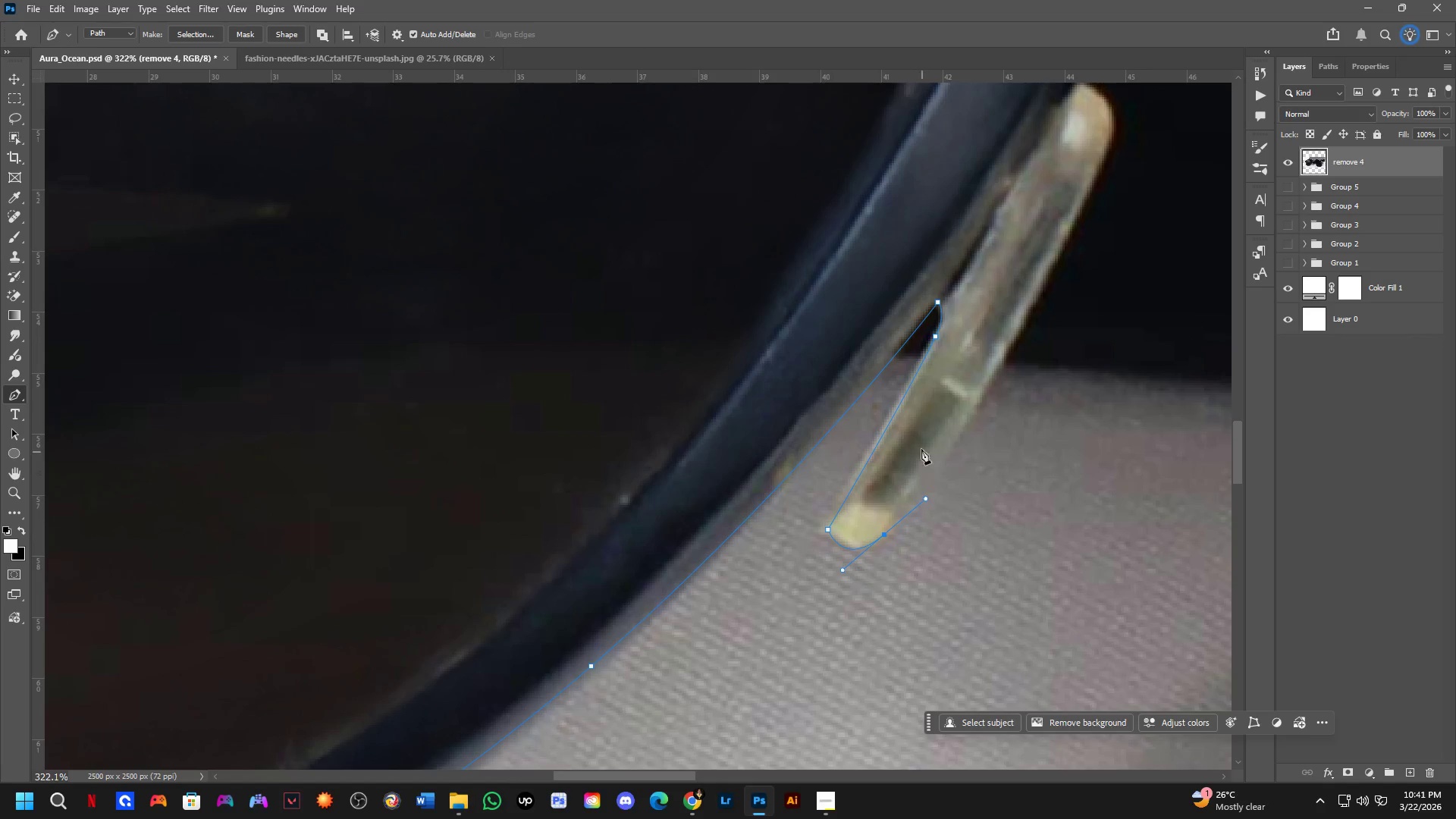 
scroll: coordinate [1026, 373], scroll_direction: down, amount: 3.0
 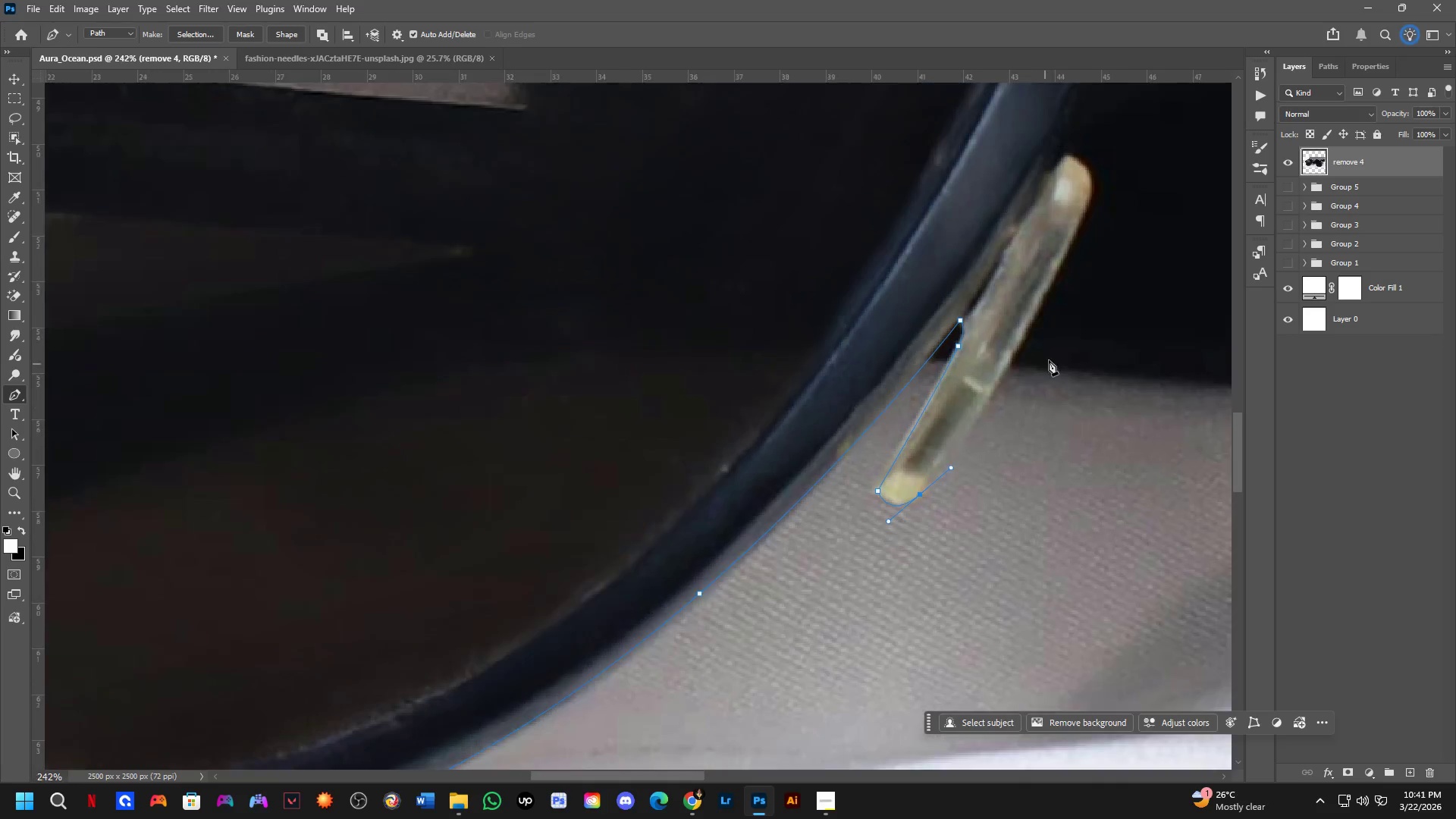 
hold_key(key=Space, duration=0.47)
 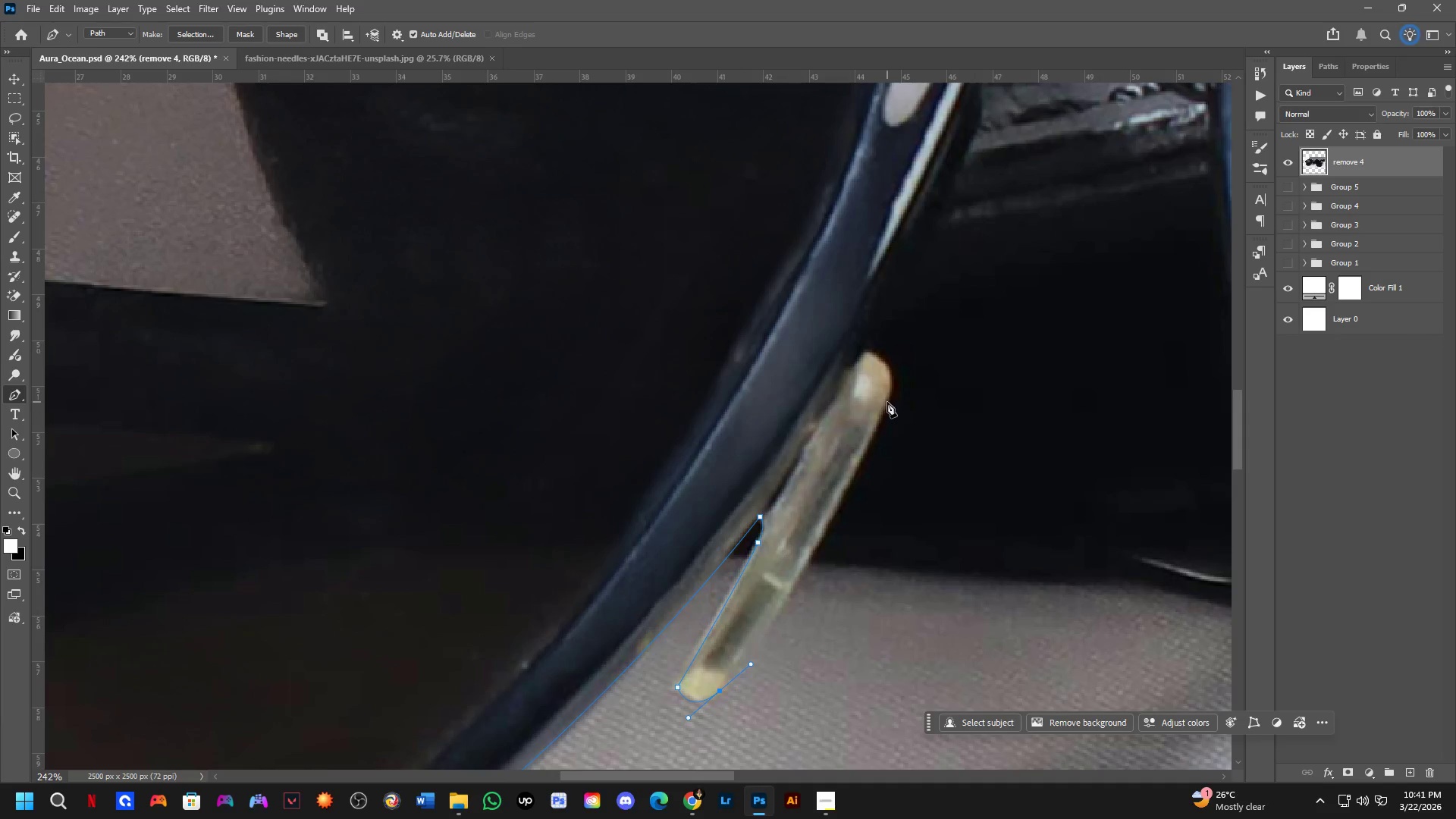 
left_click_drag(start_coordinate=[1062, 342], to_coordinate=[861, 538])
 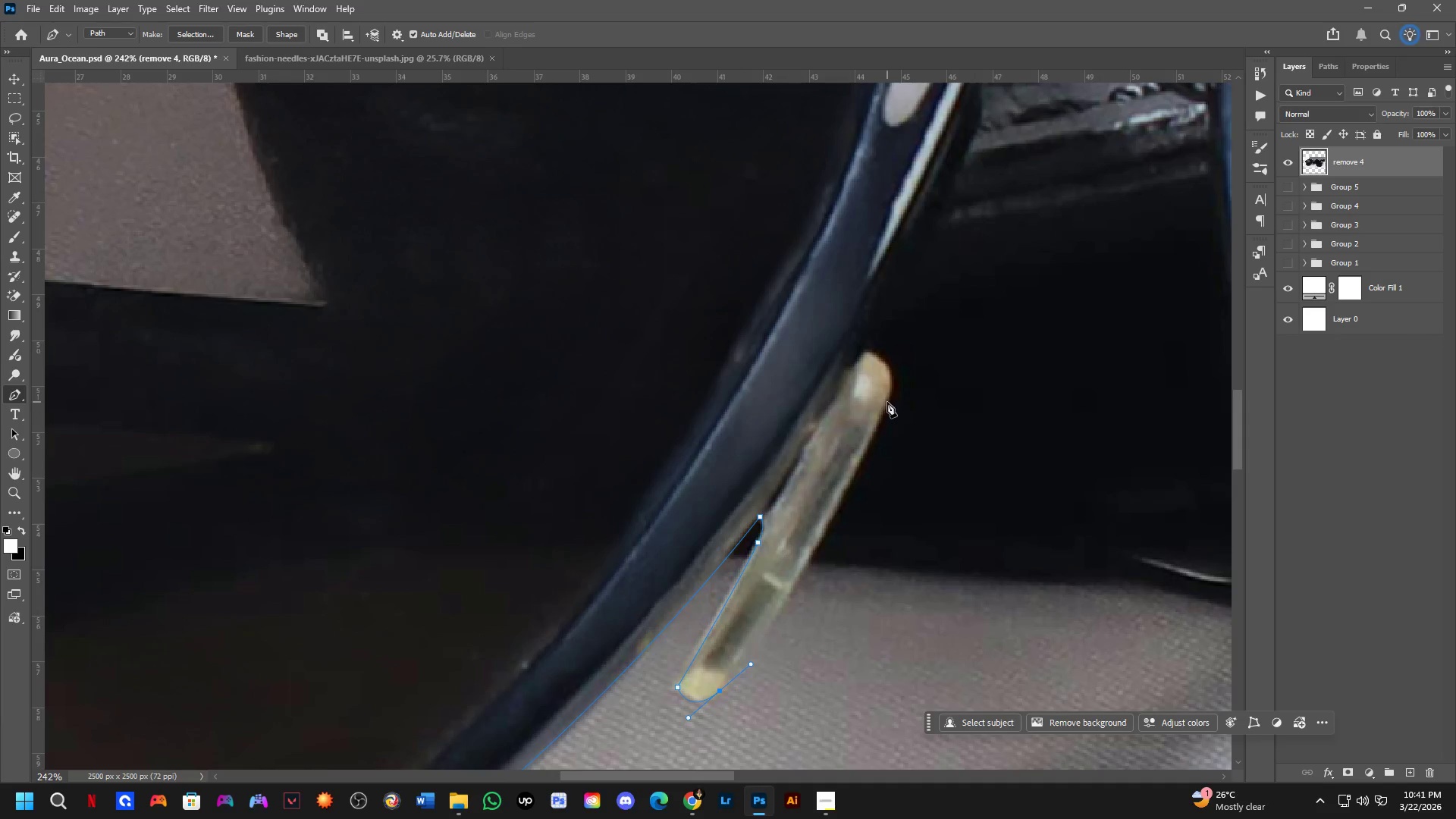 
left_click([887, 402])
 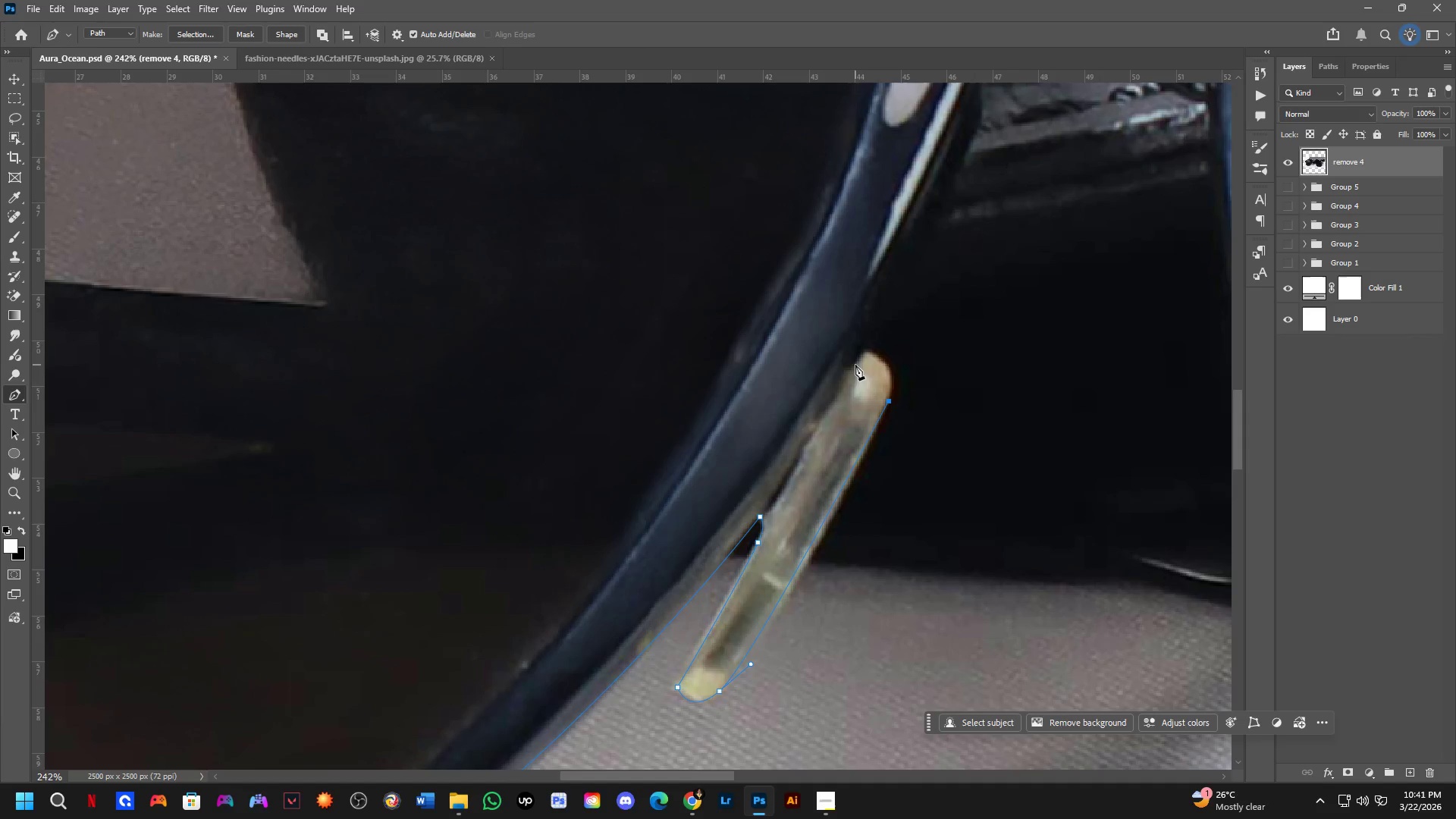 
left_click_drag(start_coordinate=[855, 368], to_coordinate=[821, 402])
 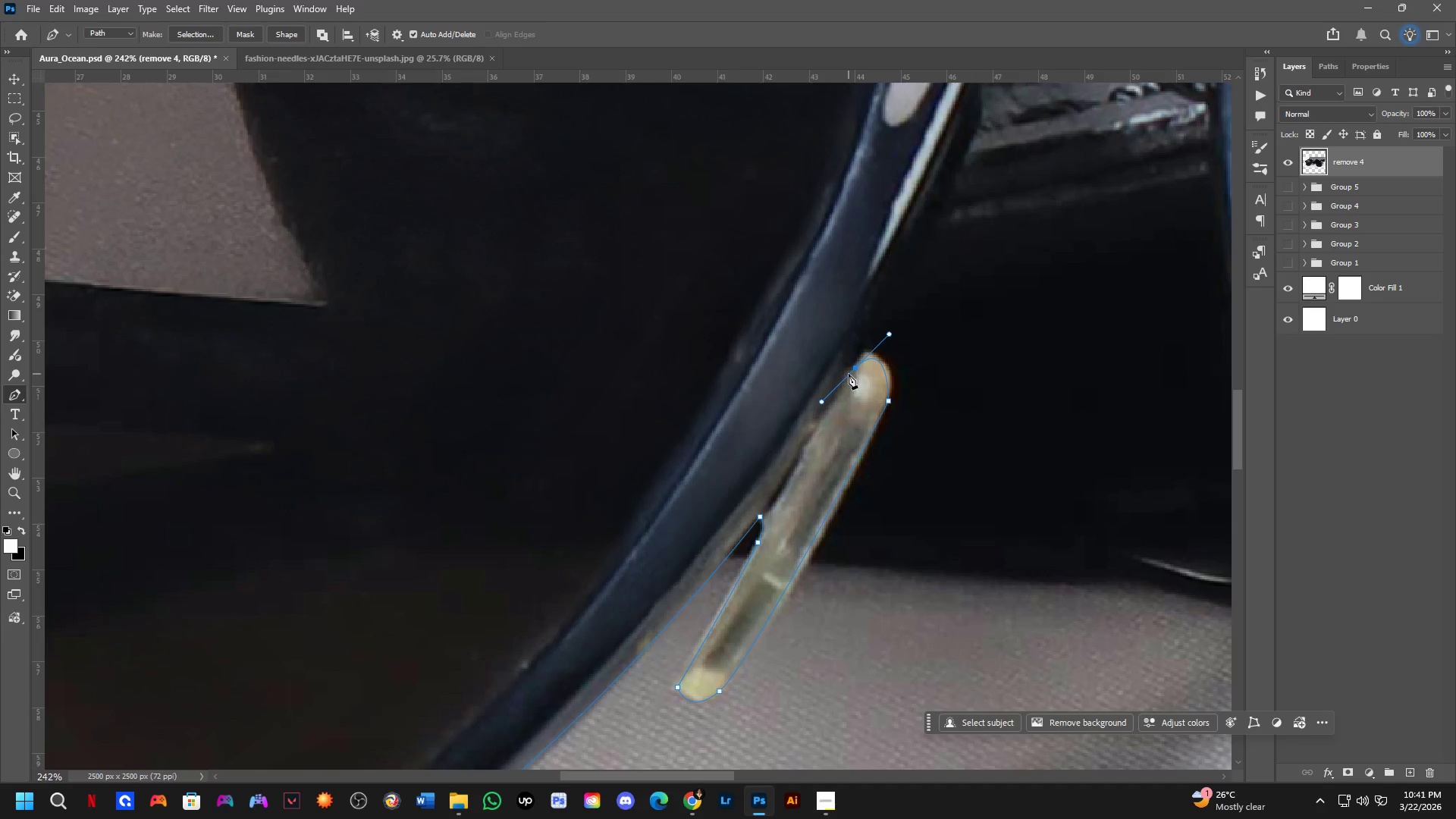 
hold_key(key=AltLeft, duration=0.5)
left_click([855, 369])
 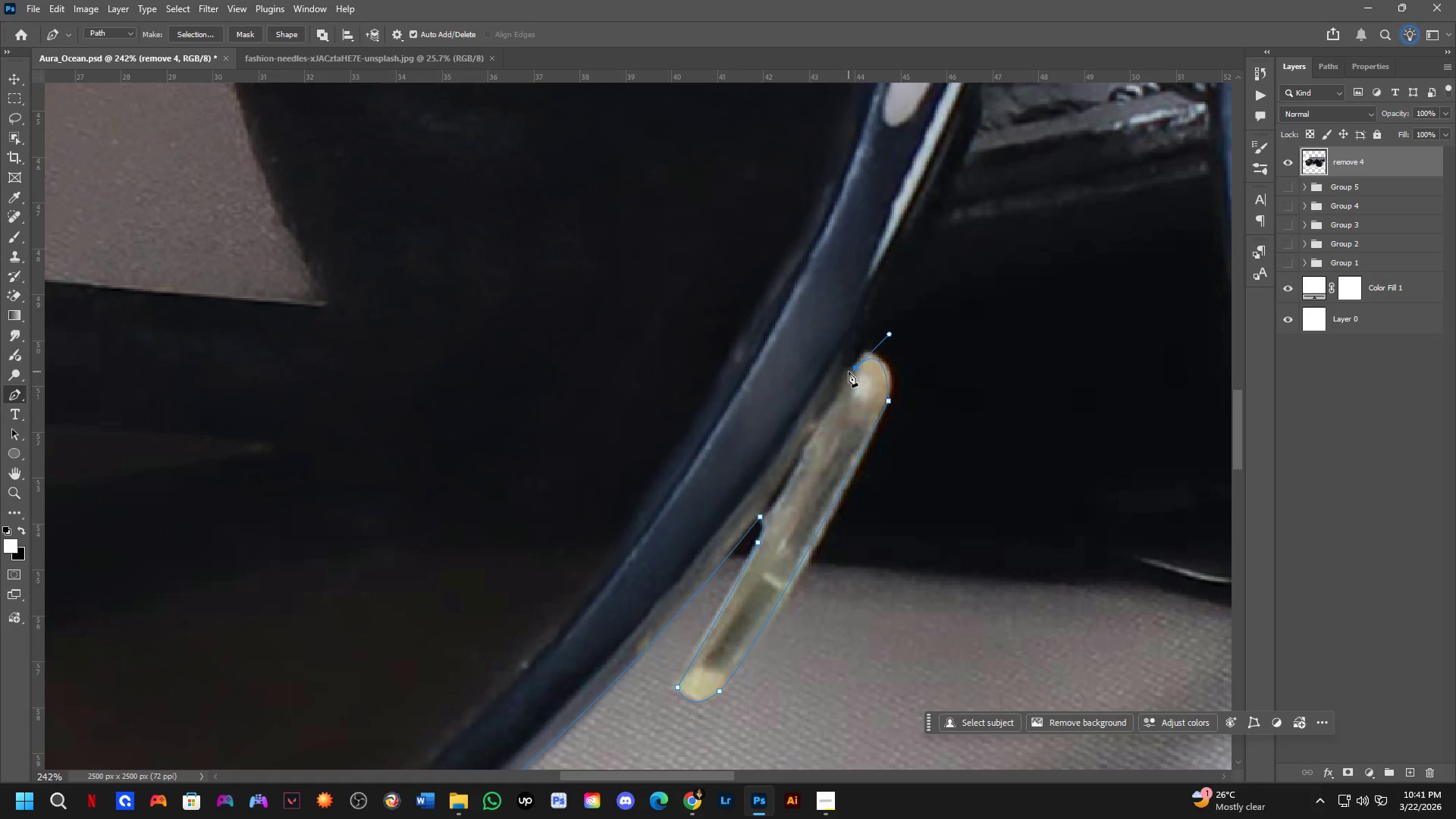 
left_click([849, 372])
 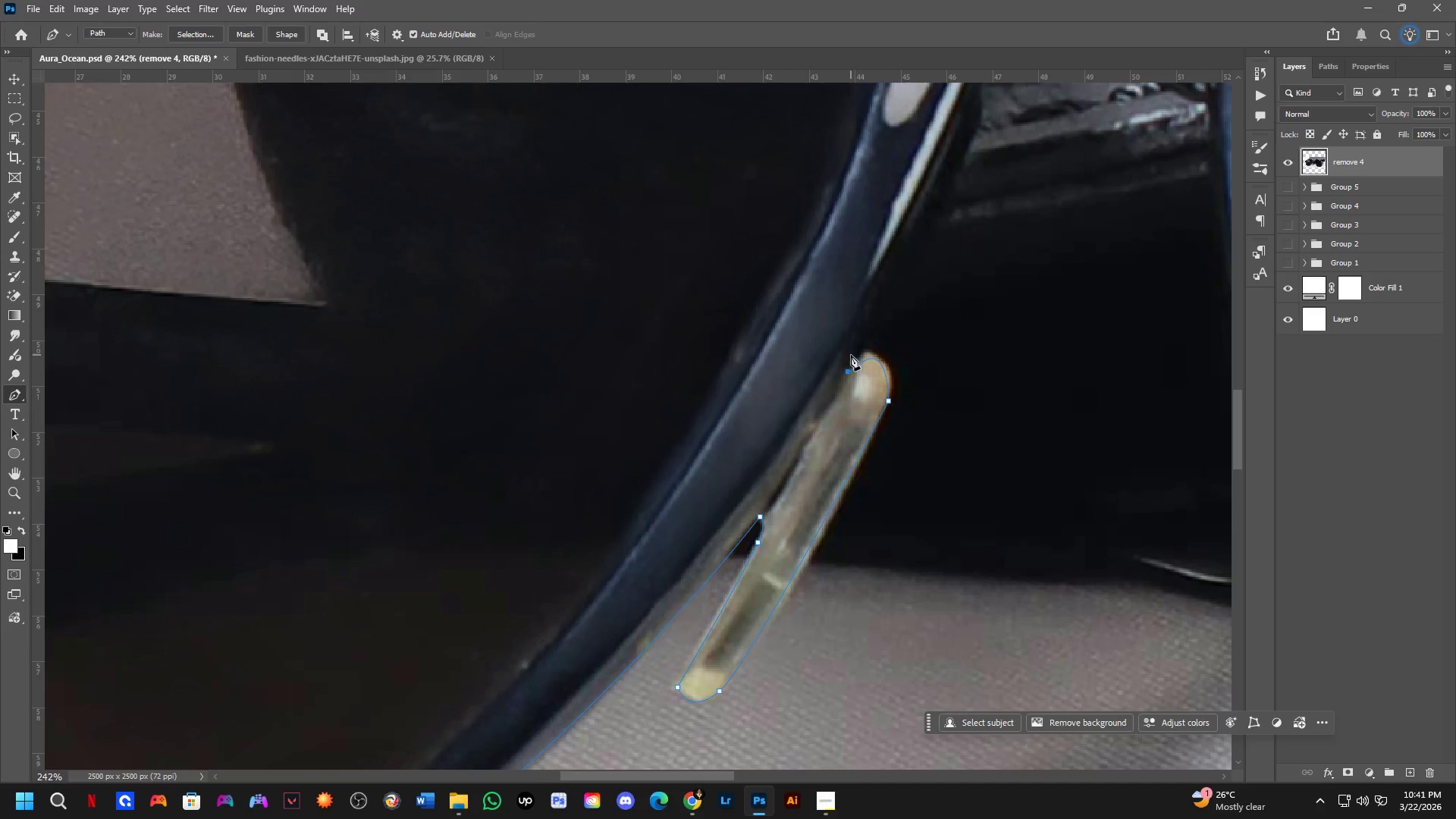 
scroll: coordinate [858, 359], scroll_direction: down, amount: 4.0
 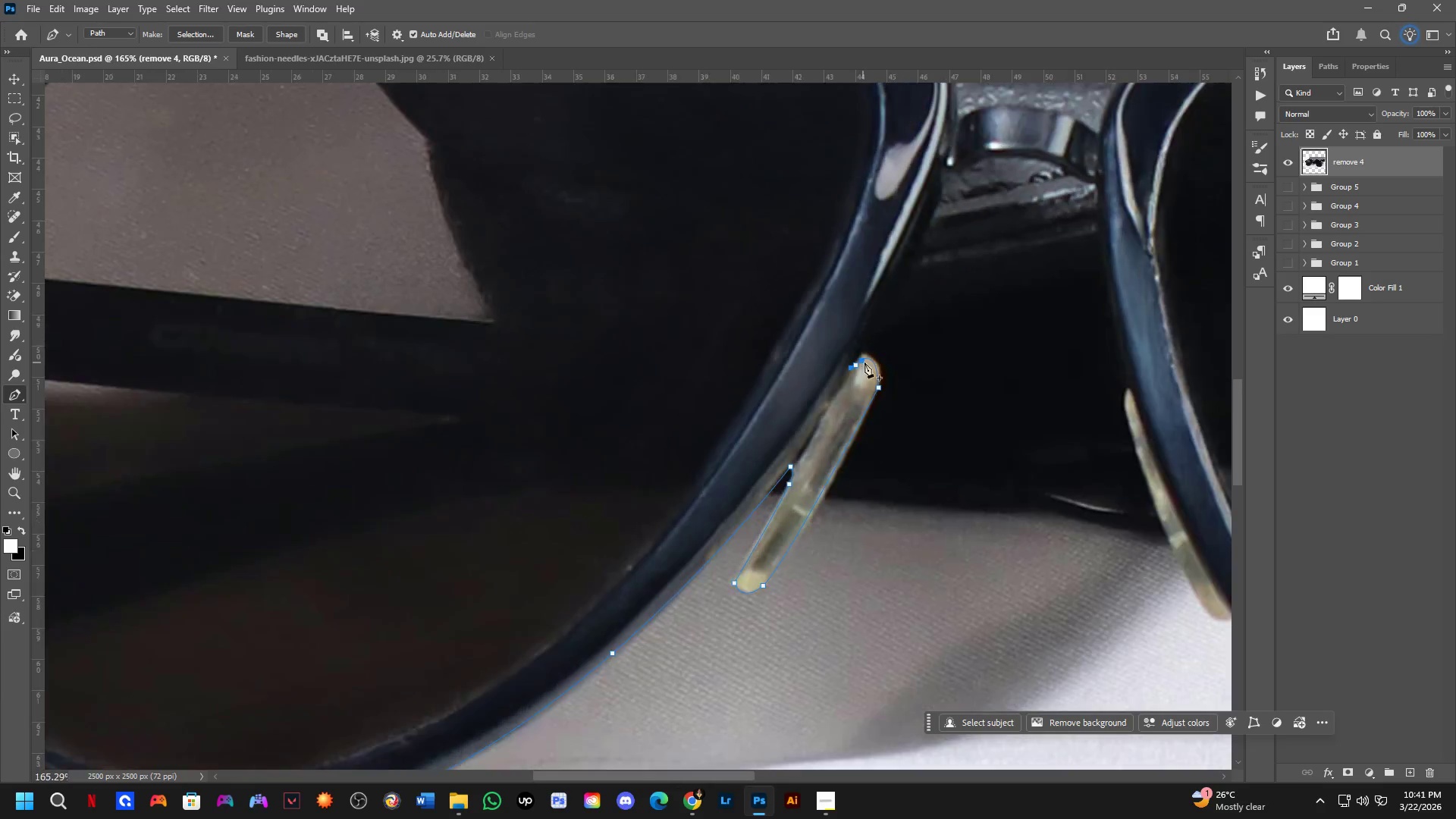 
hold_key(key=Space, duration=0.52)
 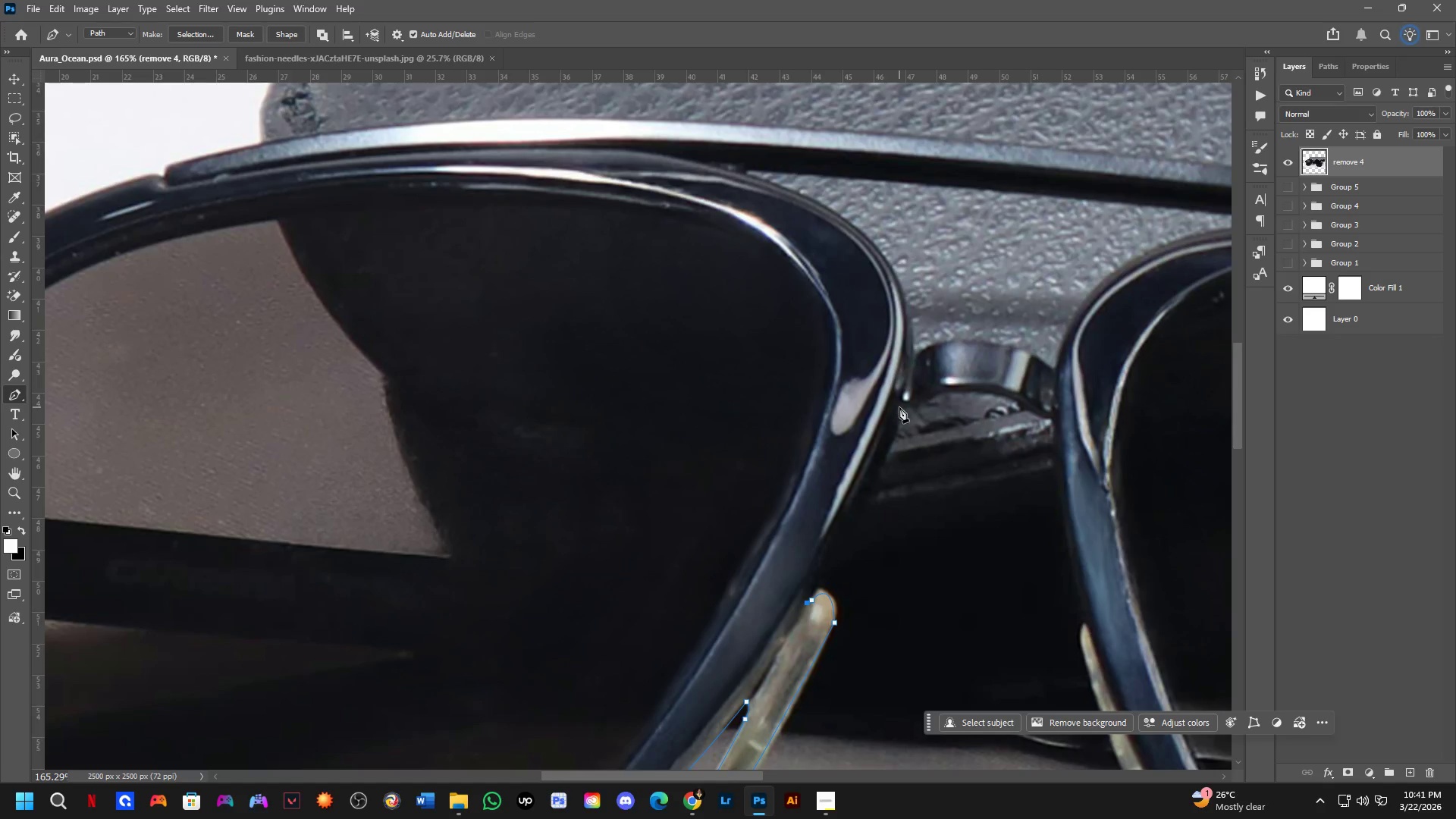 
left_click_drag(start_coordinate=[909, 303], to_coordinate=[865, 538])
 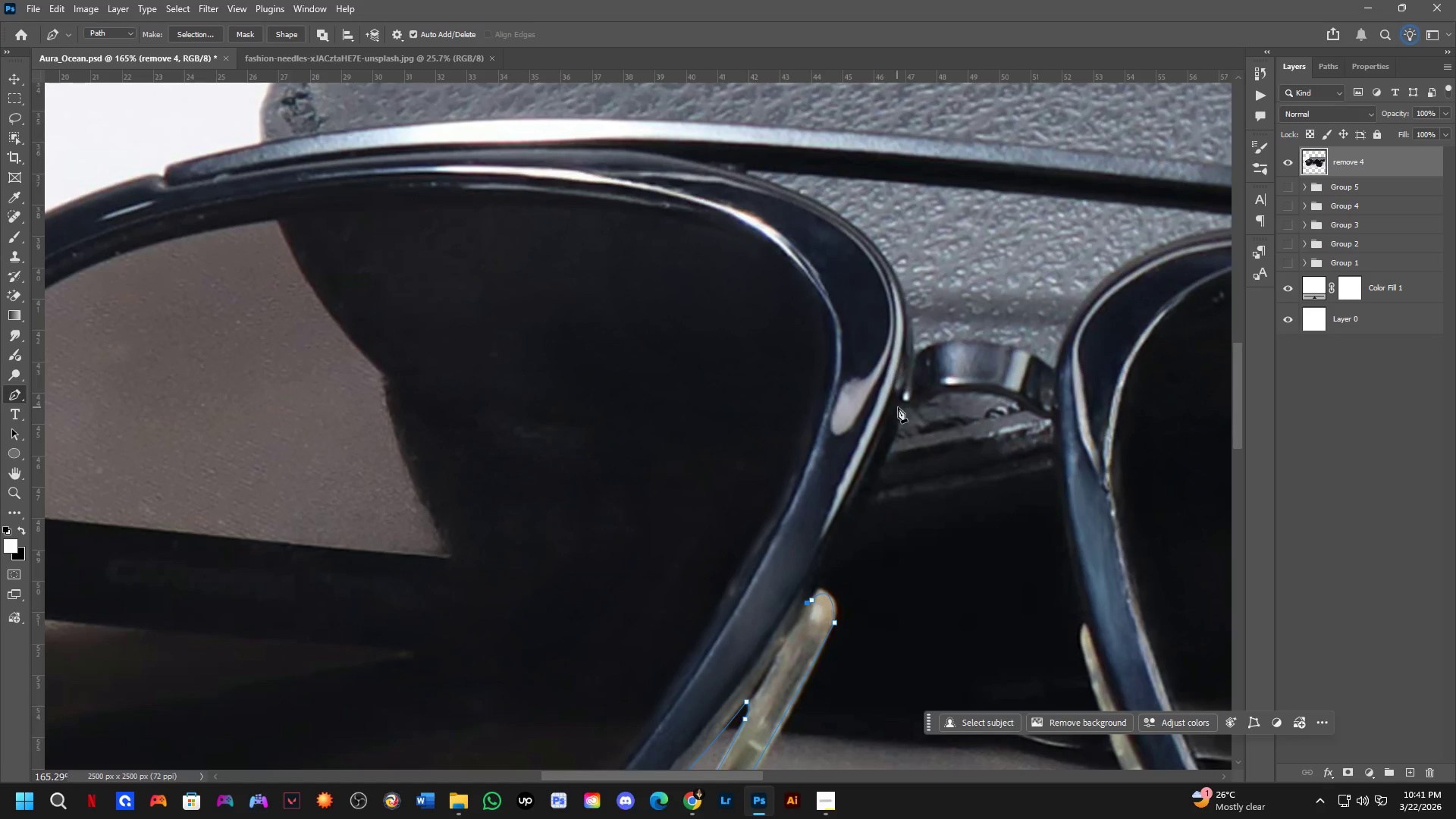 
left_click([902, 409])
 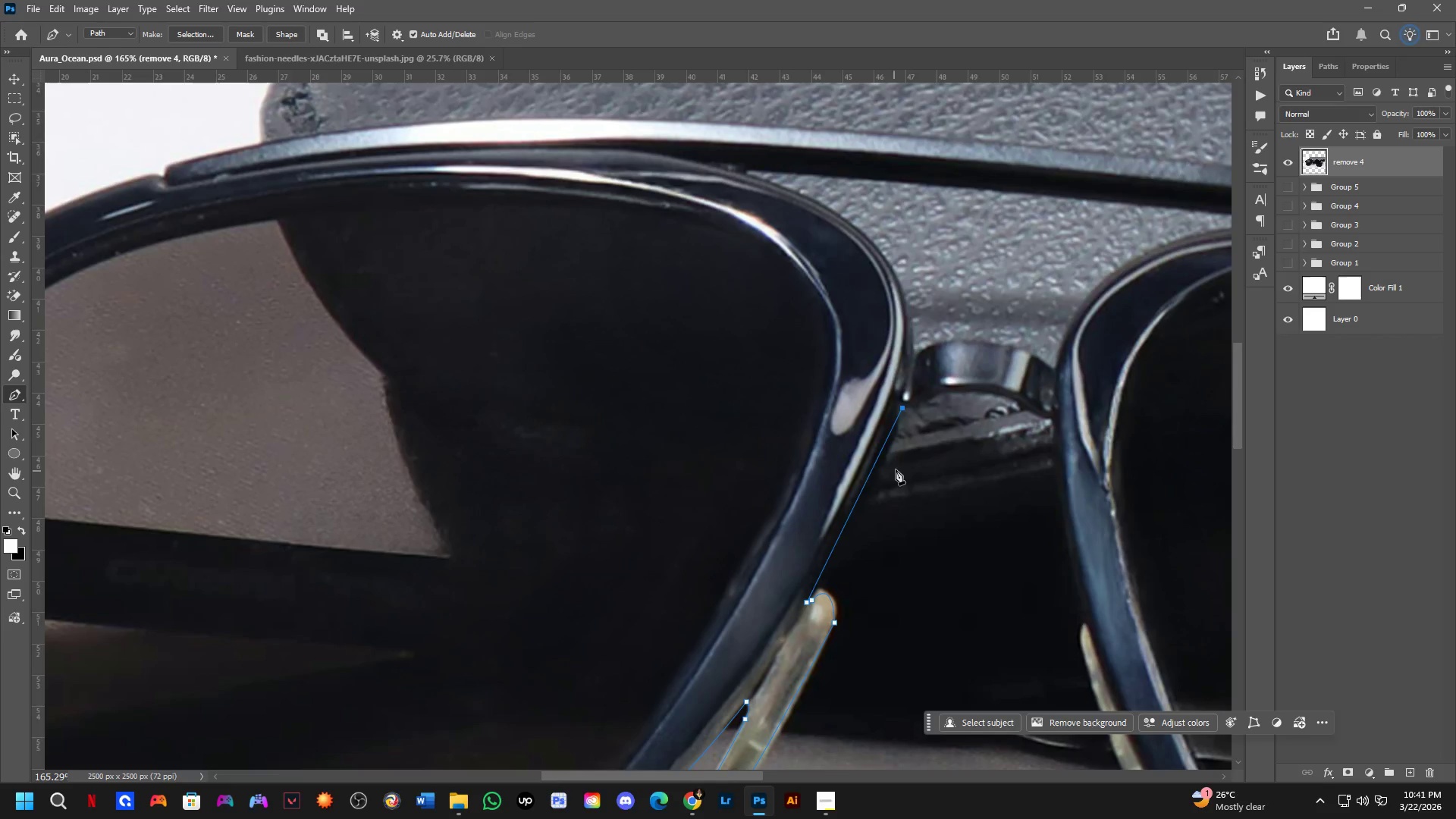 
hold_key(key=Space, duration=0.53)
 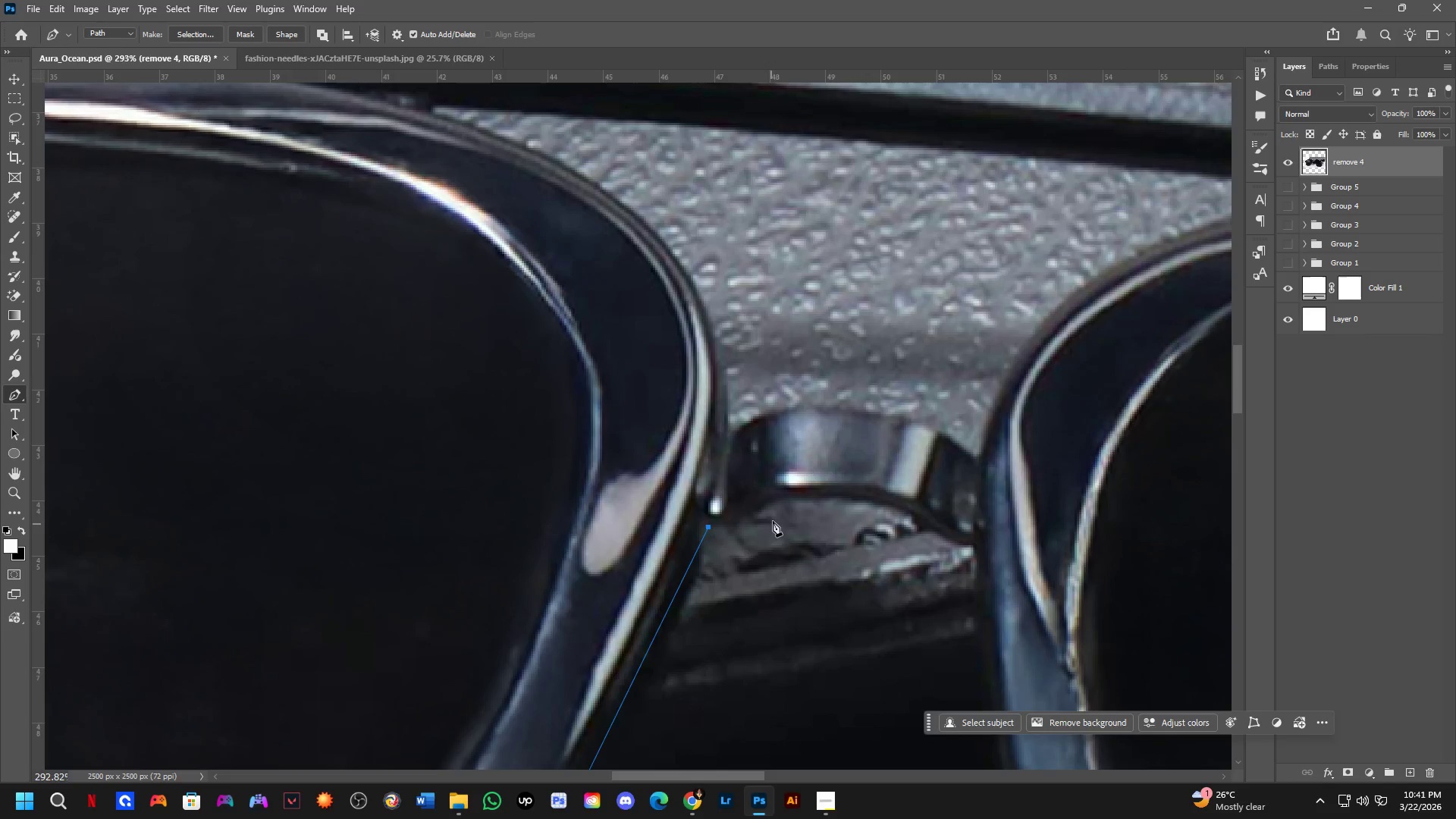 
left_click_drag(start_coordinate=[908, 471], to_coordinate=[724, 601])
 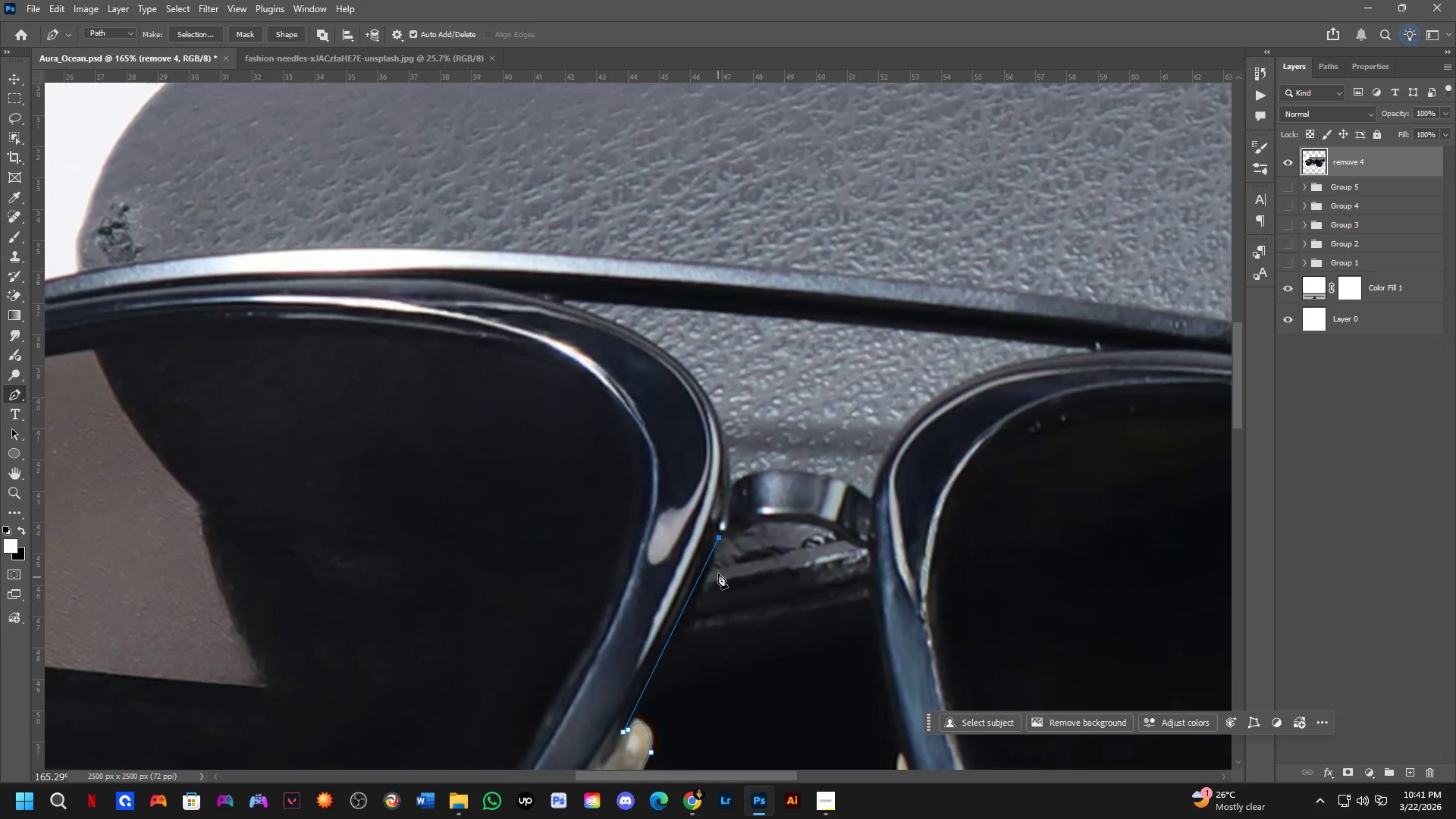 
scroll: coordinate [767, 531], scroll_direction: up, amount: 6.0
 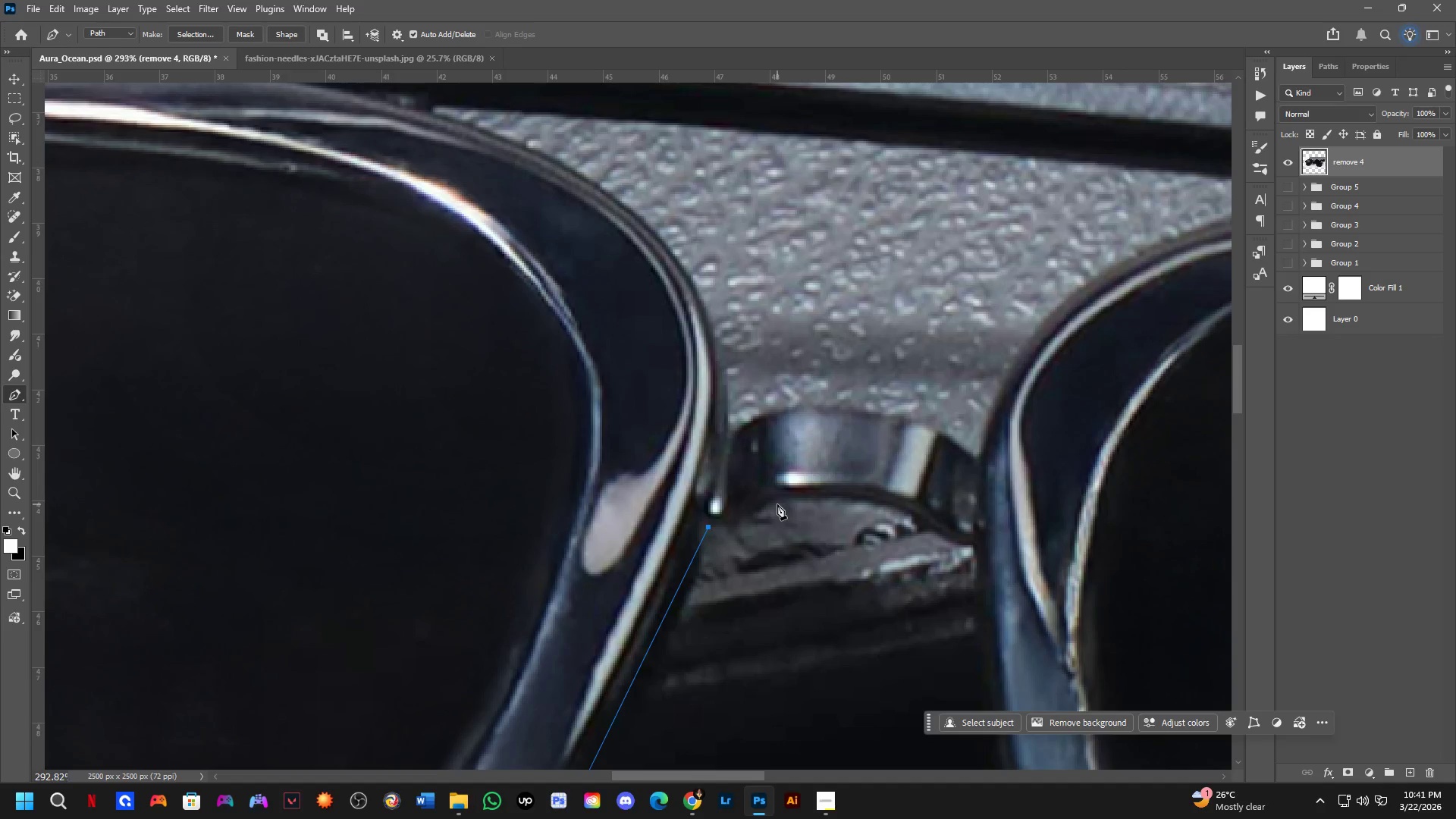 
left_click_drag(start_coordinate=[775, 504], to_coordinate=[805, 470])
 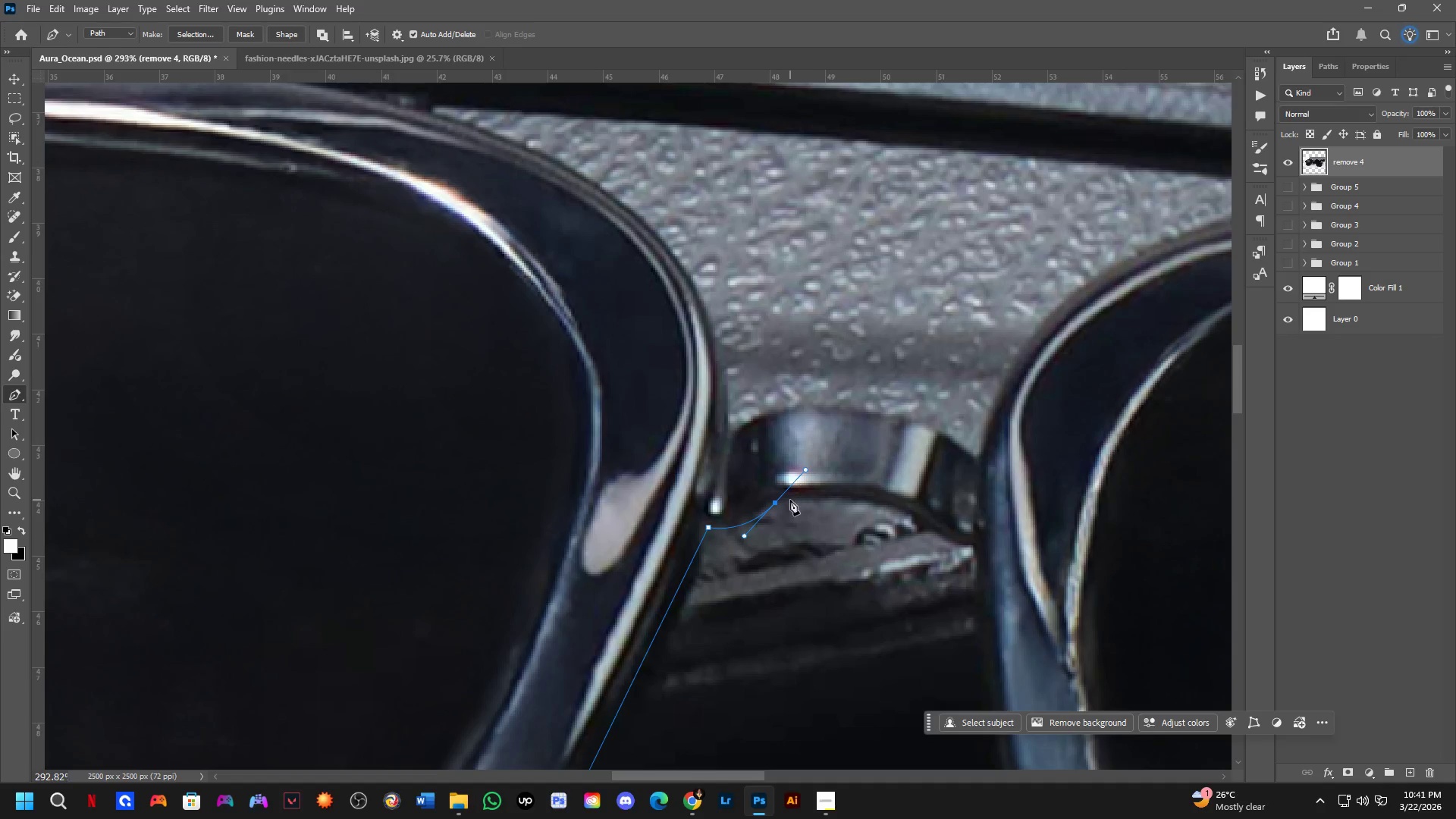 
hold_key(key=ControlLeft, duration=1.01)
left_click_drag(start_coordinate=[777, 504], to_coordinate=[771, 505])
 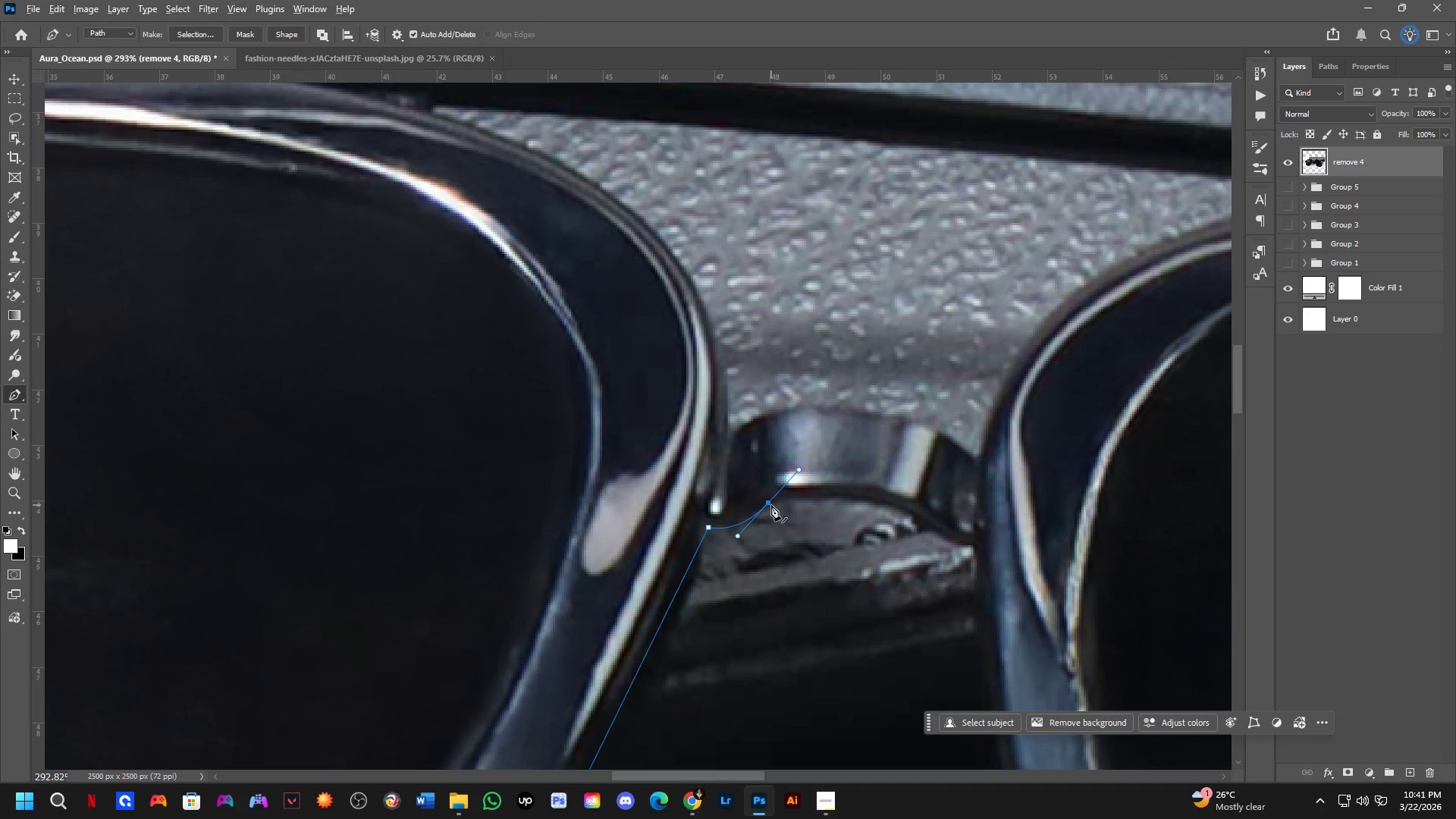 
hold_key(key=AltLeft, duration=0.69)
left_click([770, 505])
 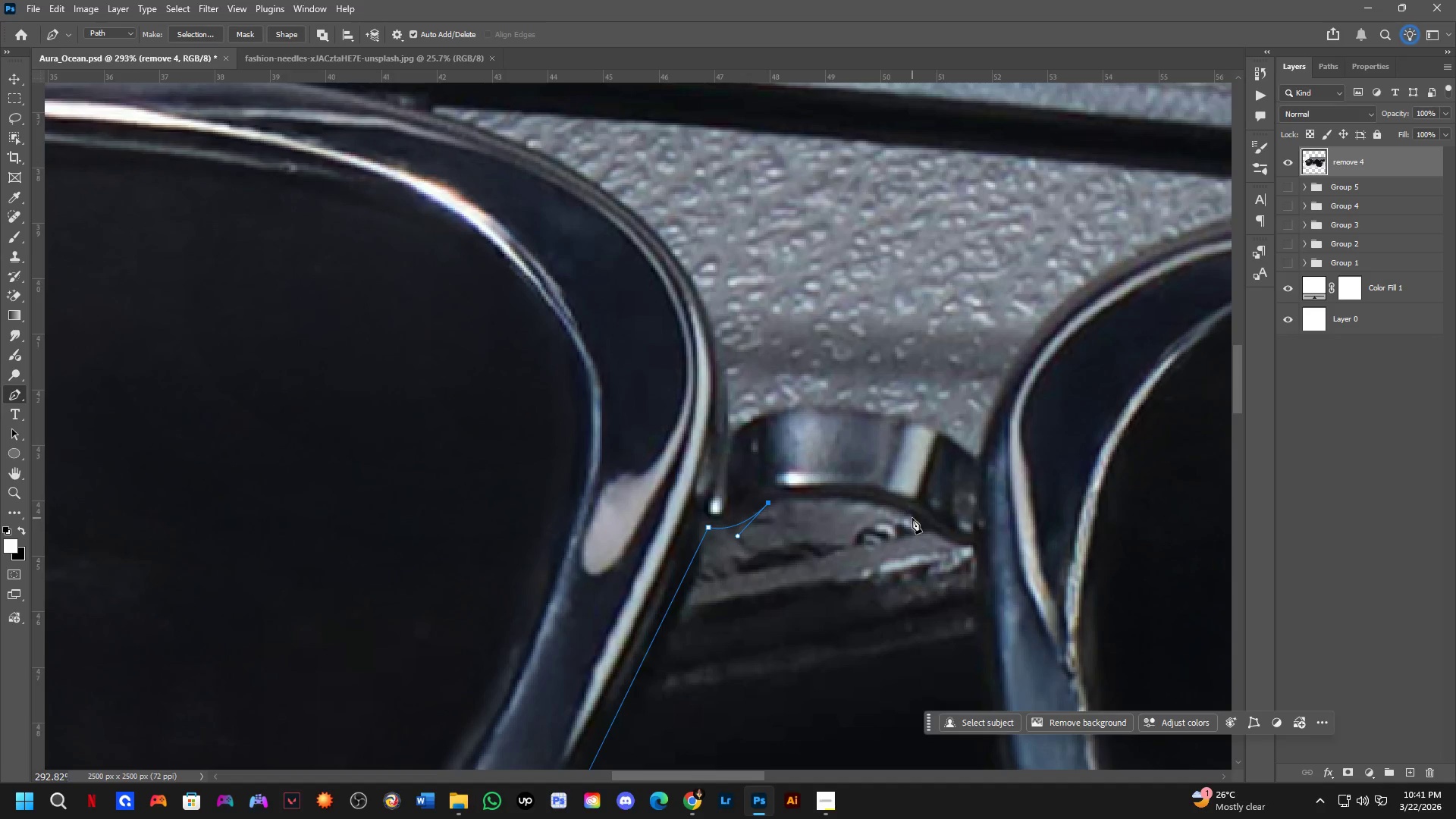 
left_click_drag(start_coordinate=[915, 516], to_coordinate=[964, 544])
 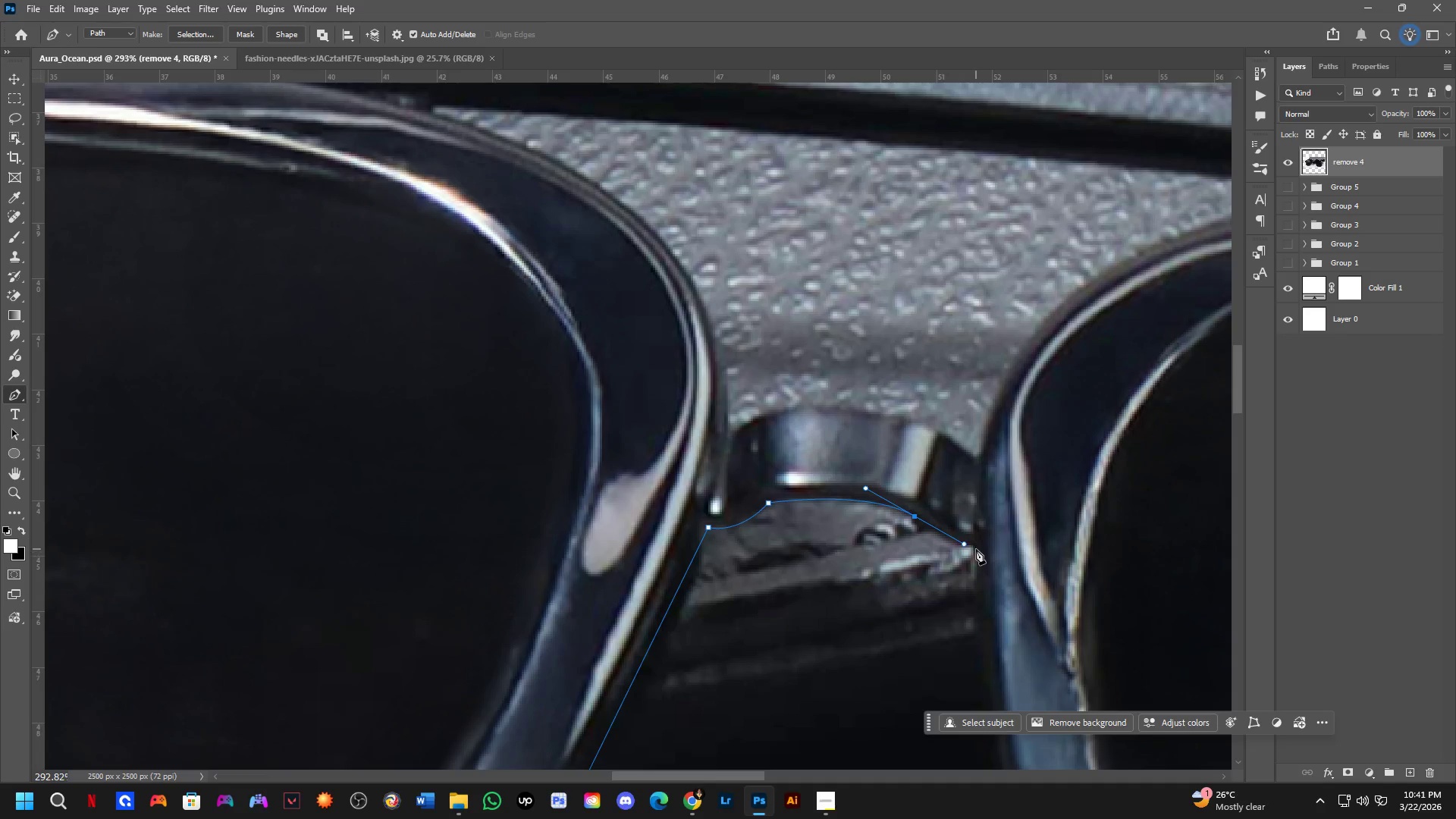 
left_click_drag(start_coordinate=[976, 548], to_coordinate=[1004, 542])
 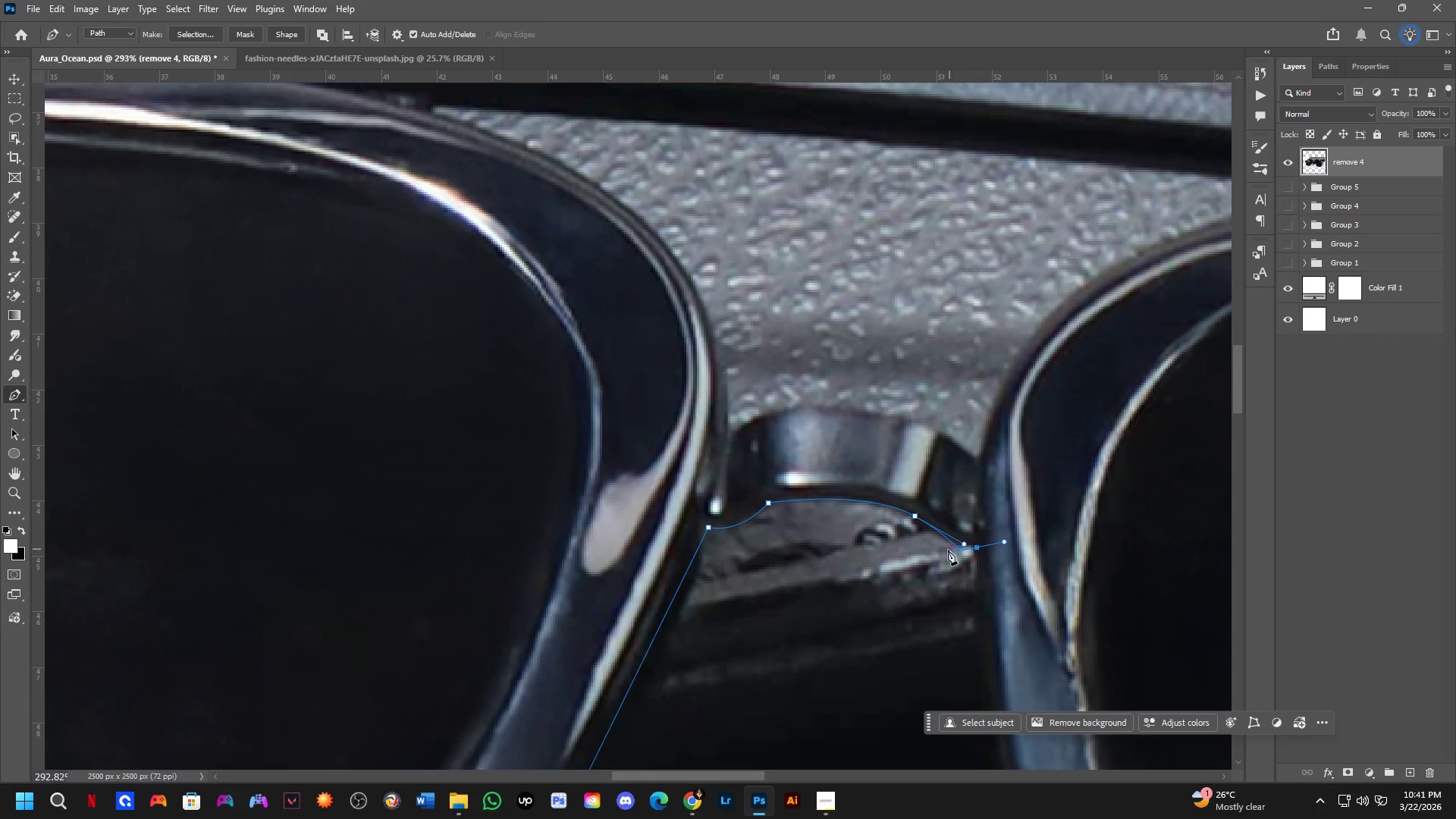 
scroll: coordinate [942, 552], scroll_direction: up, amount: 4.0
 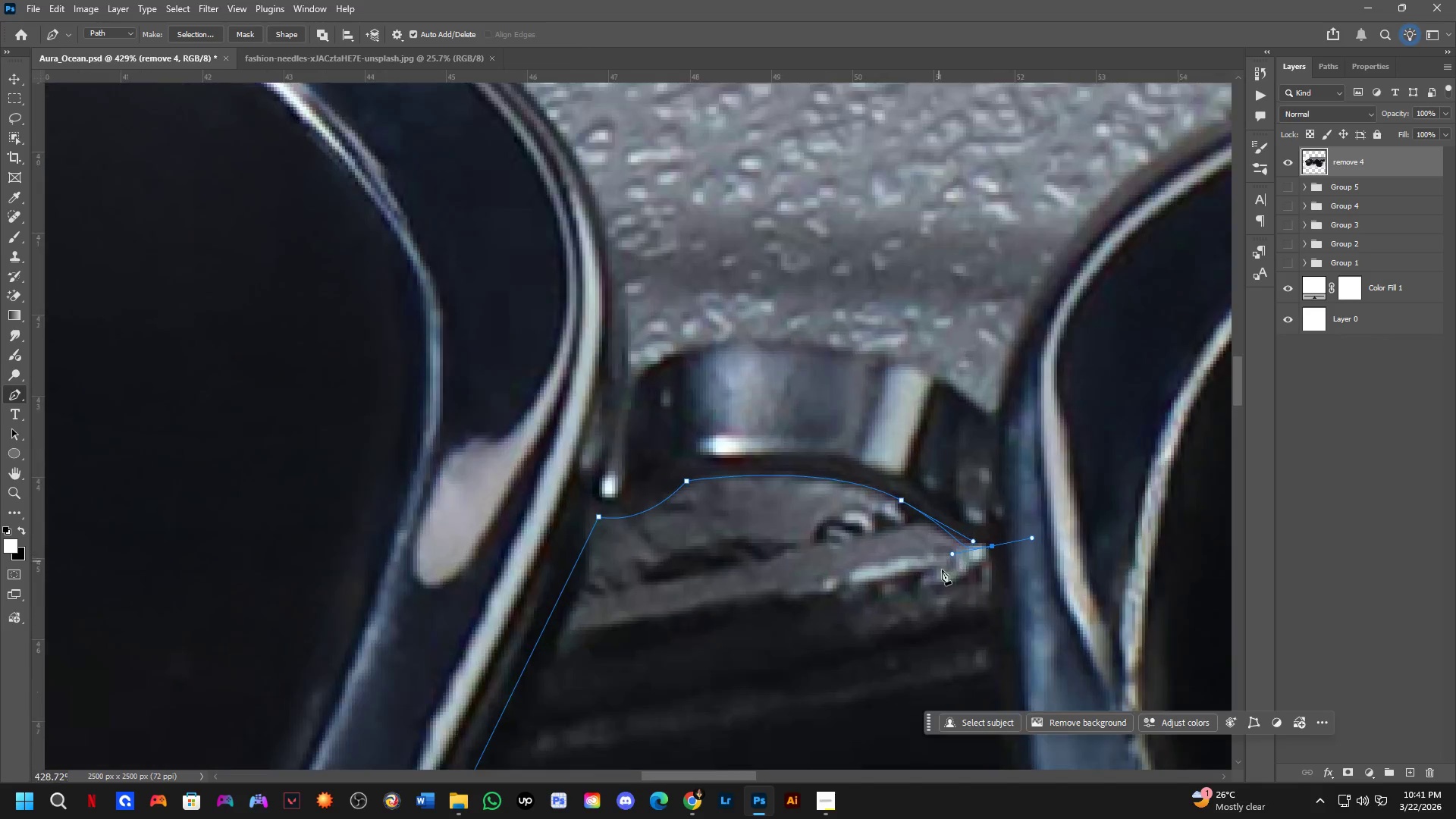 
hold_key(key=Space, duration=0.5)
 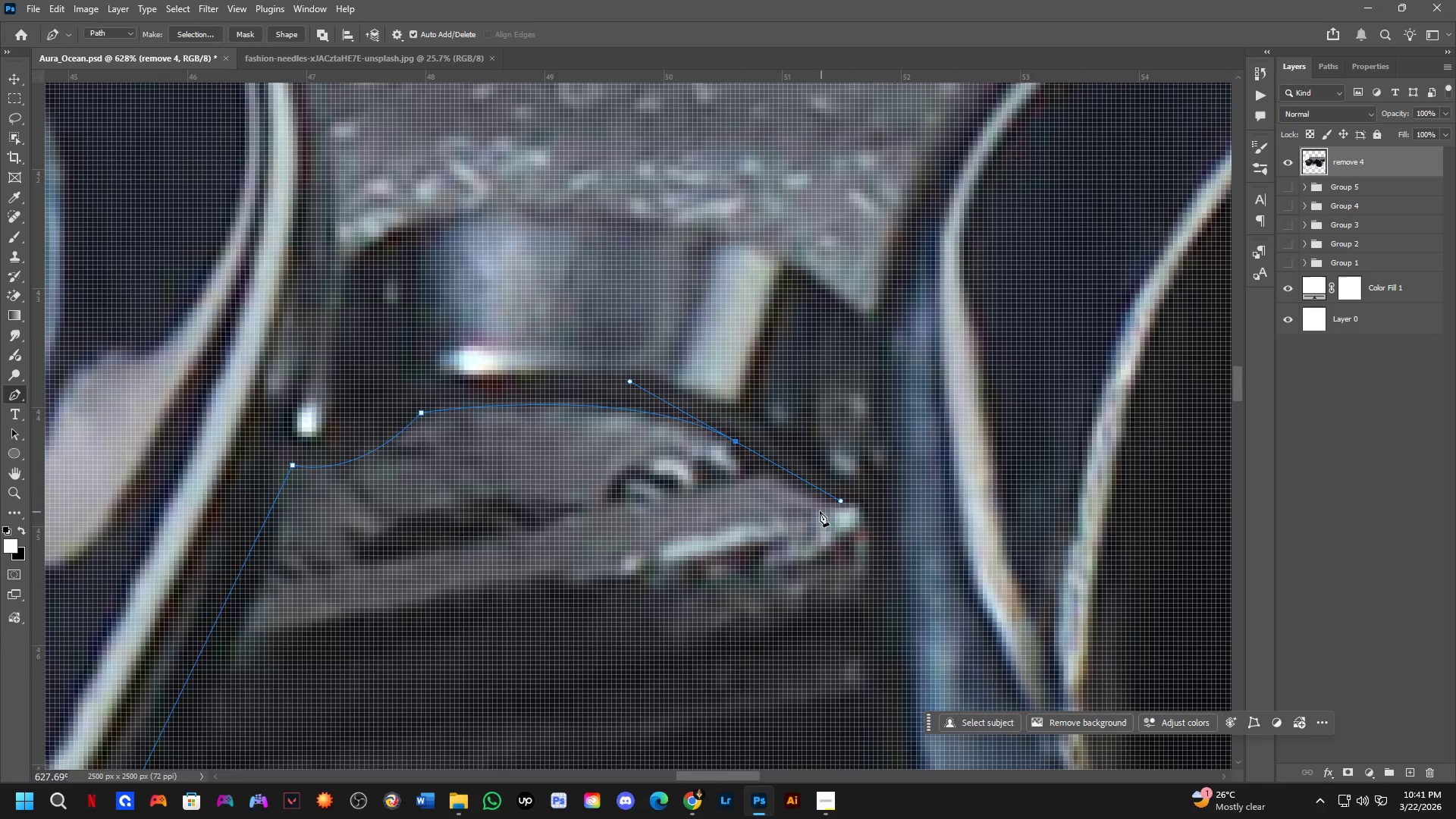 
left_click_drag(start_coordinate=[969, 599], to_coordinate=[832, 572])
 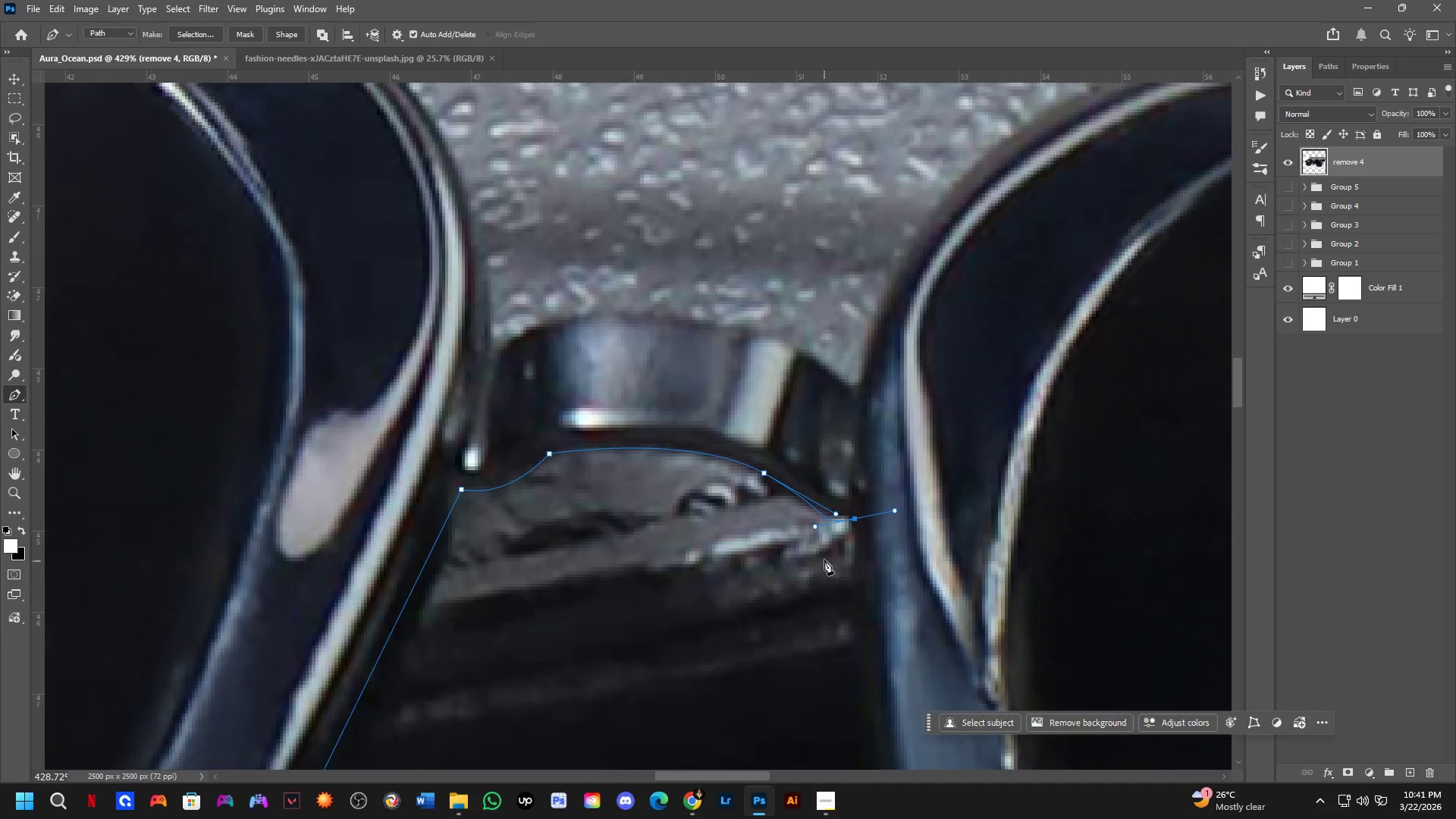 
scroll: coordinate [827, 539], scroll_direction: up, amount: 4.0
 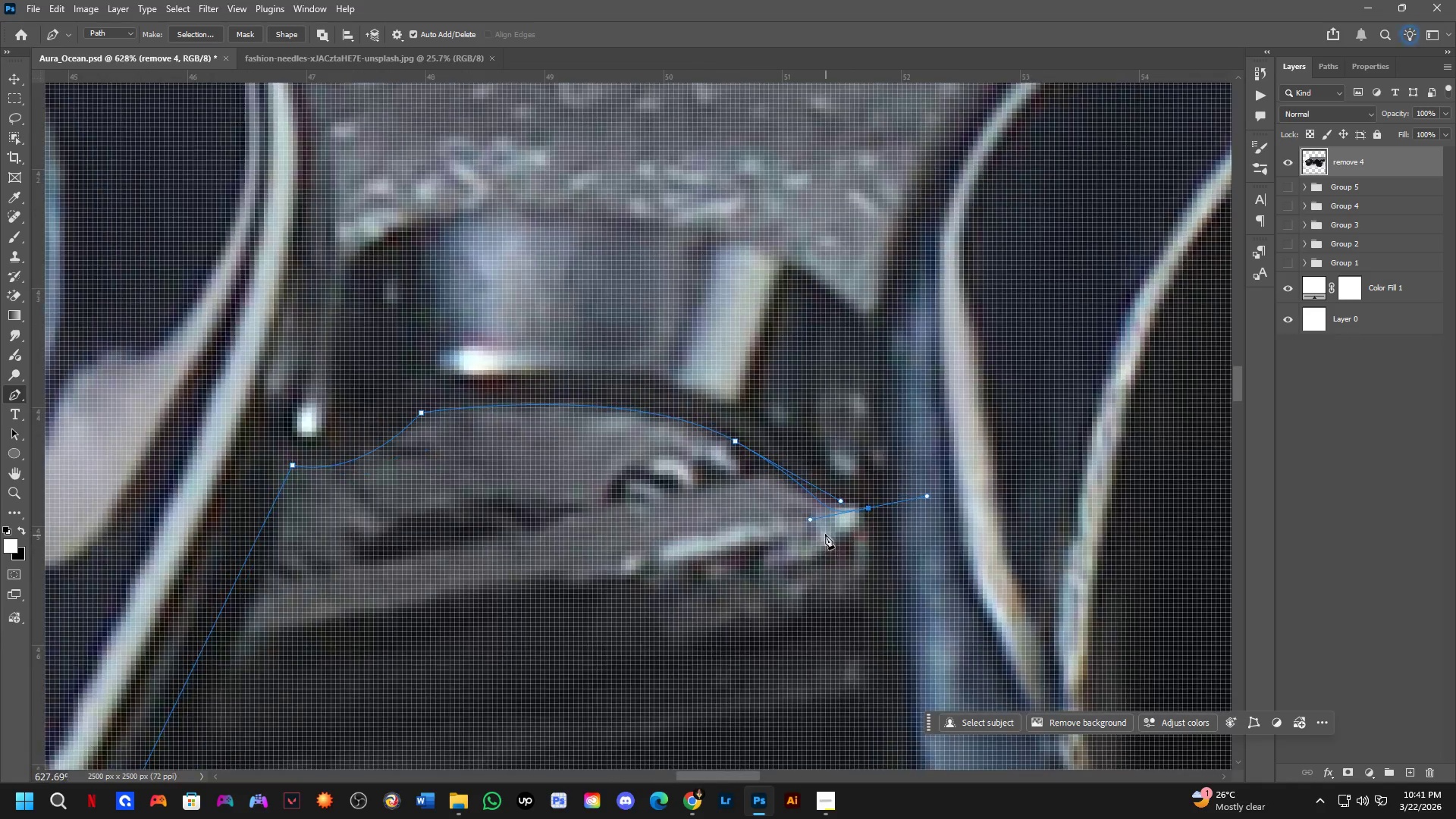 
key(Control+ControlLeft)
 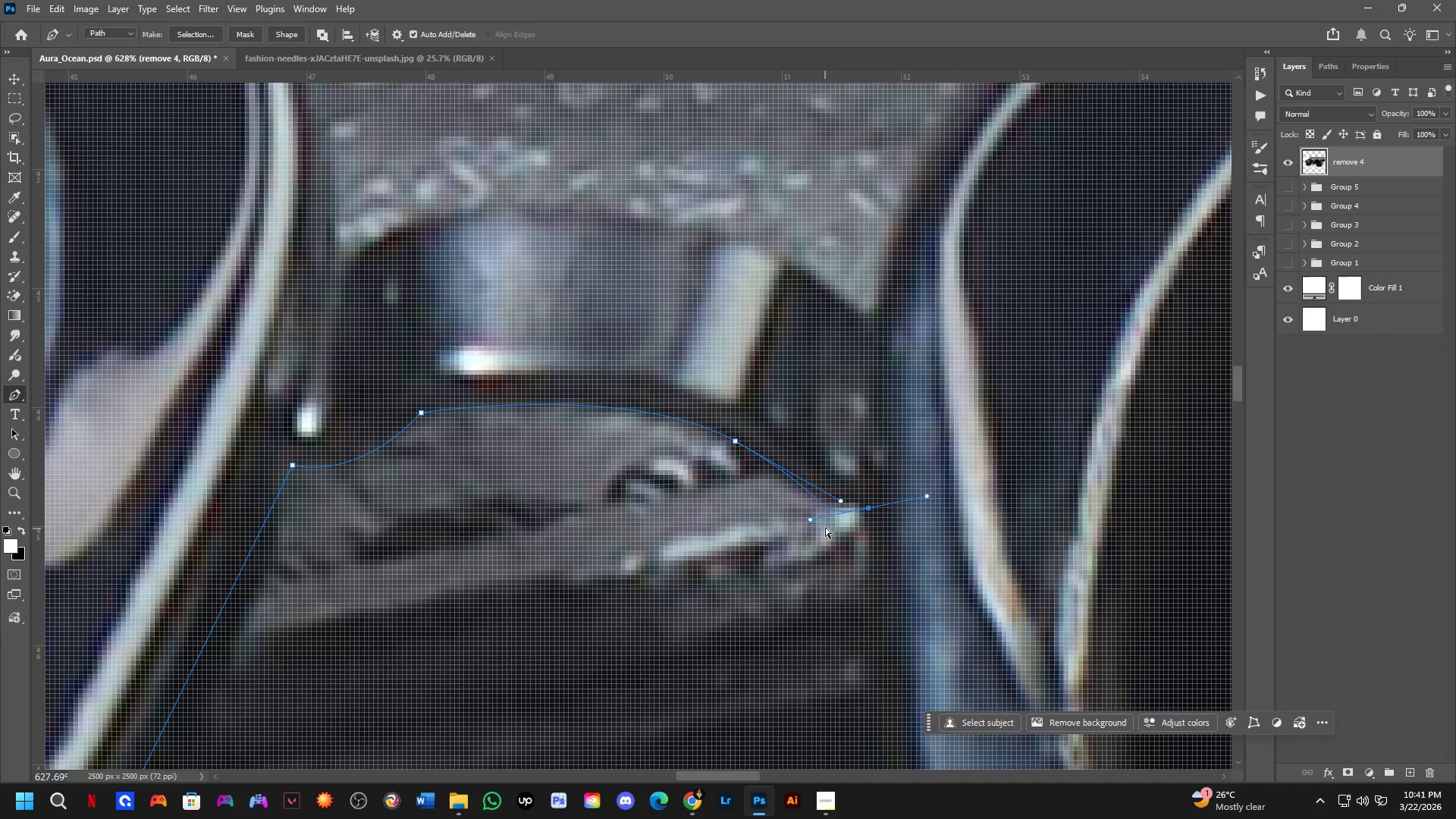 
key(Control+Z)
 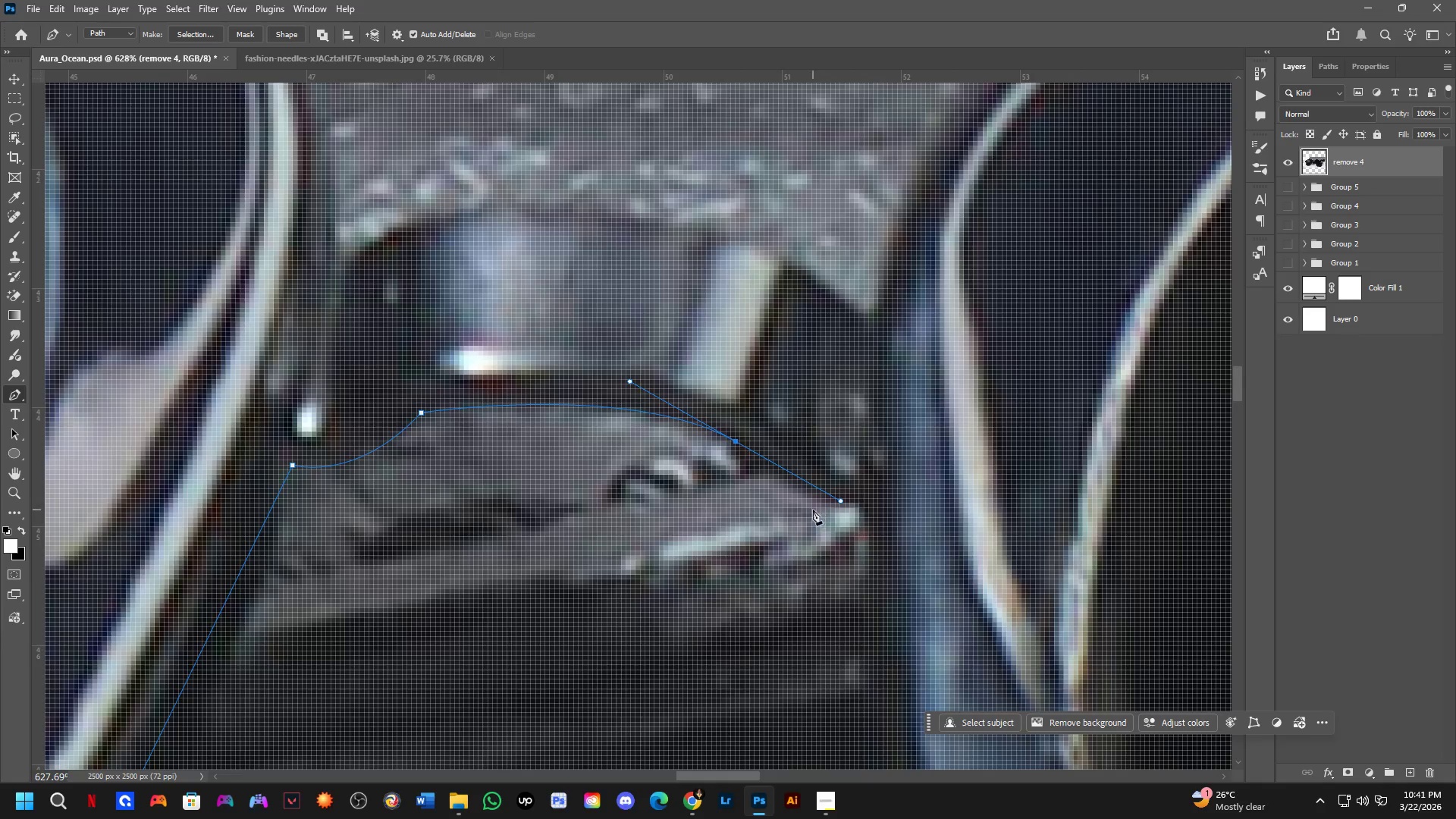 
scroll: coordinate [803, 511], scroll_direction: down, amount: 5.0
 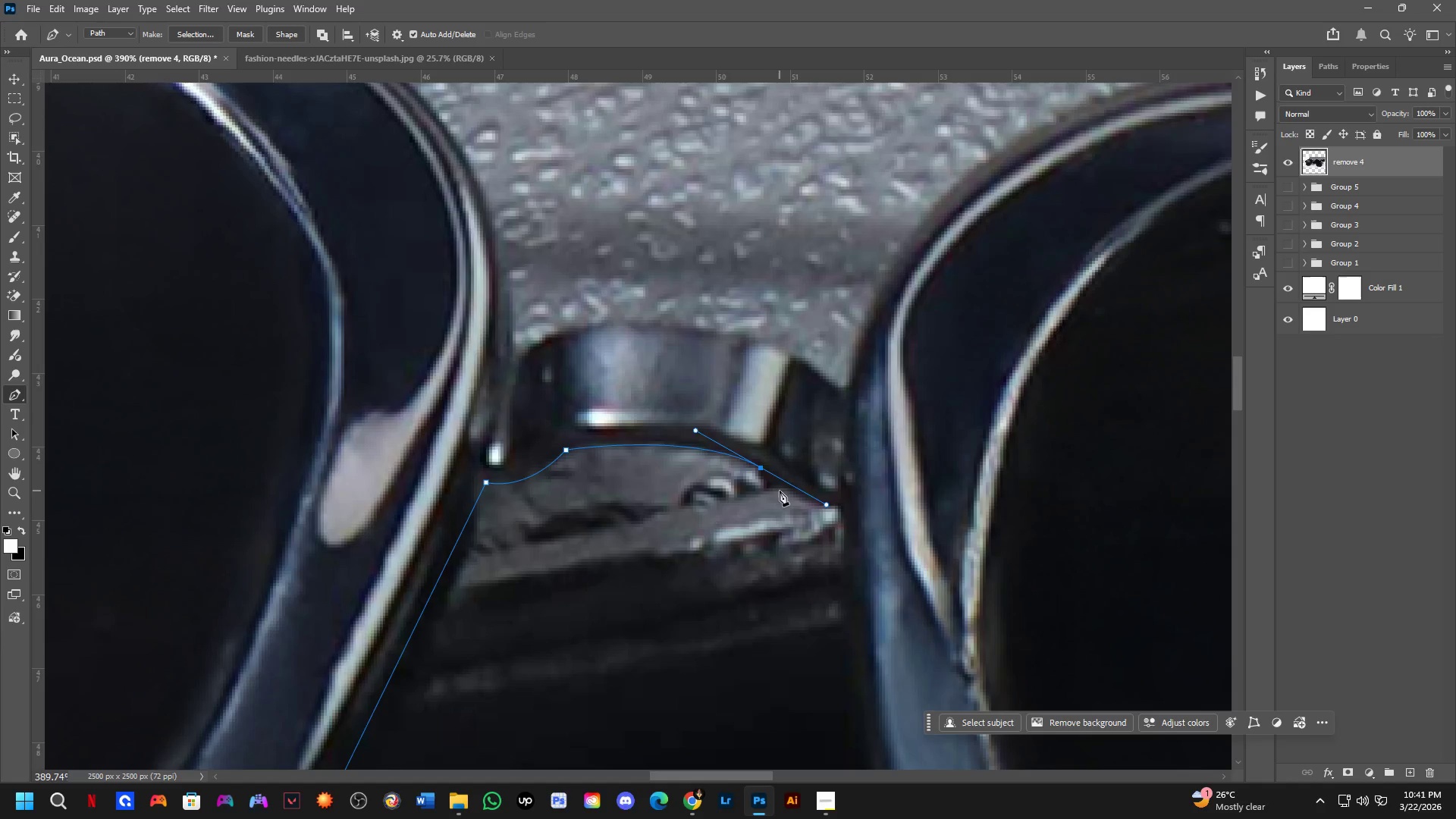 
hold_key(key=AltLeft, duration=0.56)
left_click([764, 472])
 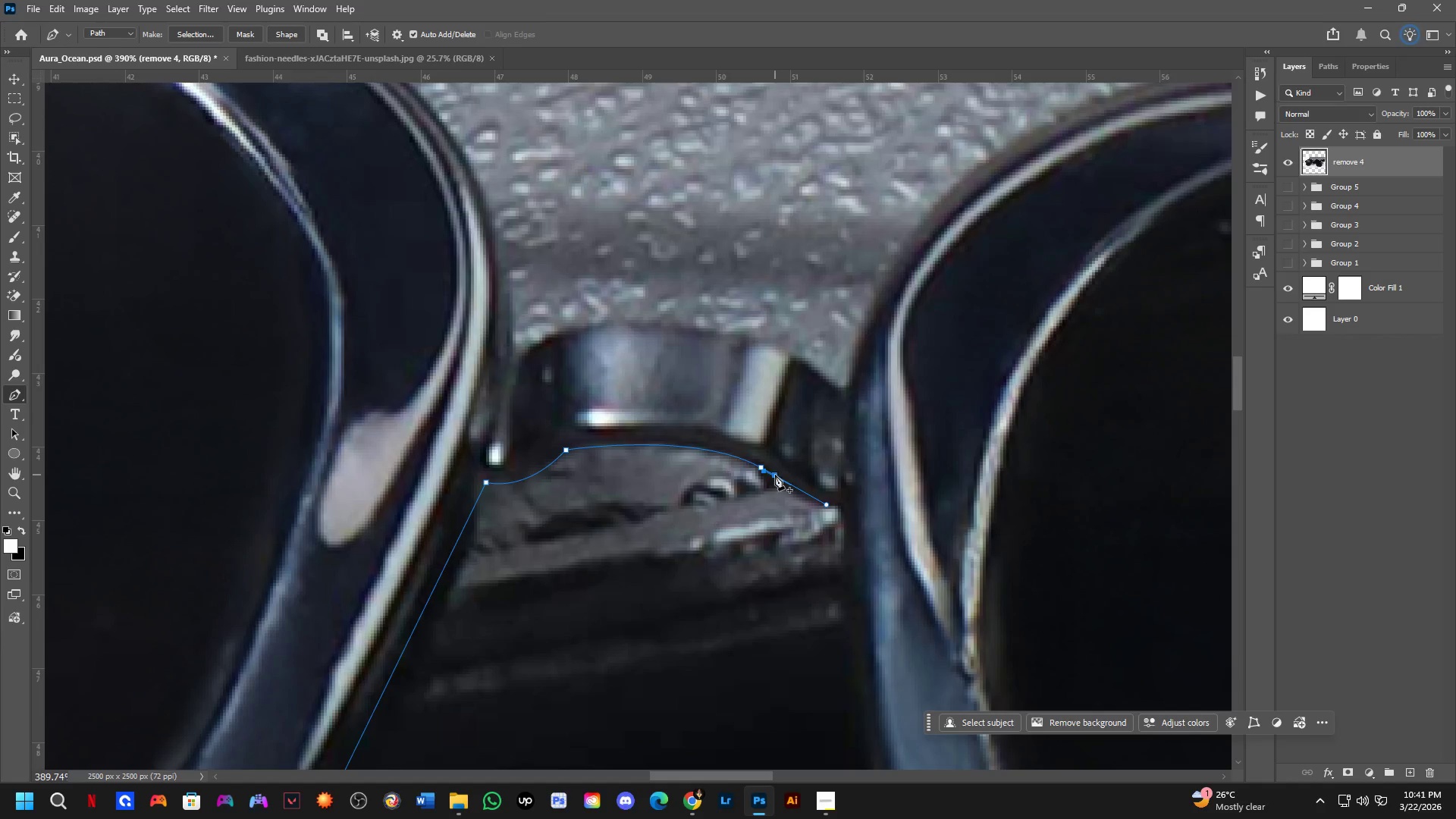 
key(Control+ControlLeft)
 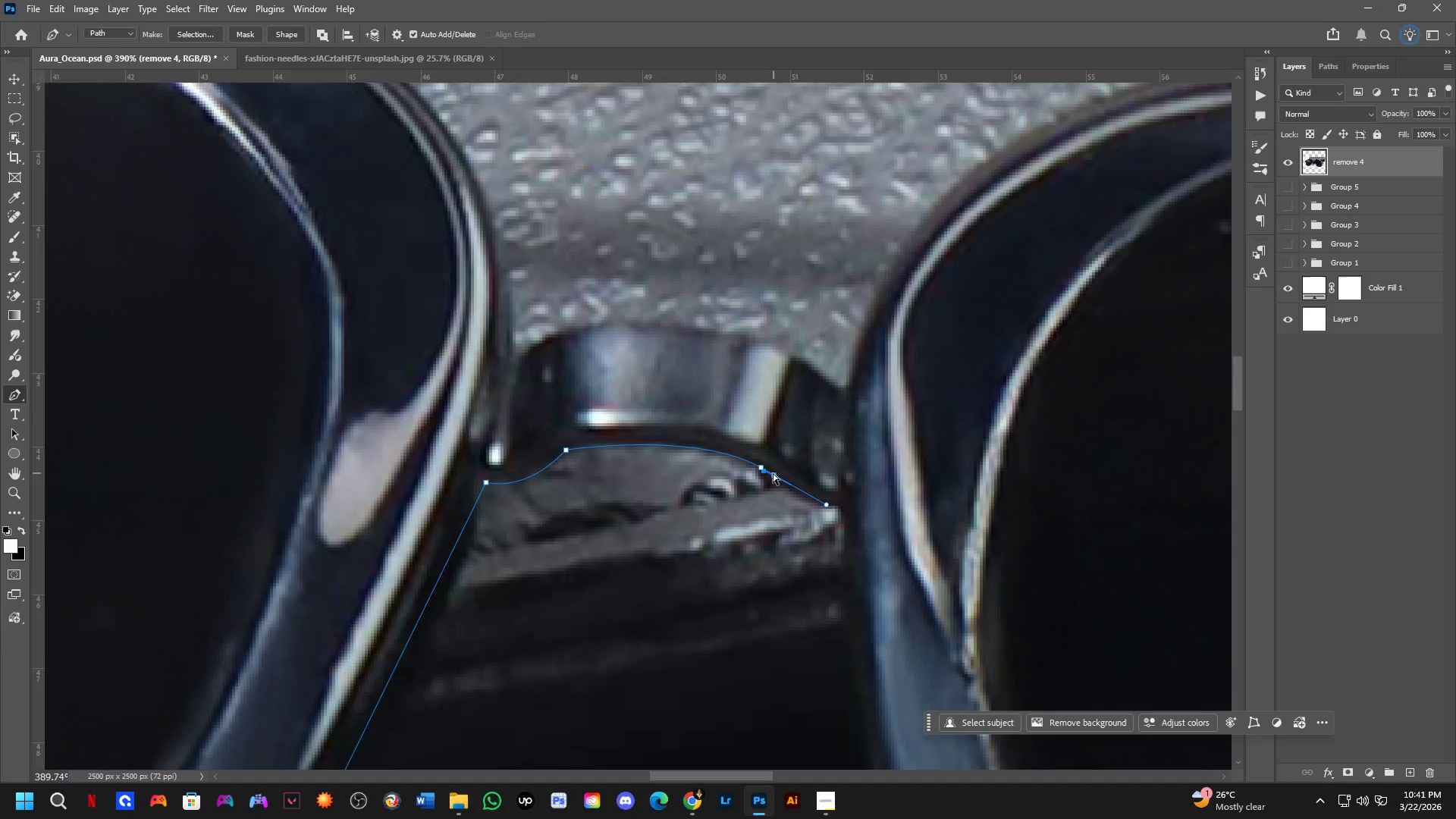 
key(Control+Z)
 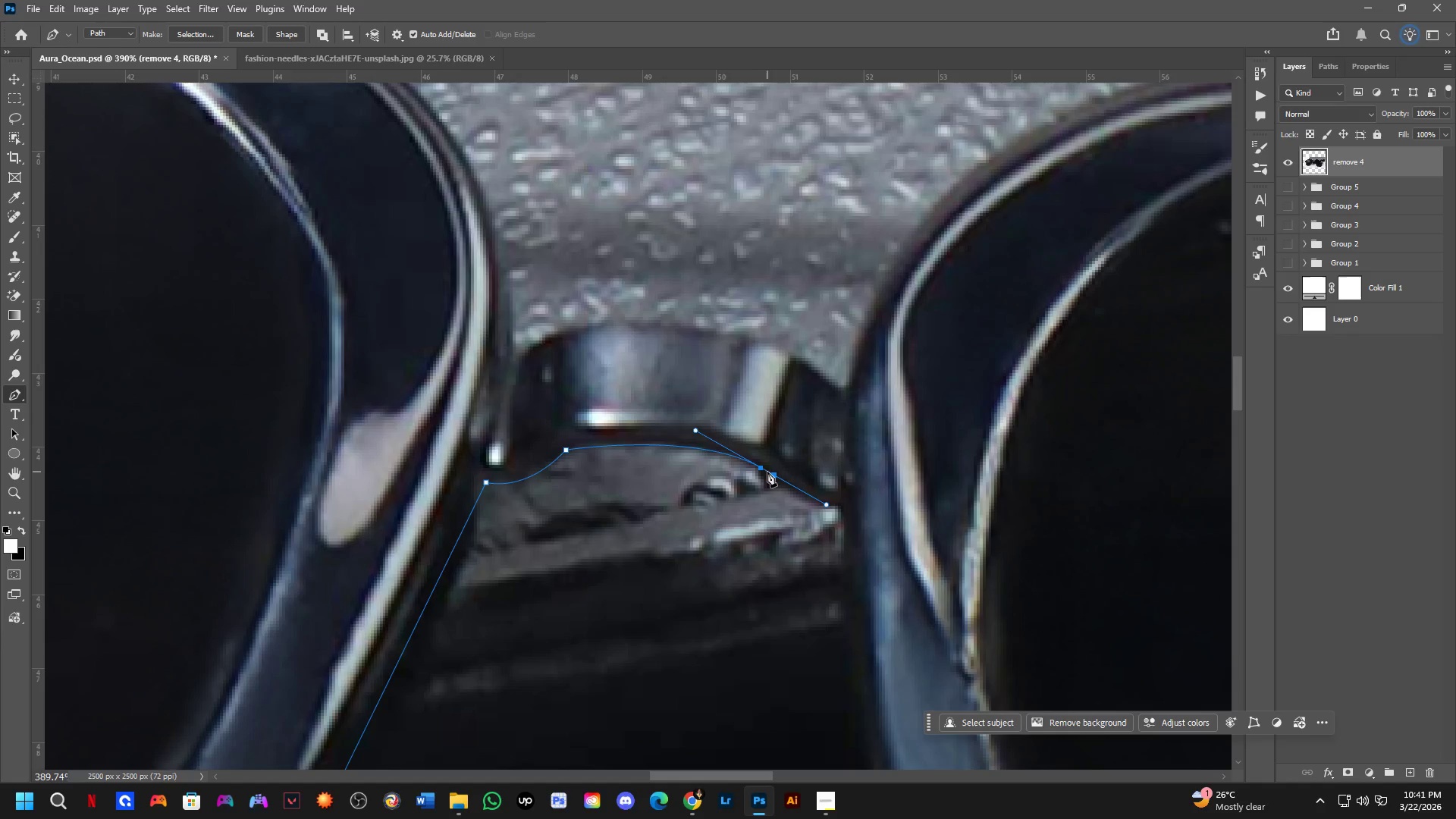 
hold_key(key=AltLeft, duration=0.53)
left_click([762, 468])
 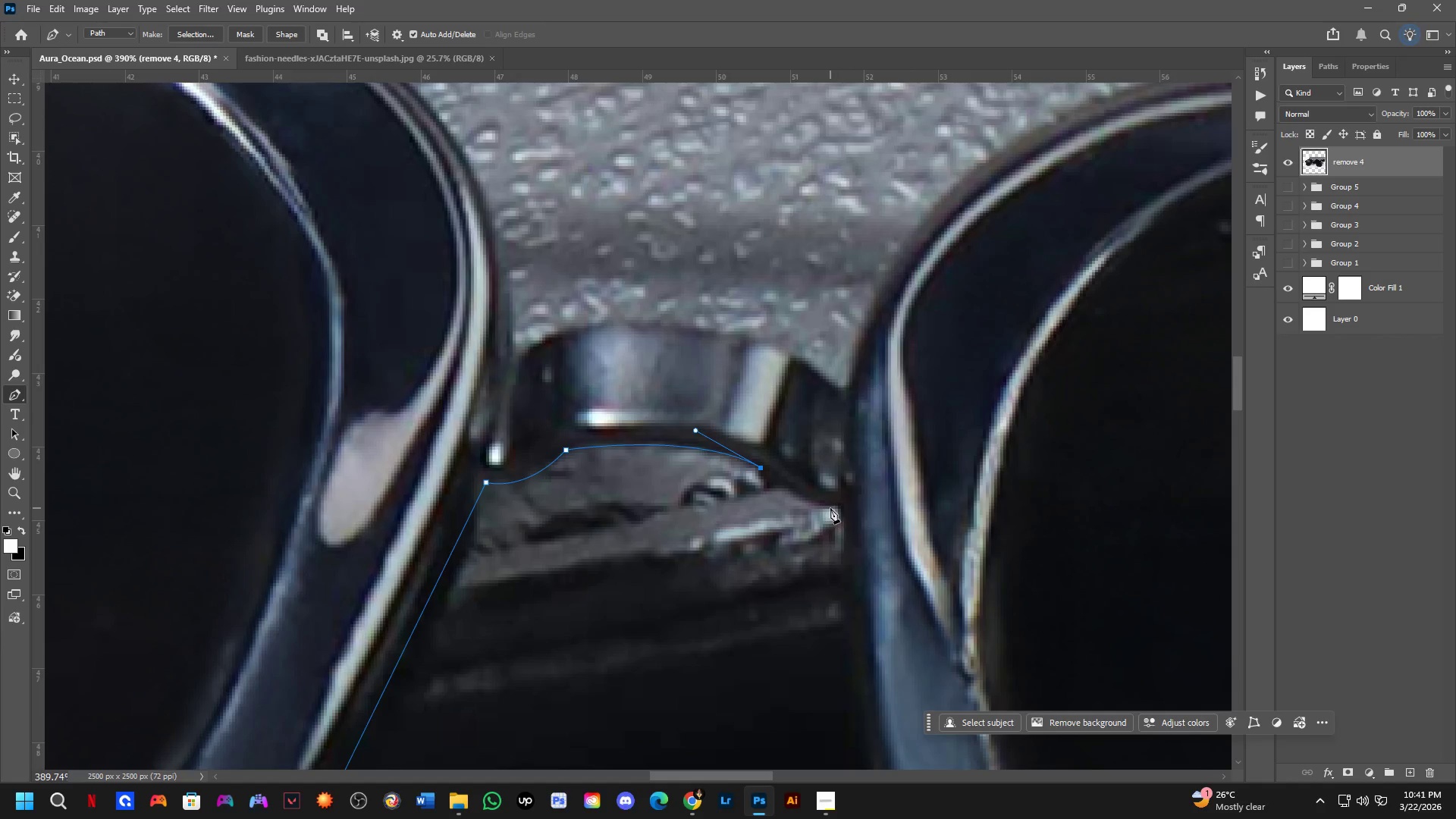 
left_click_drag(start_coordinate=[825, 507], to_coordinate=[846, 507])
 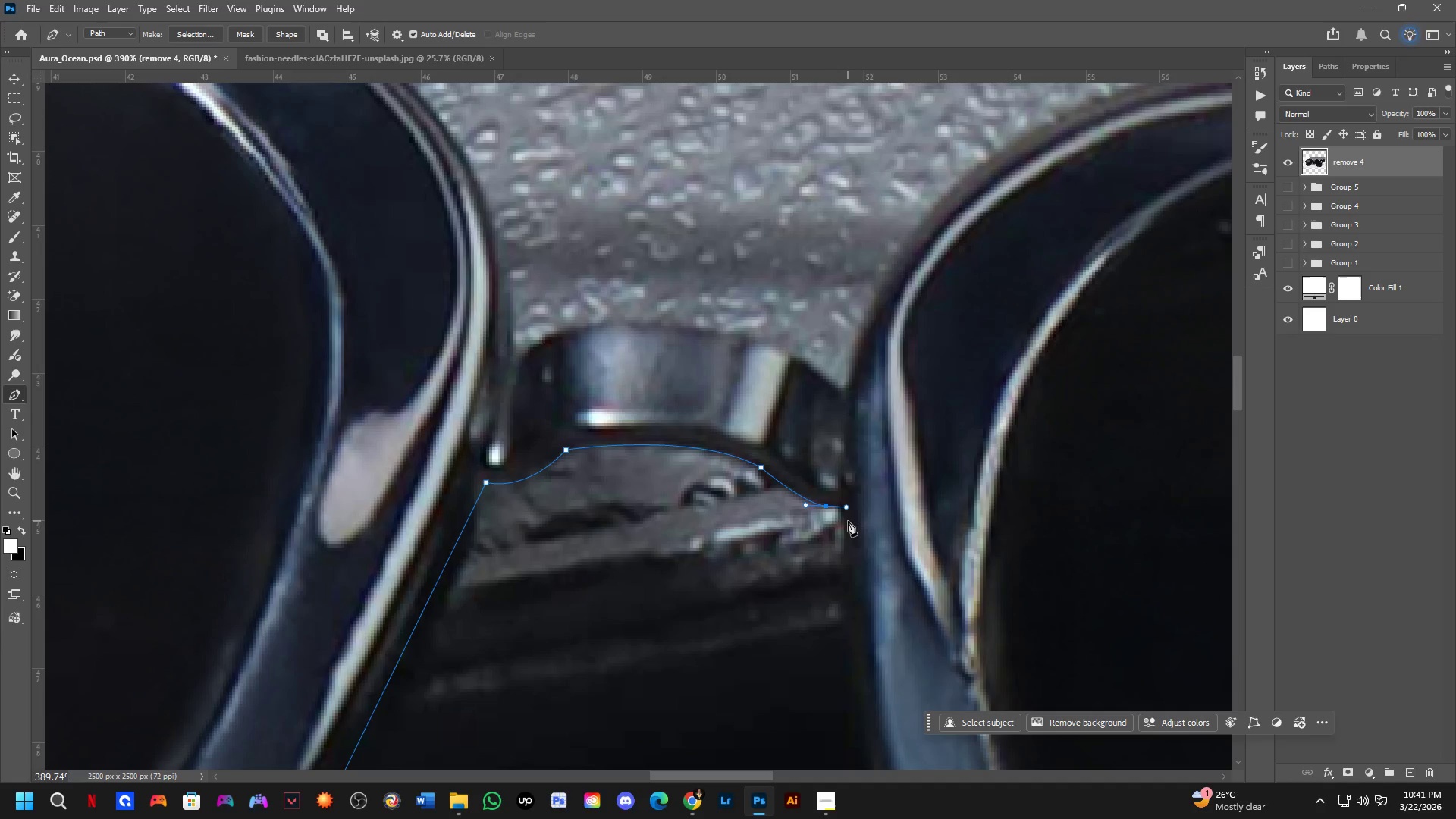 
left_click_drag(start_coordinate=[849, 522], to_coordinate=[851, 534])
 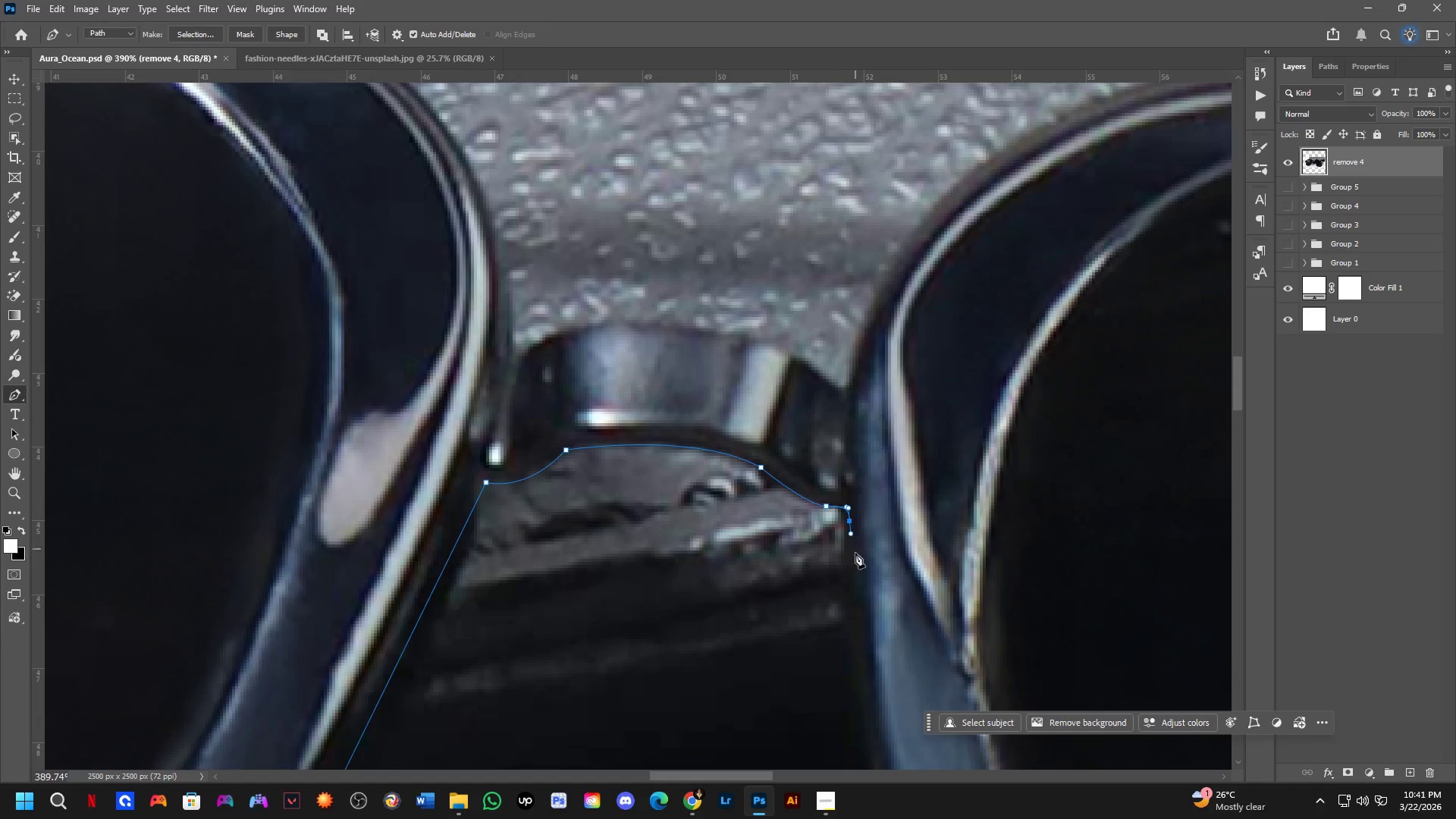 
scroll: coordinate [854, 583], scroll_direction: down, amount: 3.0
 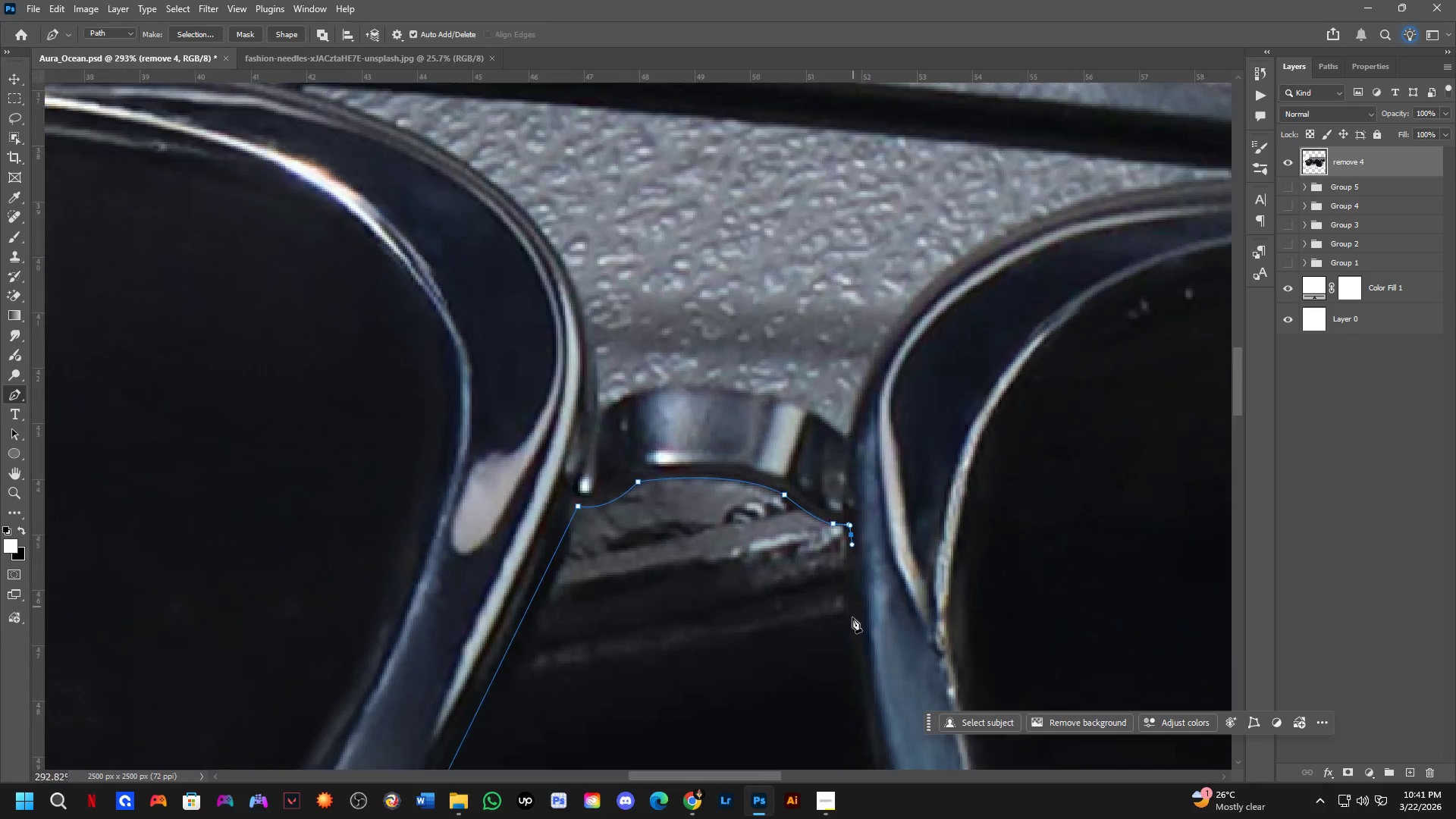 
hold_key(key=Space, duration=0.56)
 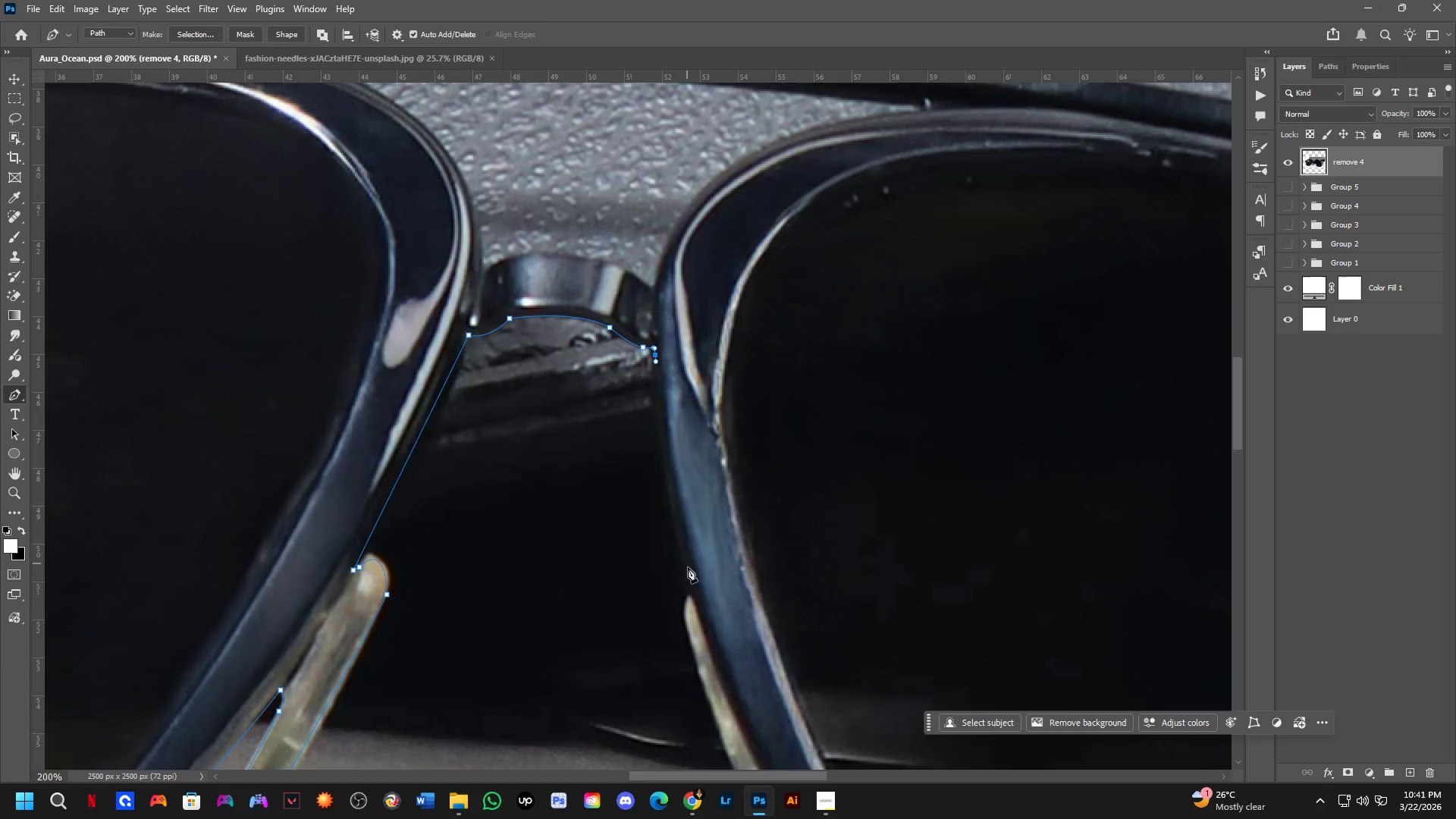 
left_click_drag(start_coordinate=[854, 648], to_coordinate=[656, 426])
 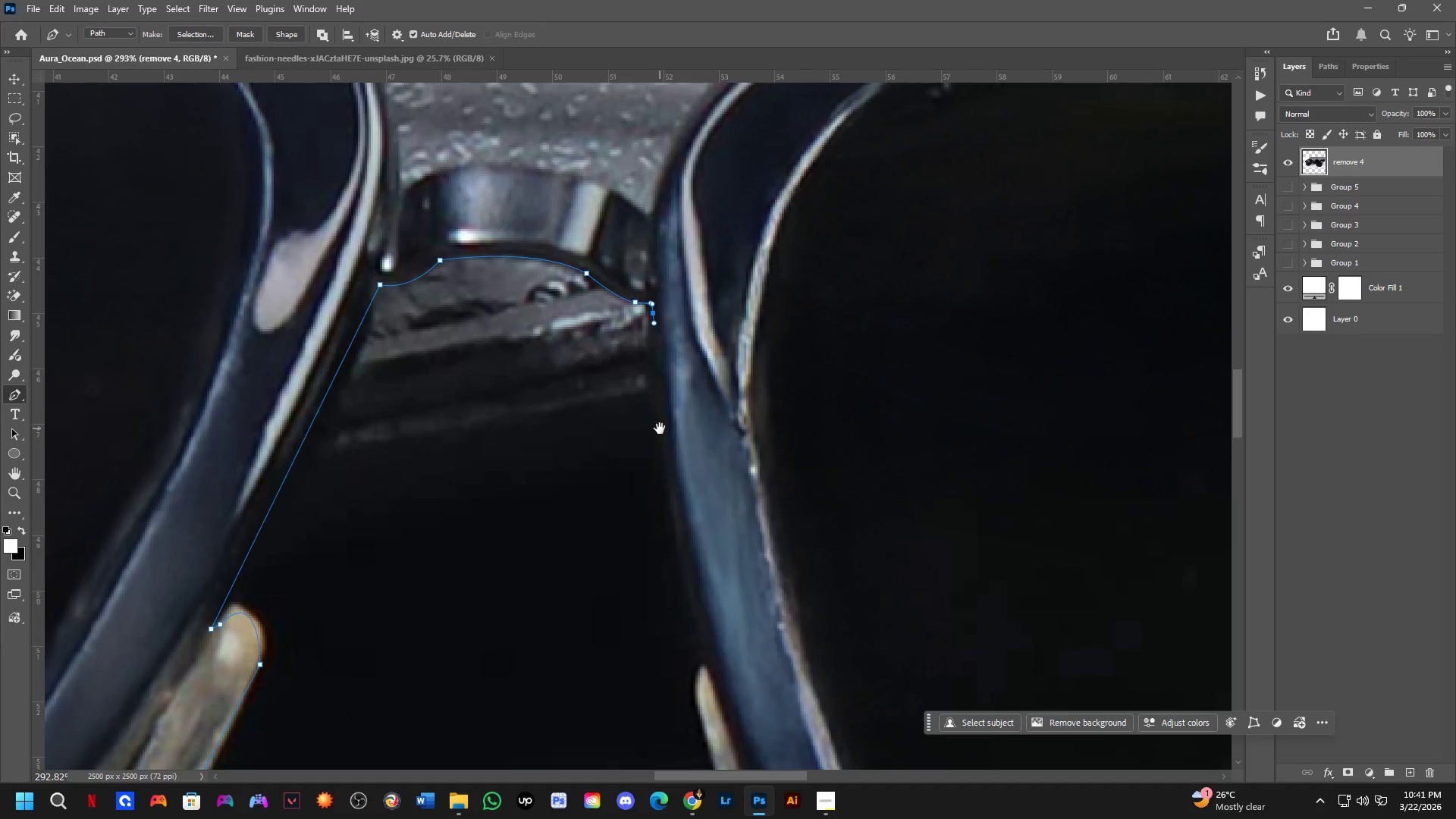 
key(Shift+ShiftLeft)
 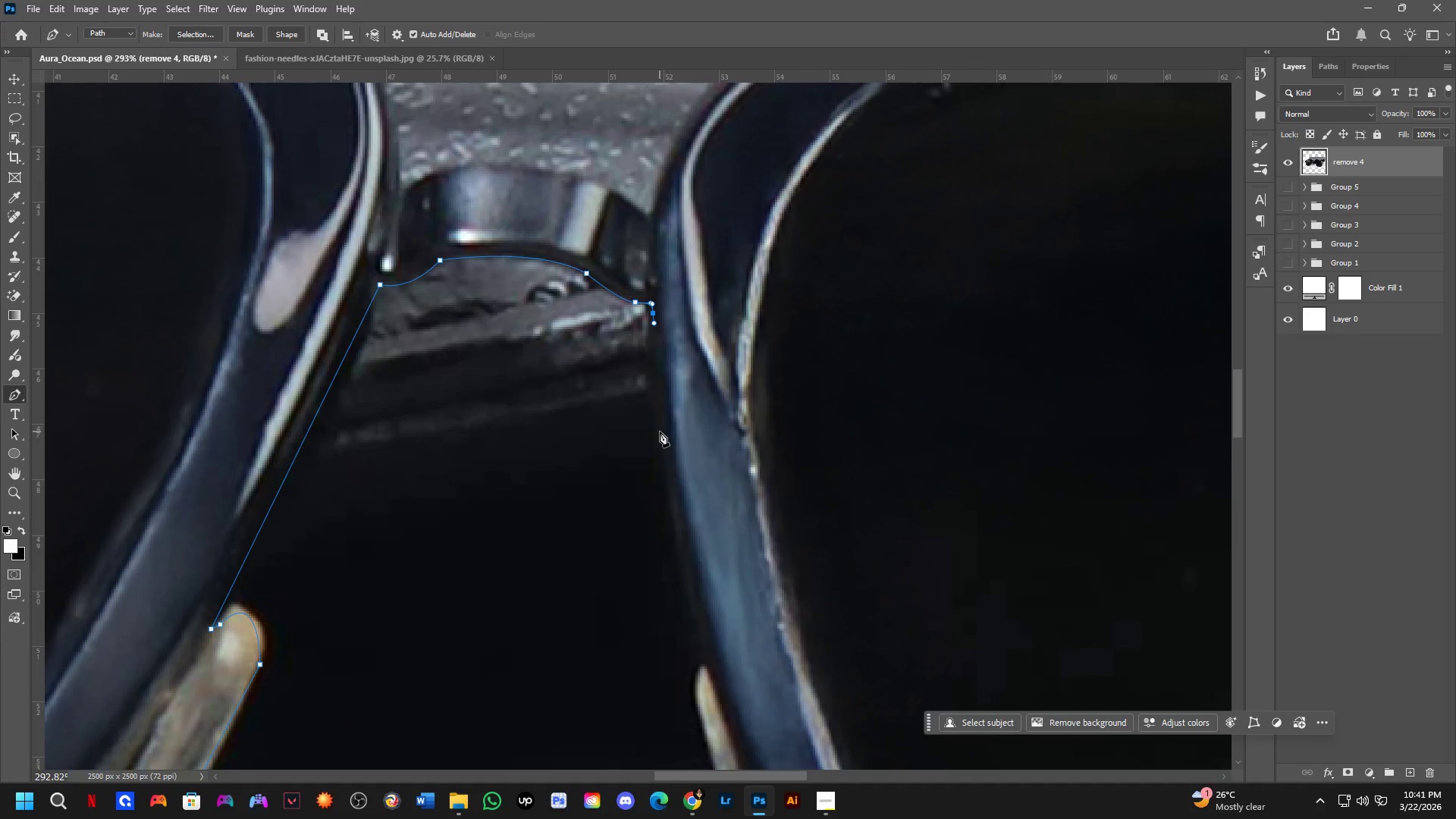 
scroll: coordinate [660, 444], scroll_direction: down, amount: 1.0
 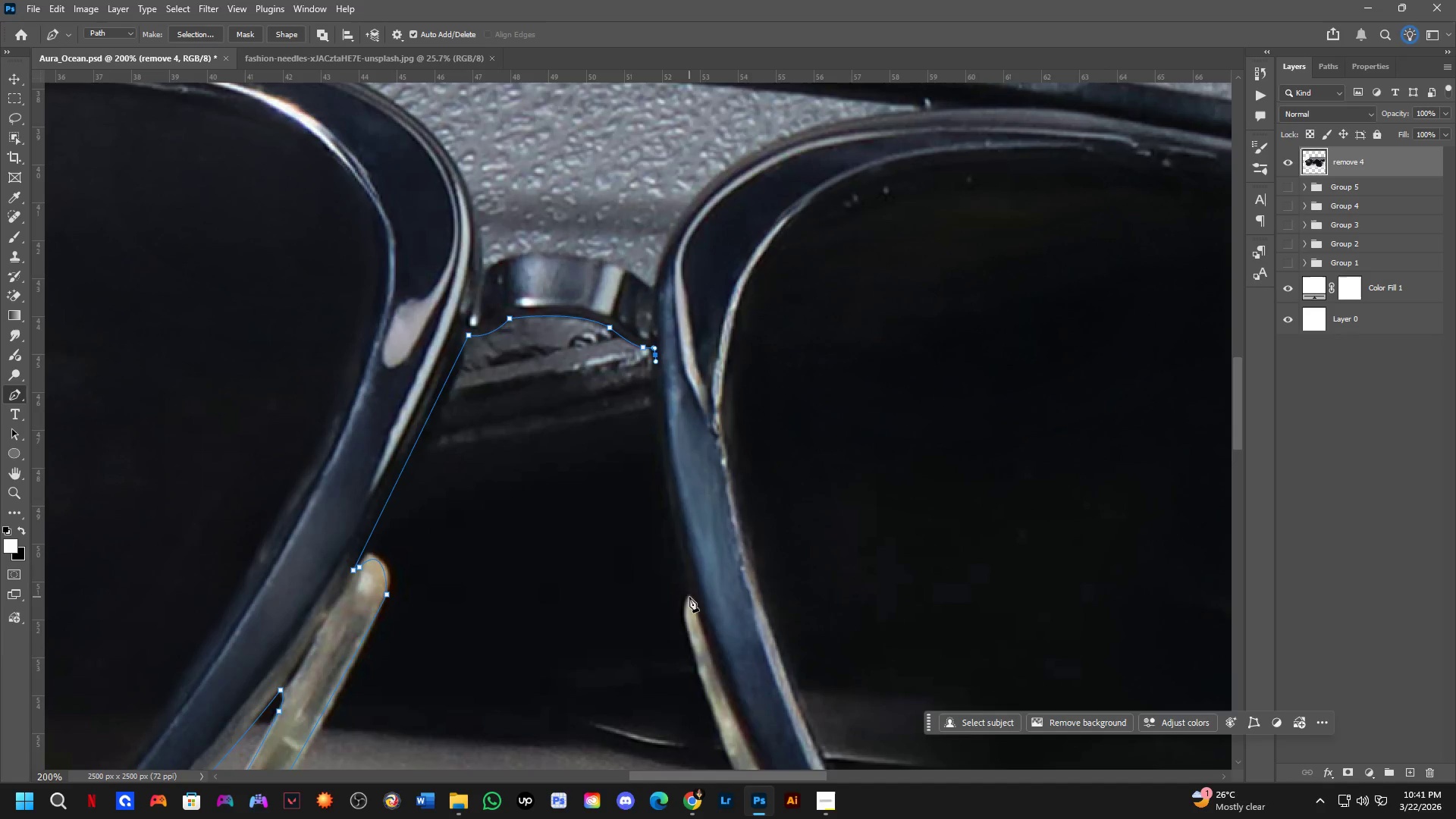 
left_click_drag(start_coordinate=[686, 597], to_coordinate=[703, 657])
 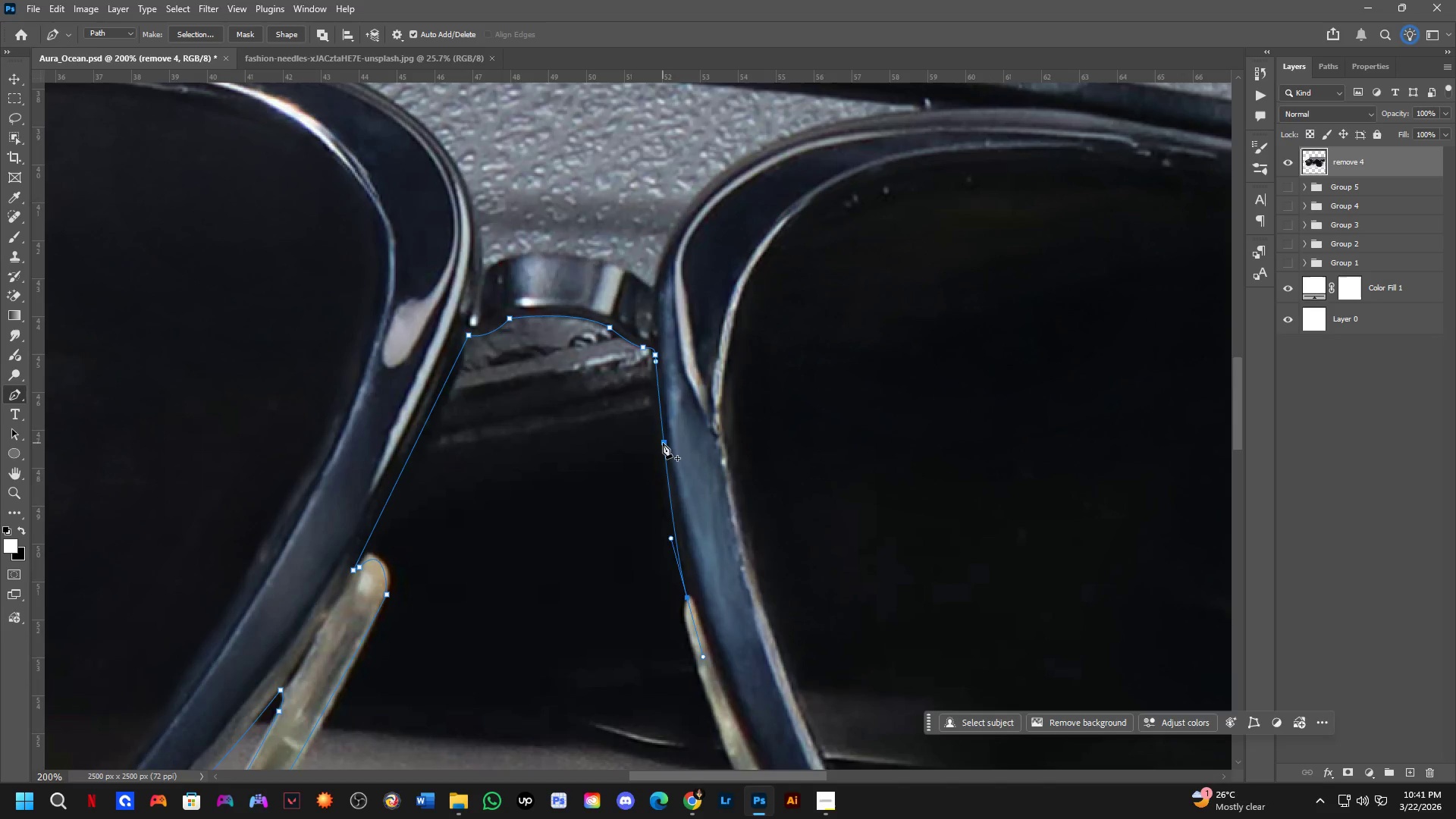 
left_click([663, 443])
 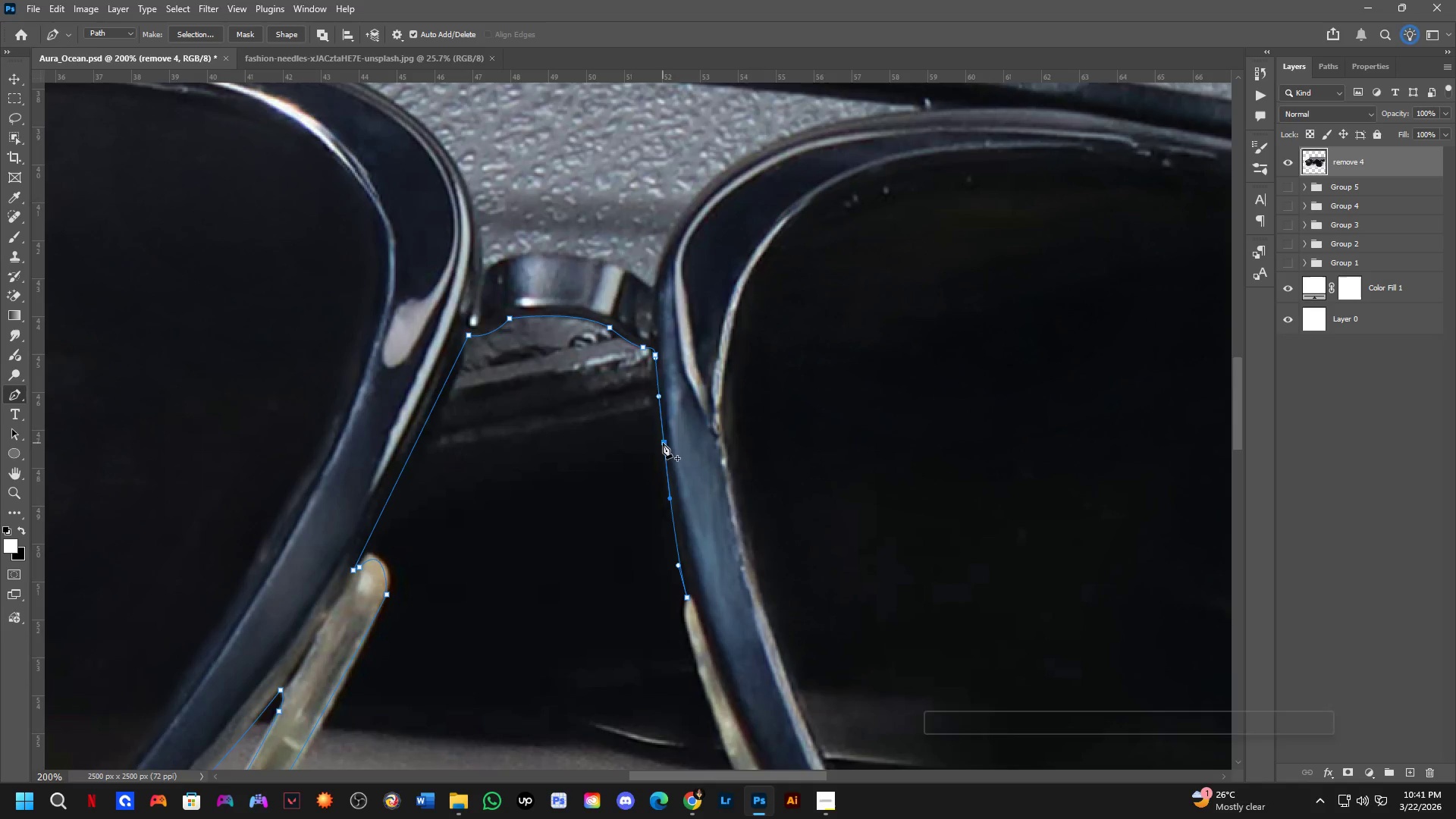 
hold_key(key=ControlLeft, duration=0.73)
left_click_drag(start_coordinate=[663, 442], to_coordinate=[657, 438])
 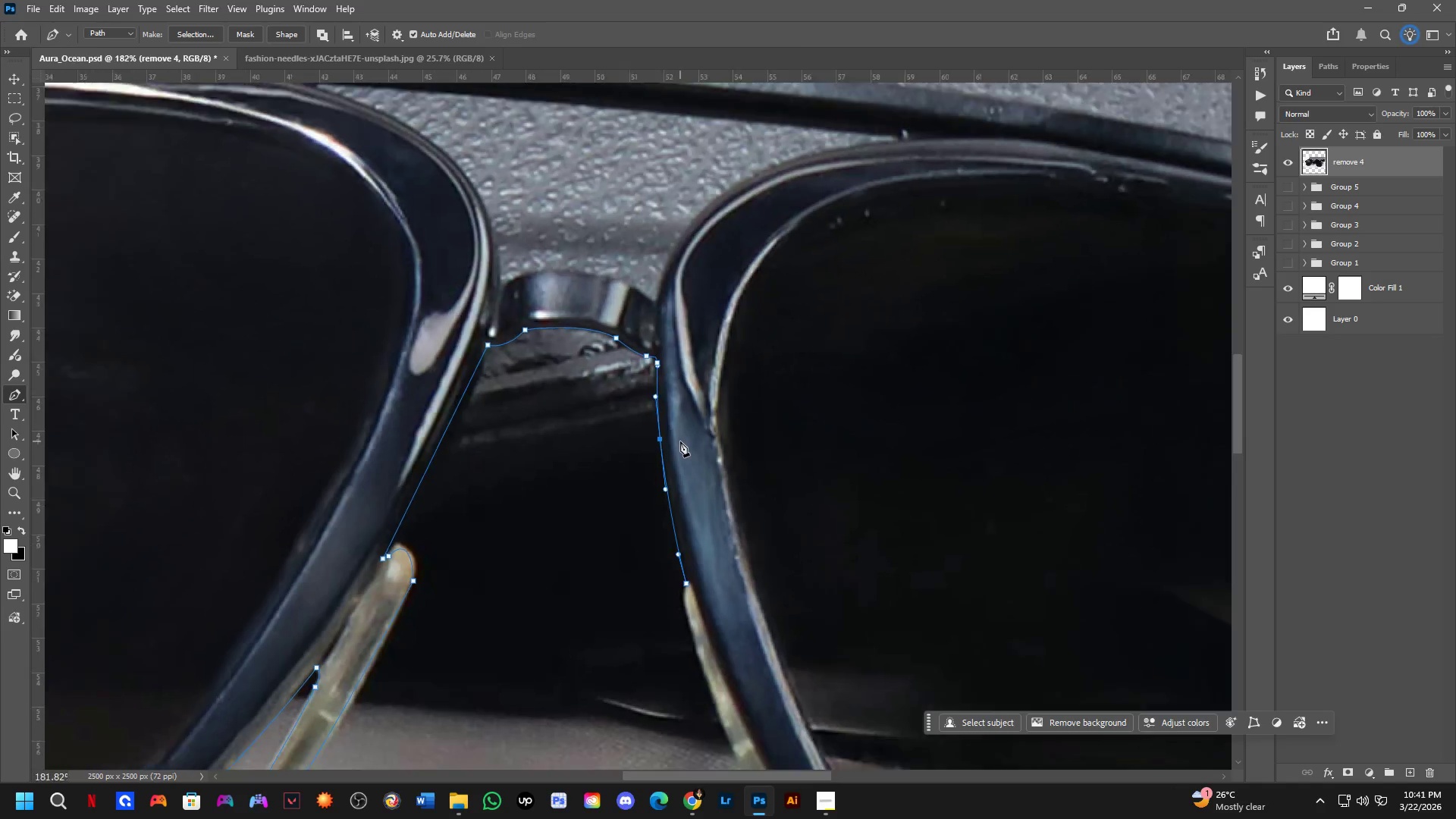 
scroll: coordinate [680, 452], scroll_direction: down, amount: 4.0
 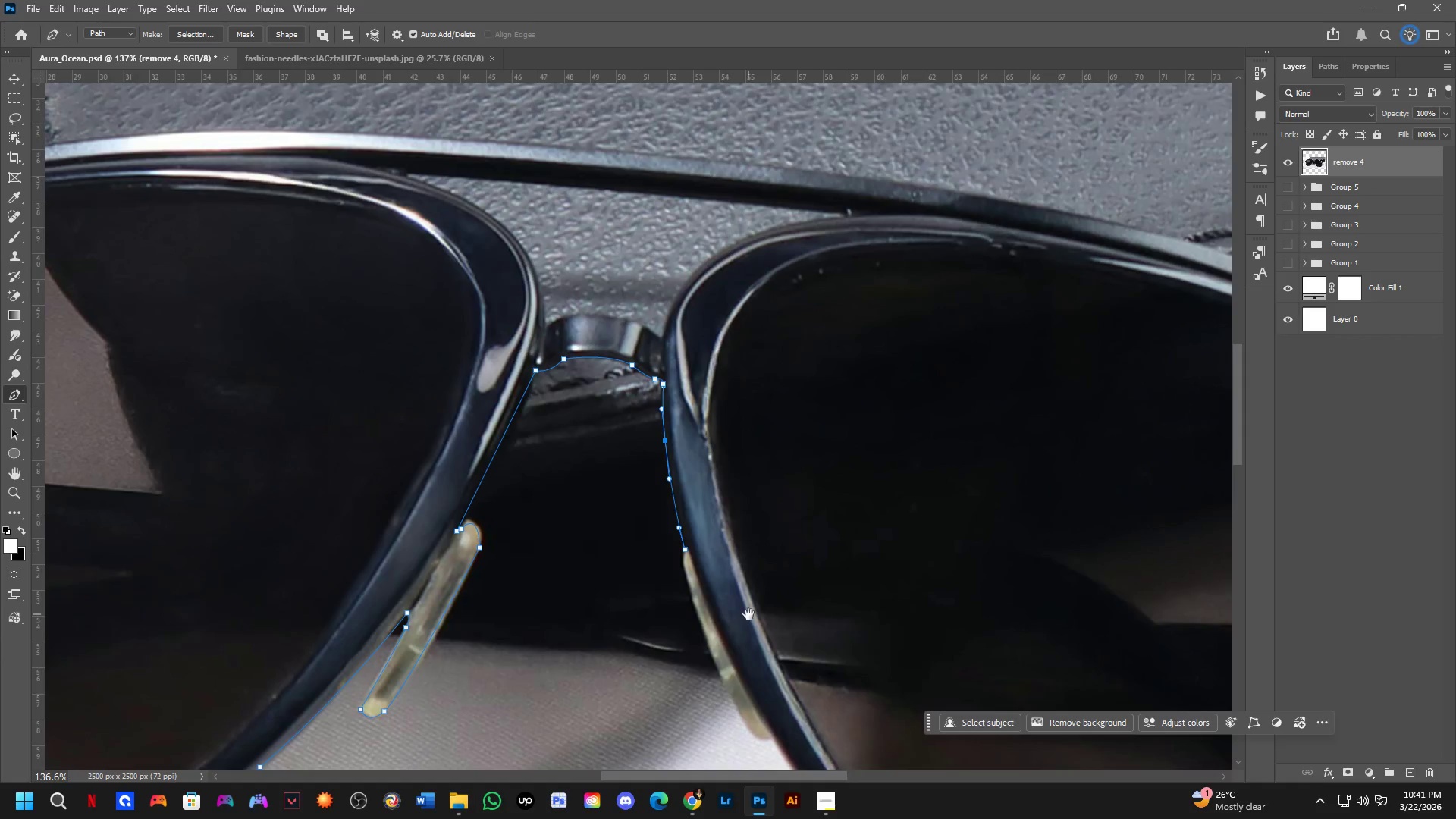 
hold_key(key=Space, duration=0.62)
 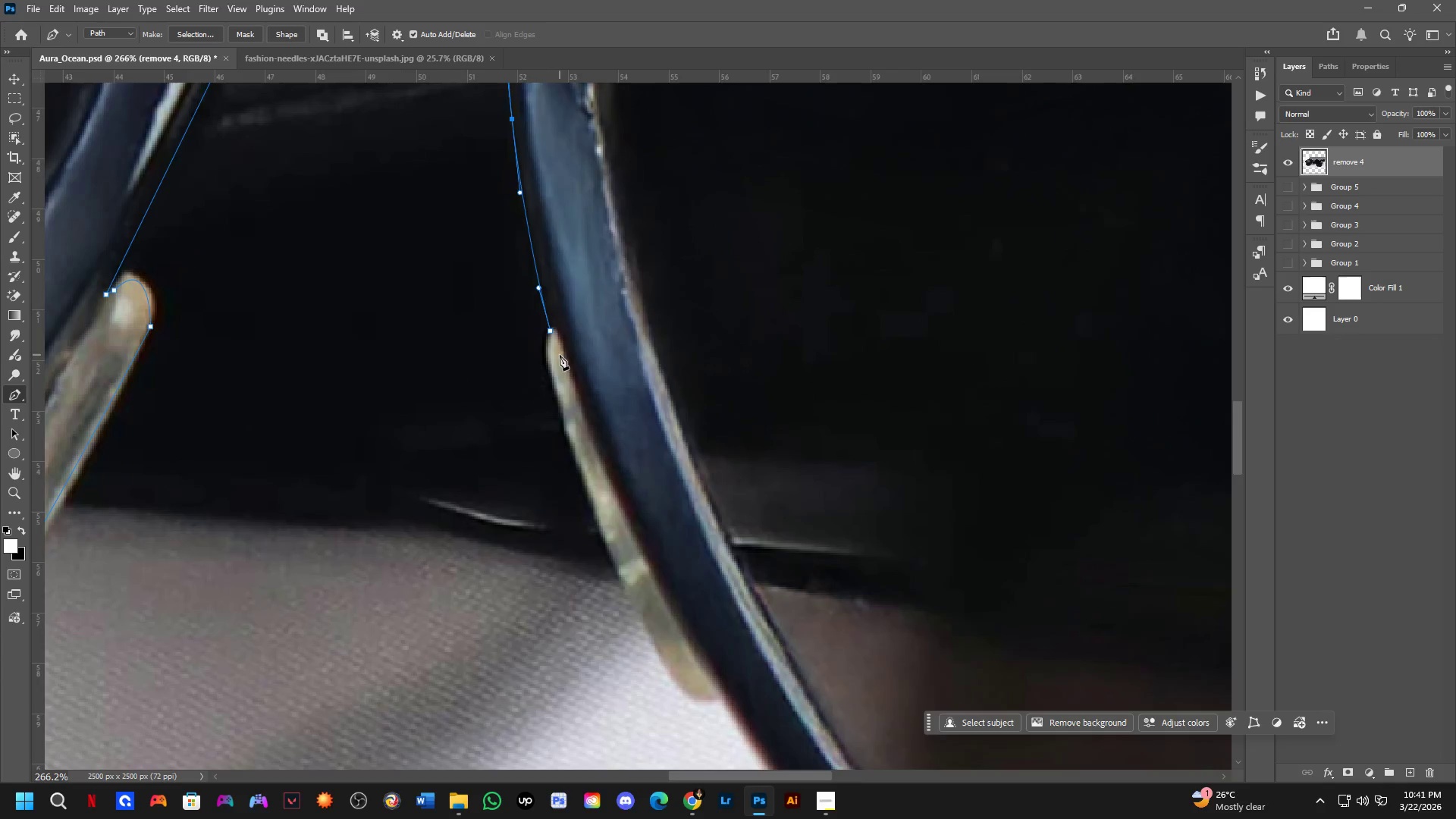 
left_click_drag(start_coordinate=[747, 611], to_coordinate=[629, 416])
 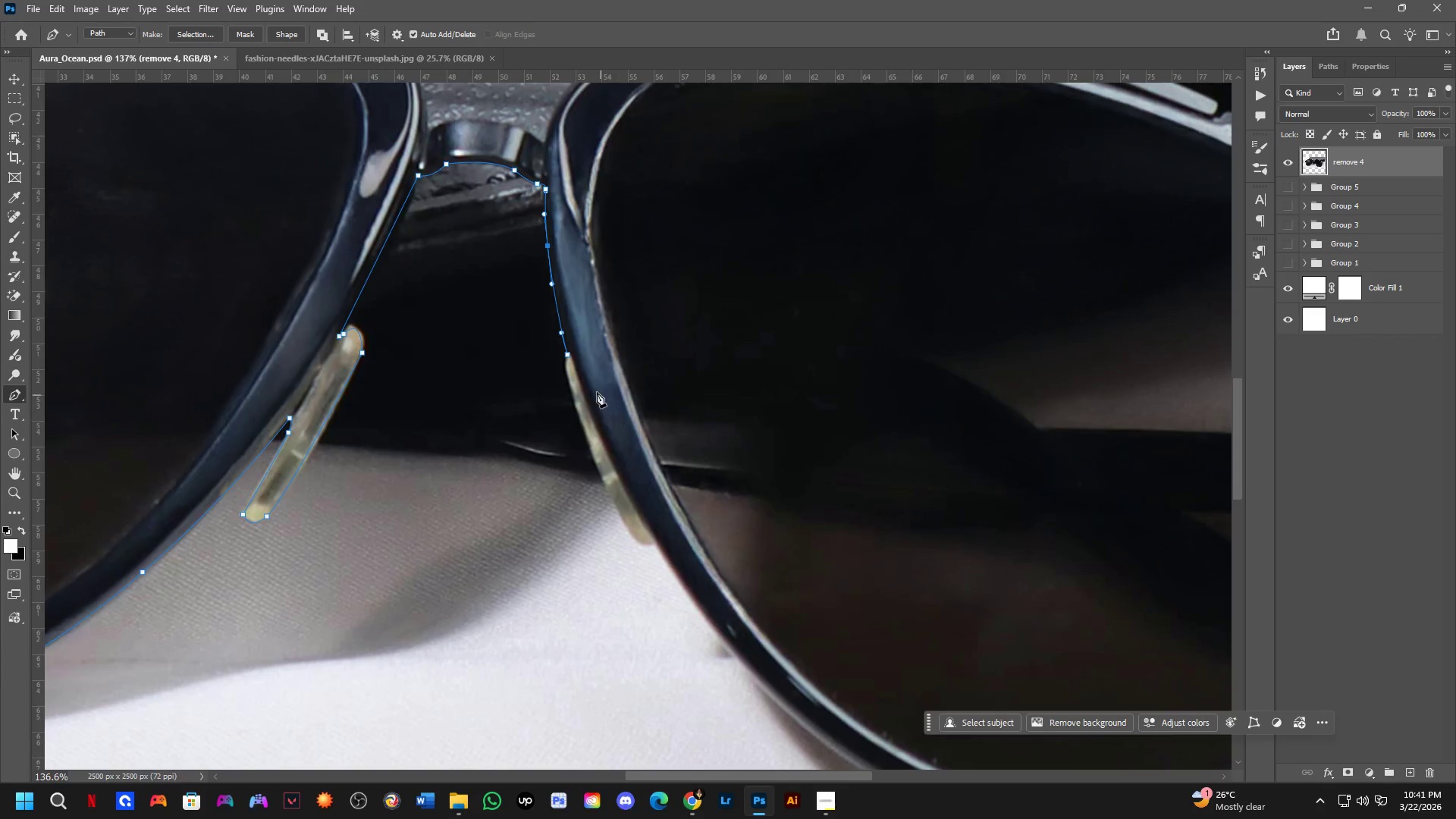 
scroll: coordinate [561, 356], scroll_direction: up, amount: 7.0
 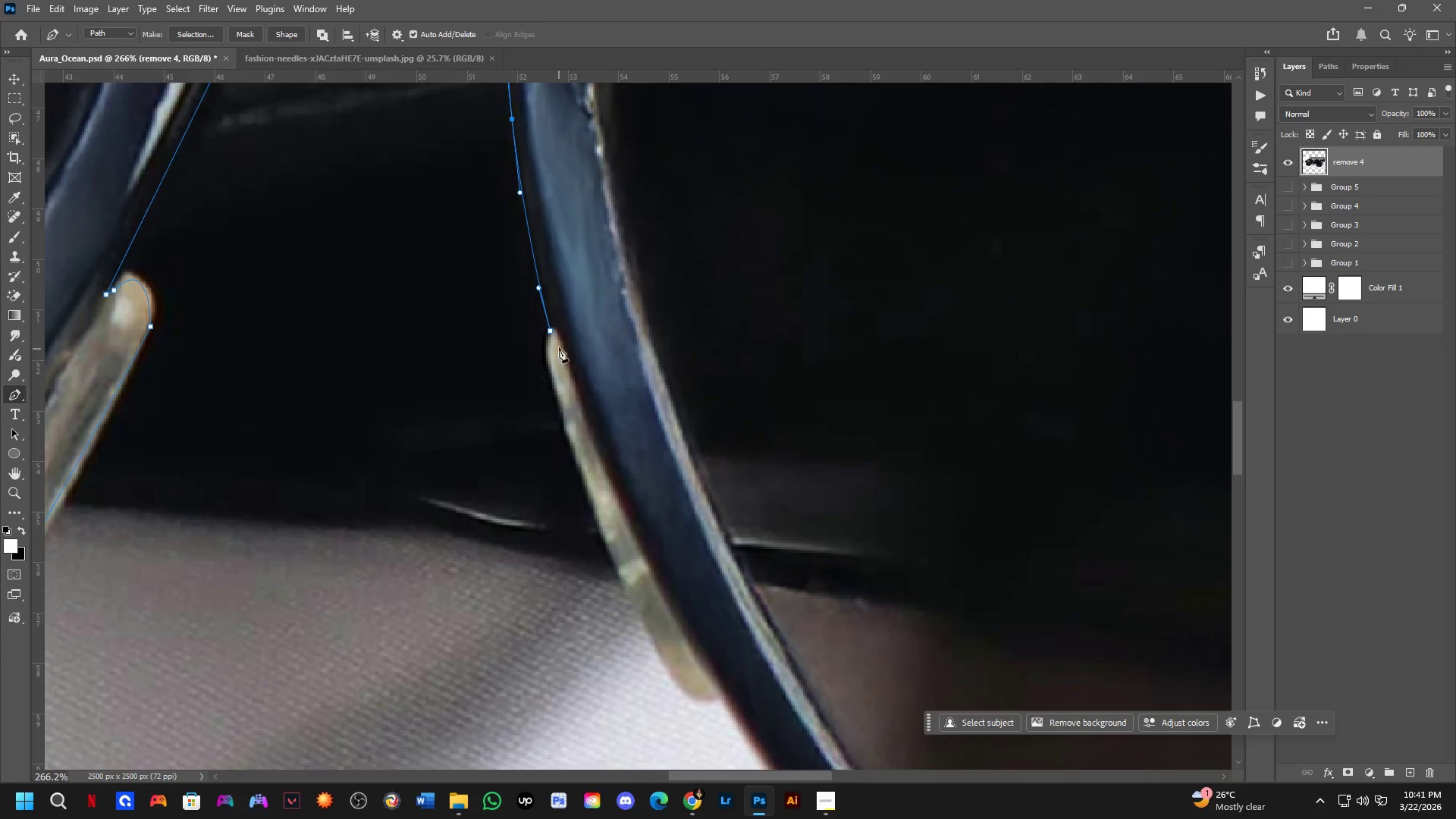 
hold_key(key=AltLeft, duration=0.56)
left_click([551, 331])
 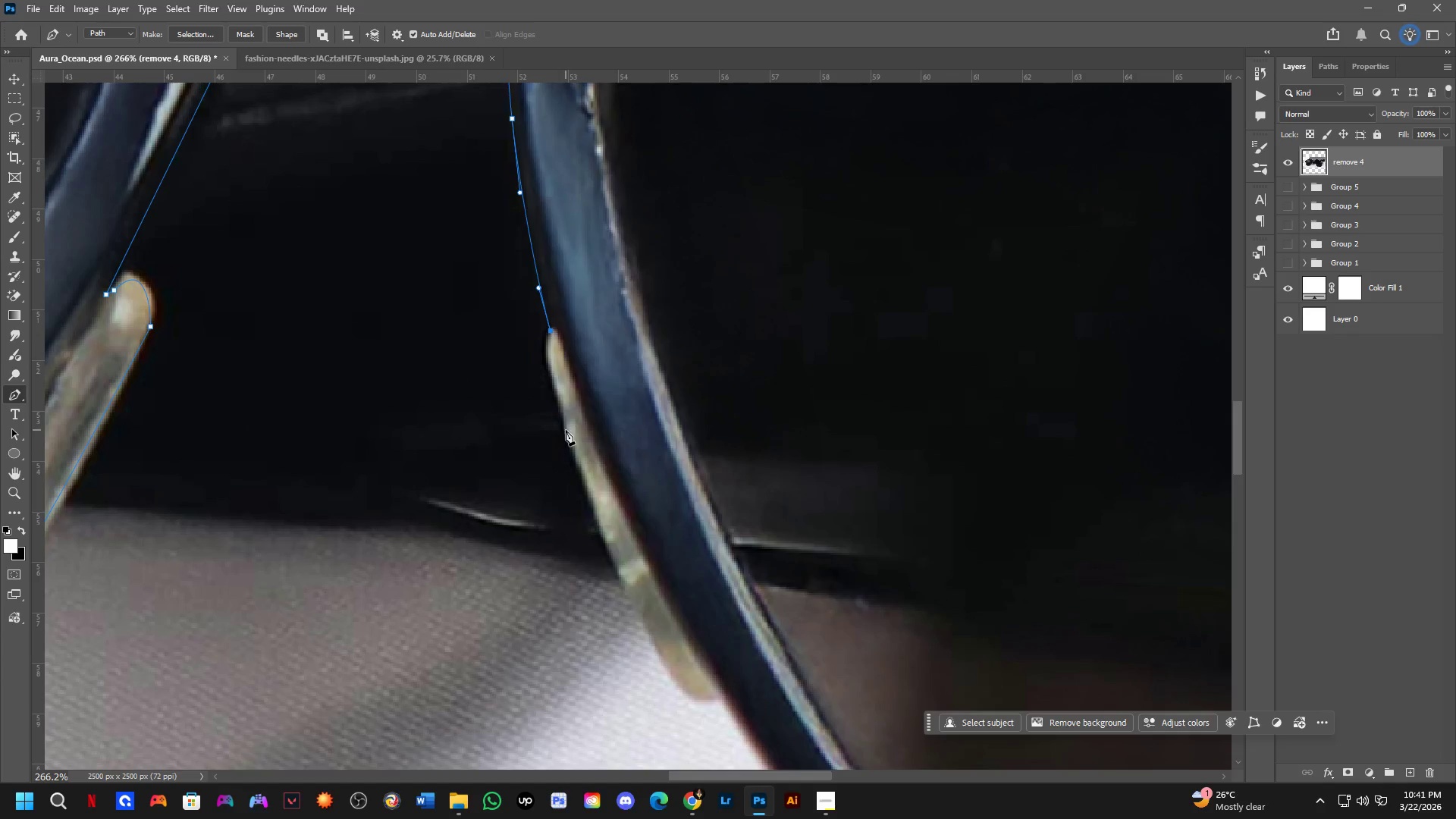 
left_click_drag(start_coordinate=[566, 433], to_coordinate=[595, 528])
 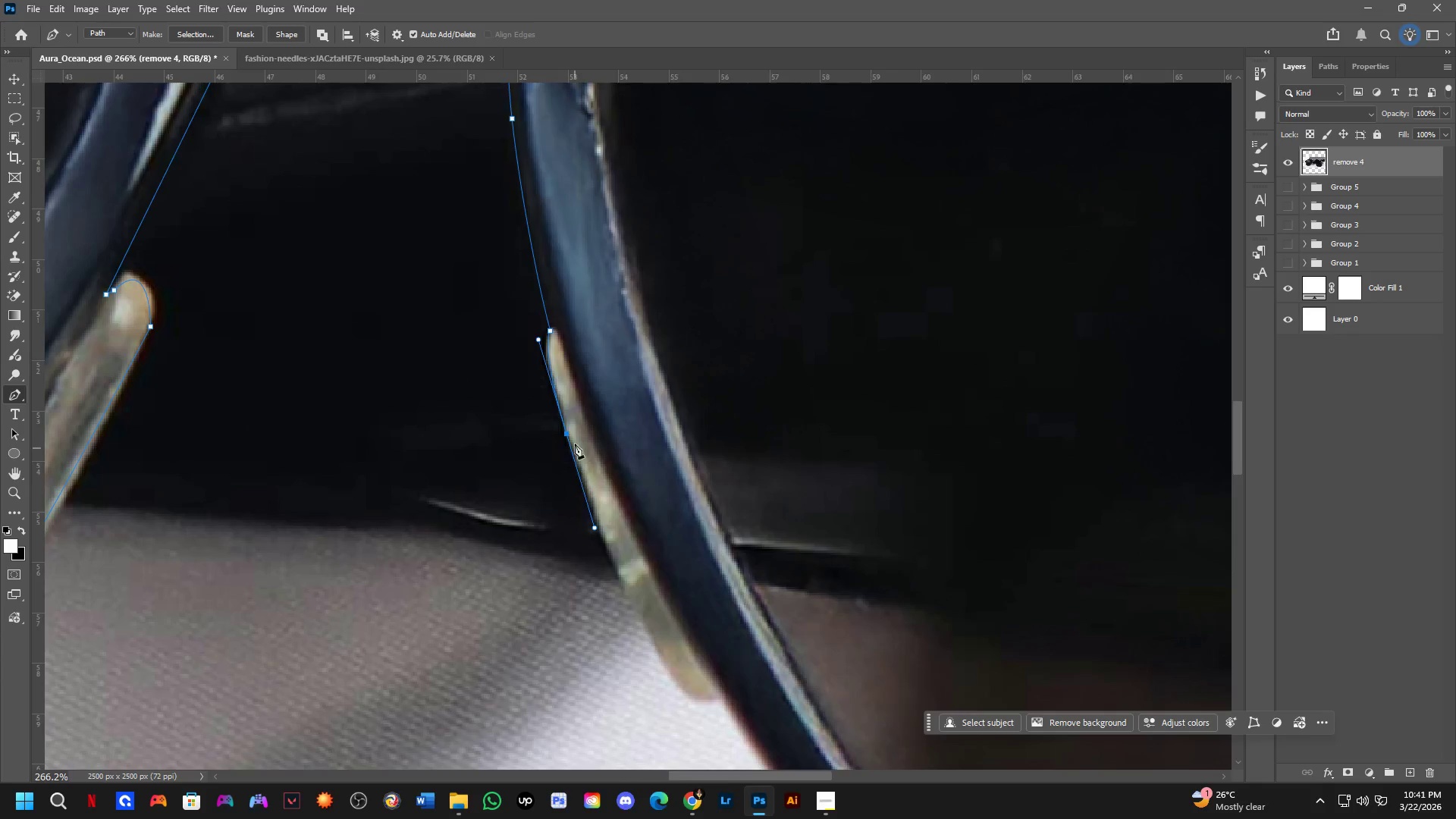 
scroll: coordinate [570, 428], scroll_direction: up, amount: 4.0
 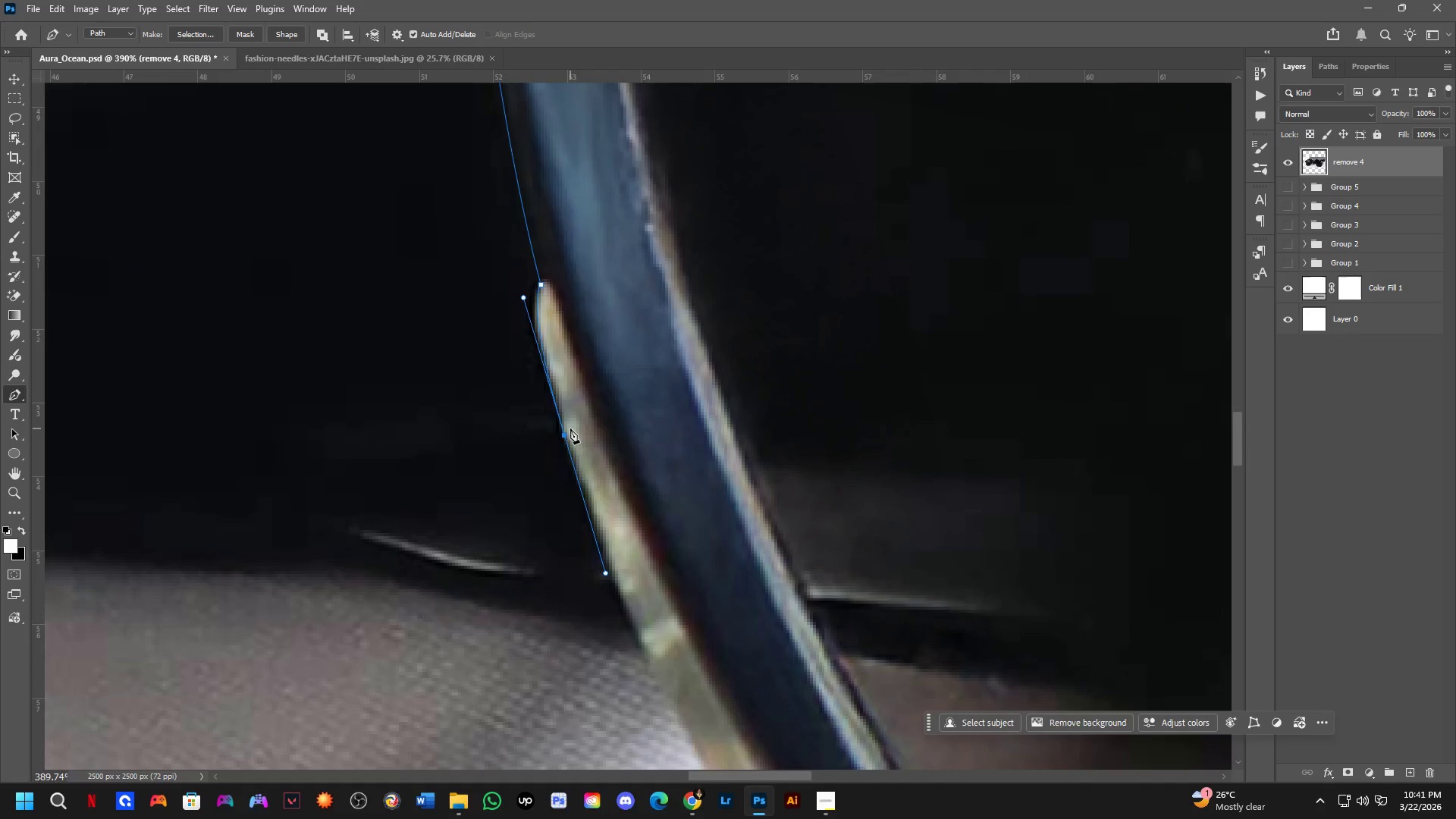 
hold_key(key=ControlLeft, duration=0.81)
left_click_drag(start_coordinate=[566, 436], to_coordinate=[573, 446])
 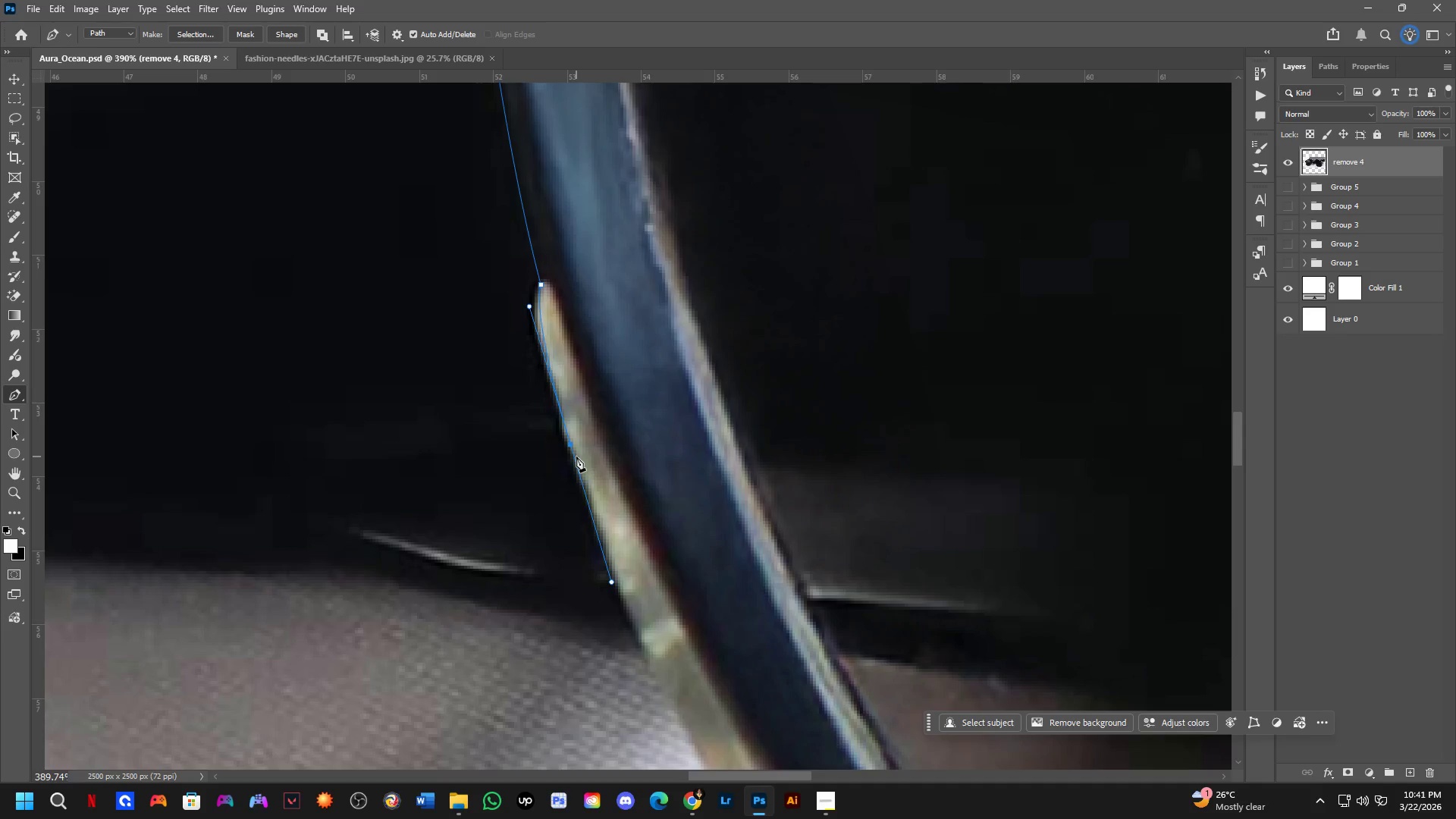 
wait(5.41)
 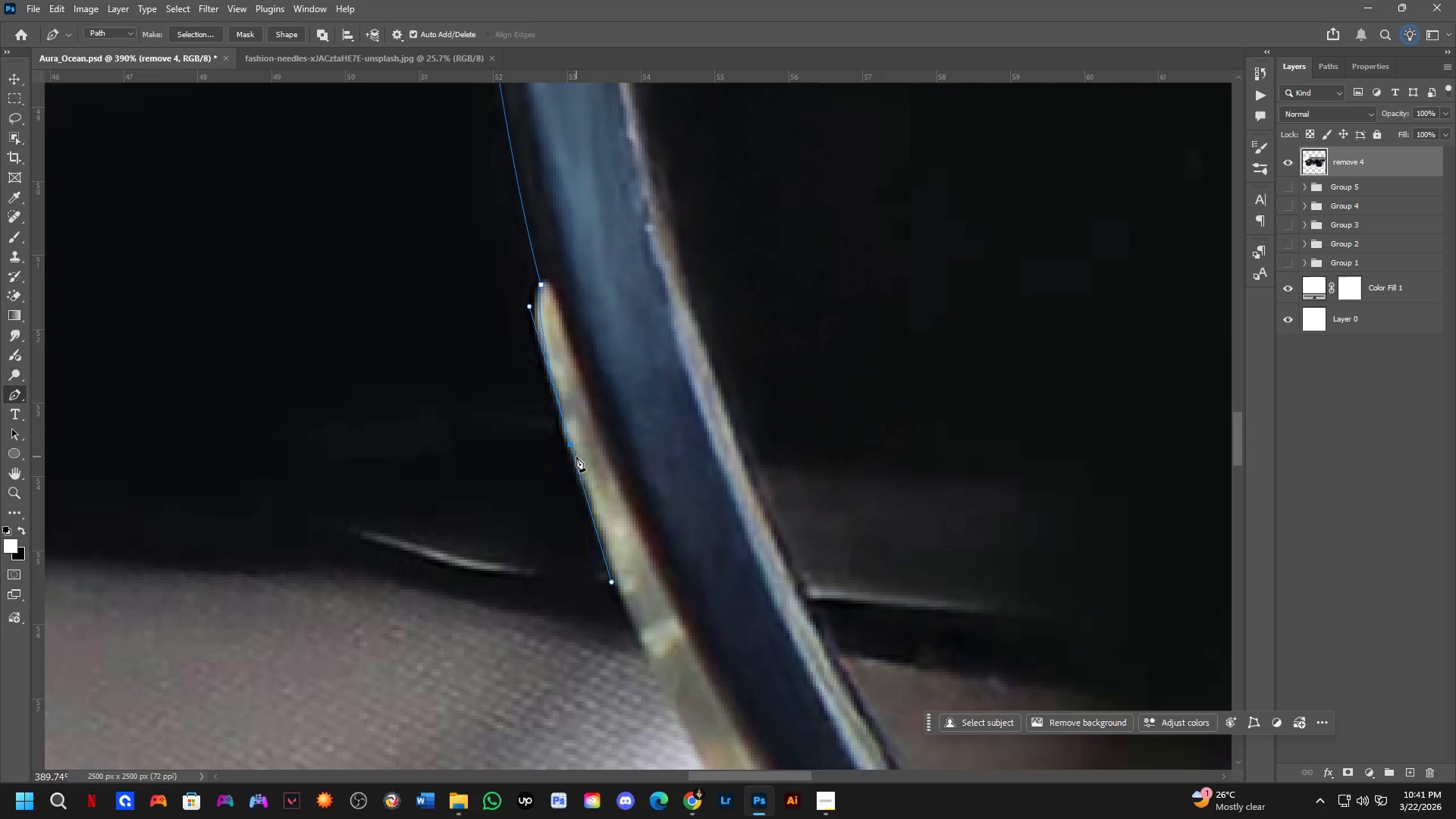 
scroll: coordinate [583, 409], scroll_direction: down, amount: 3.0
 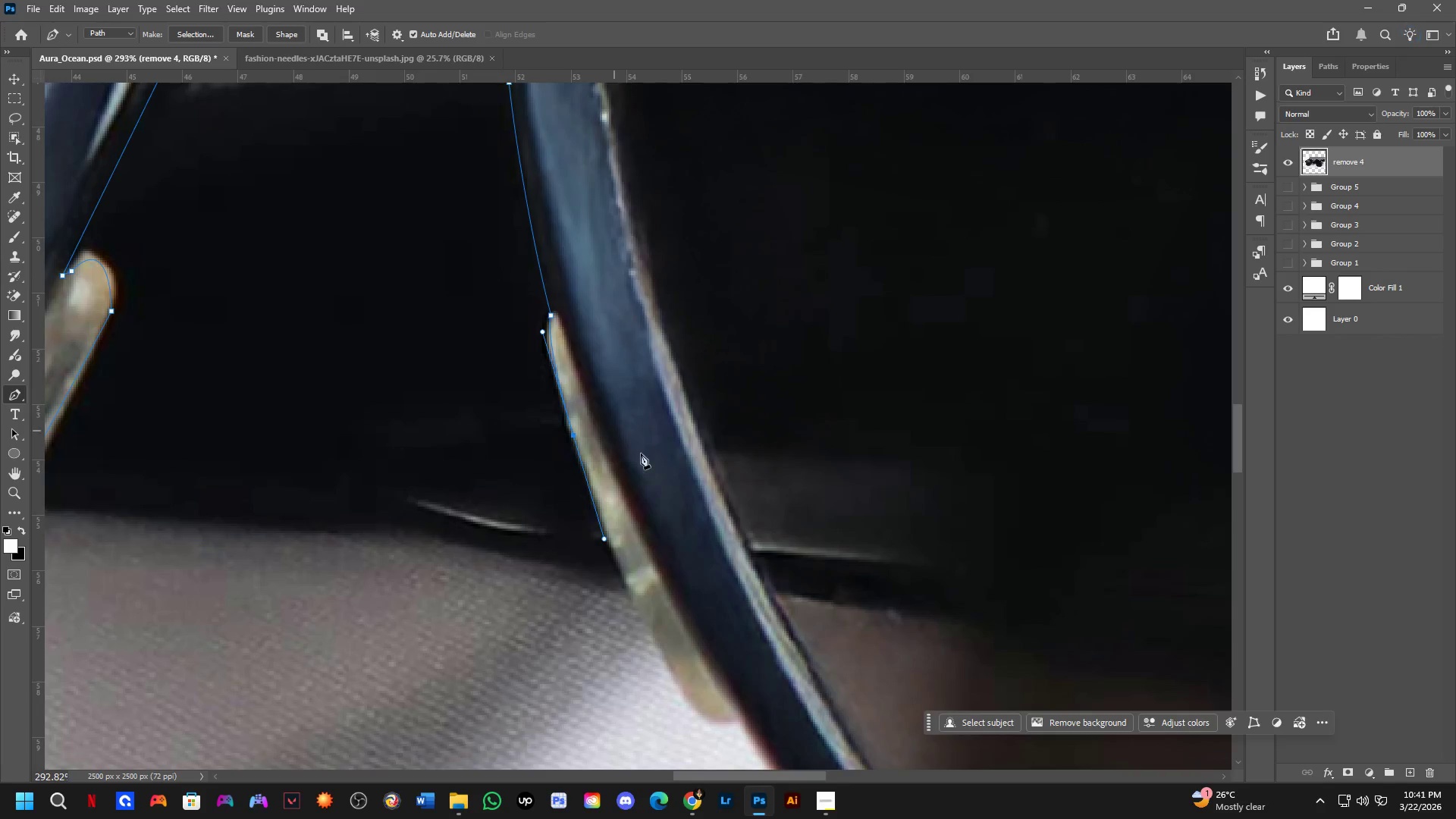 
hold_key(key=Space, duration=0.56)
 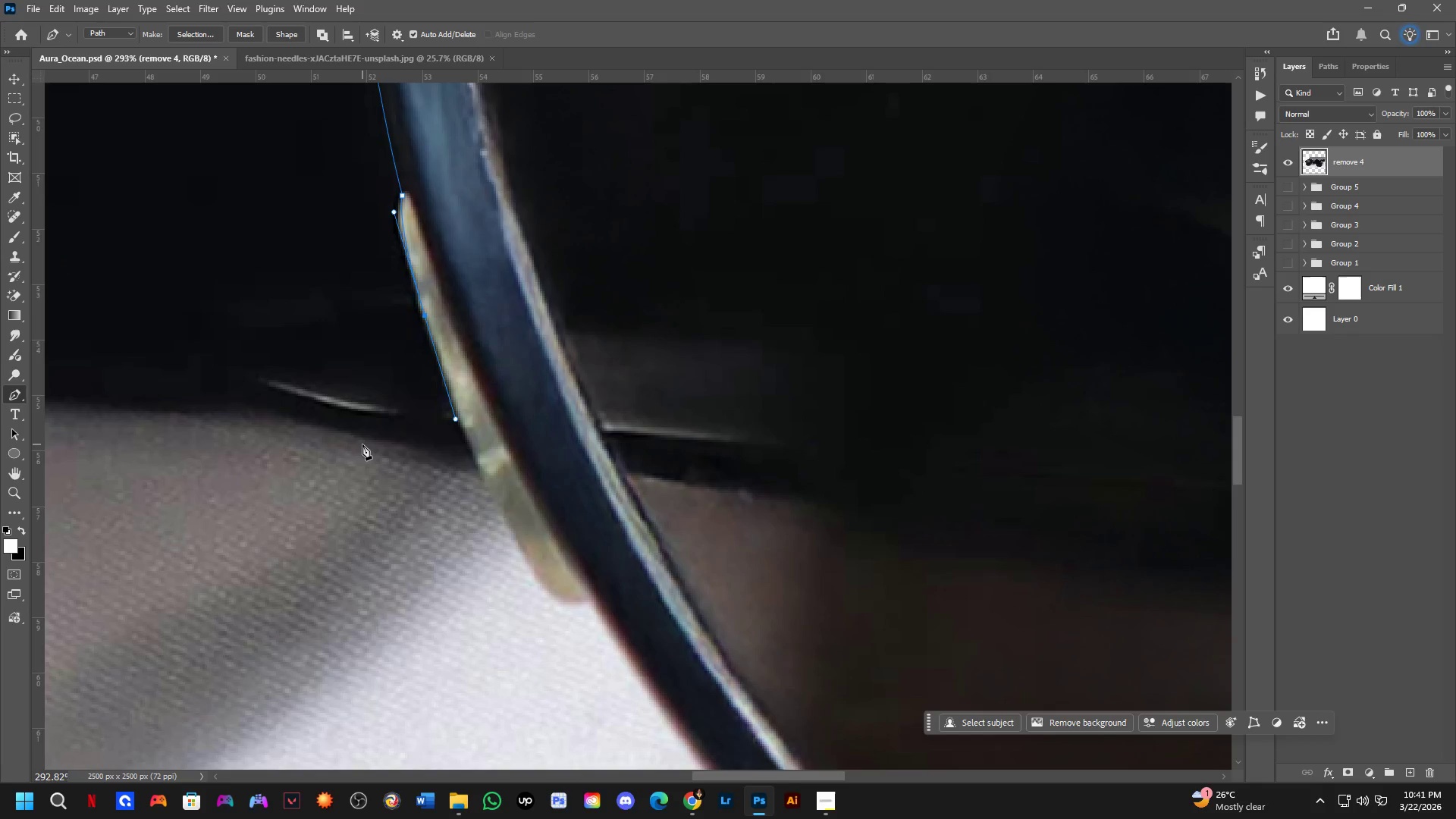 
left_click_drag(start_coordinate=[673, 513], to_coordinate=[525, 394])
 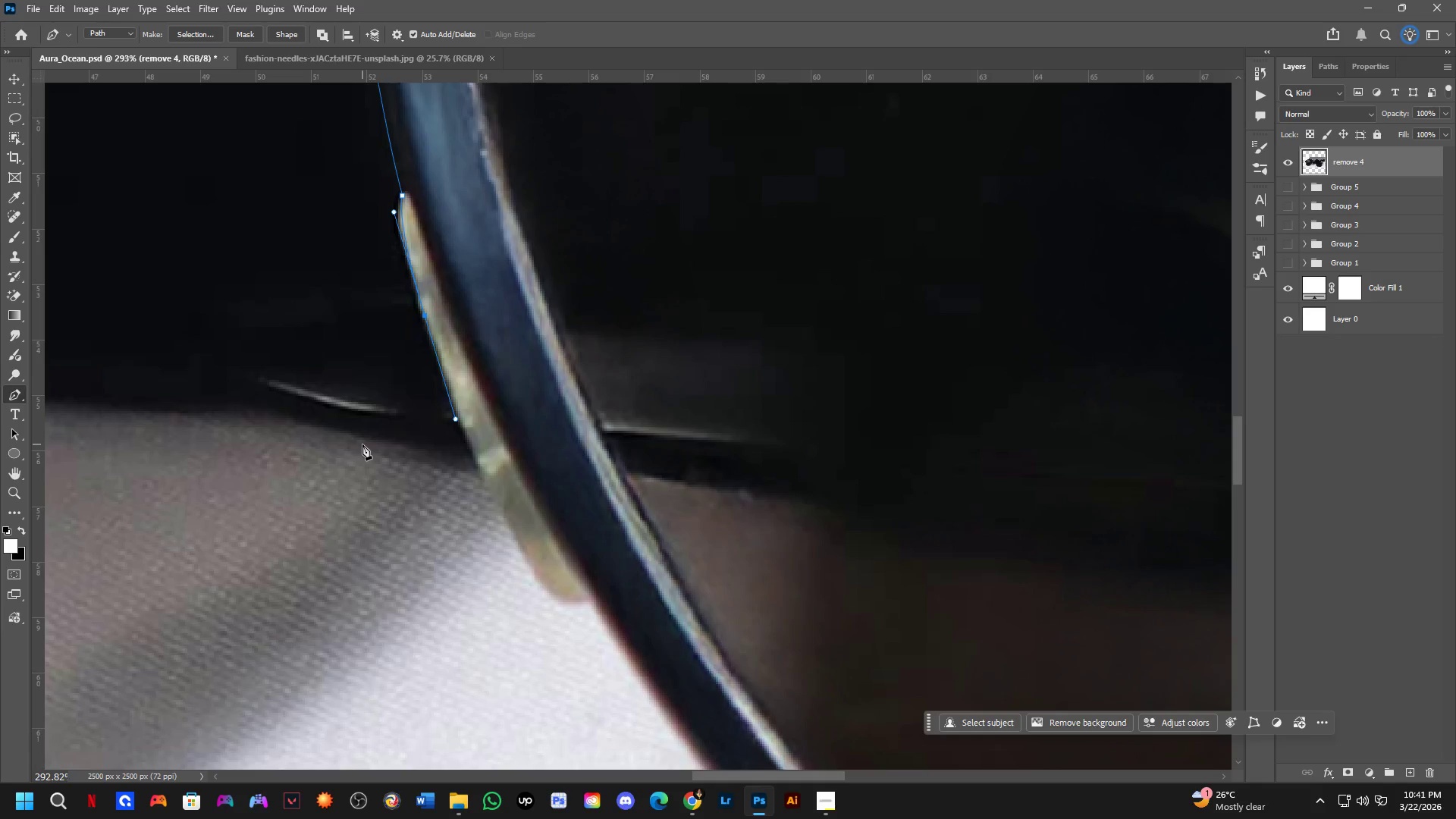 
wait(14.36)
 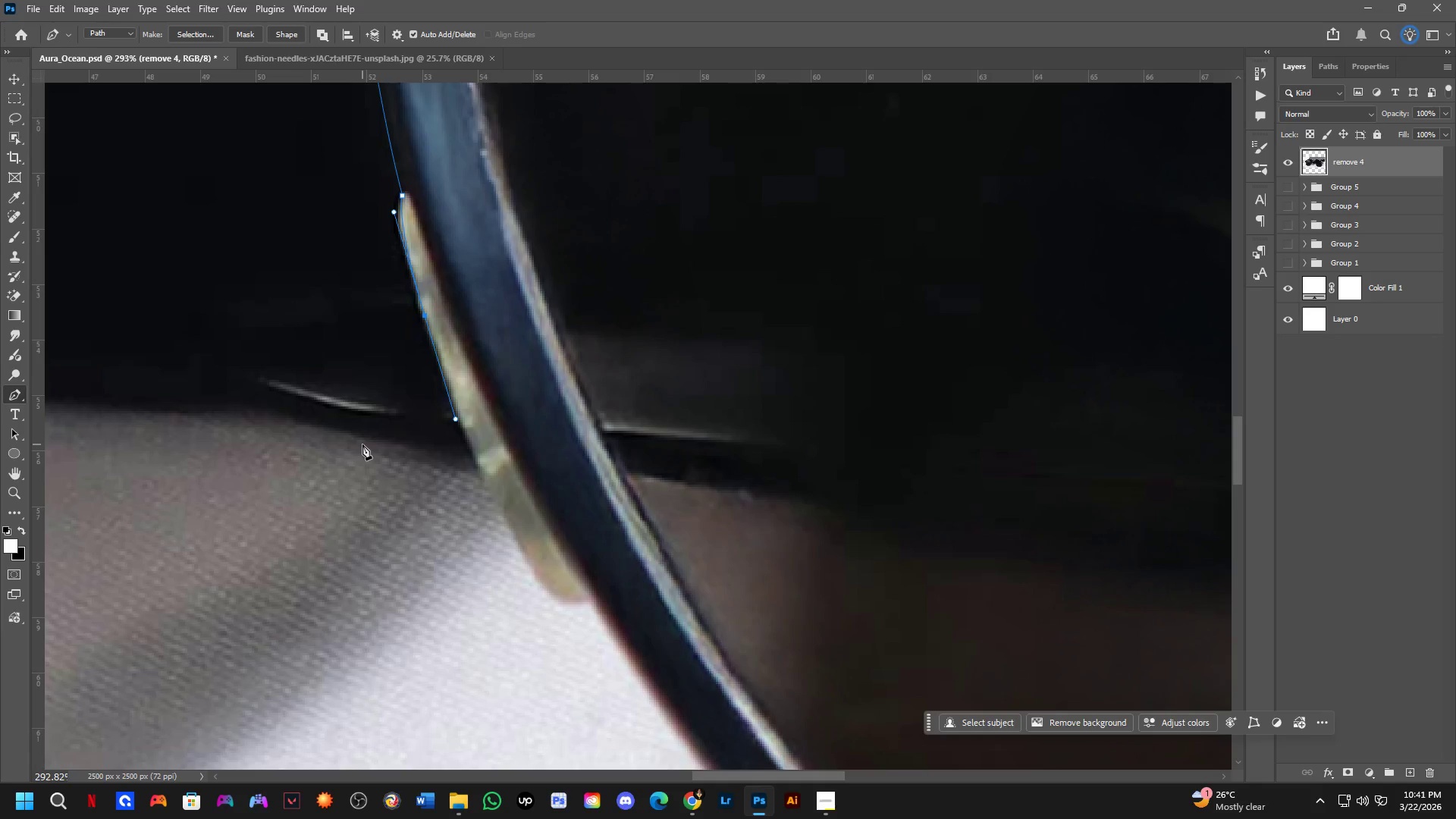 
key(Alt+AltLeft)
 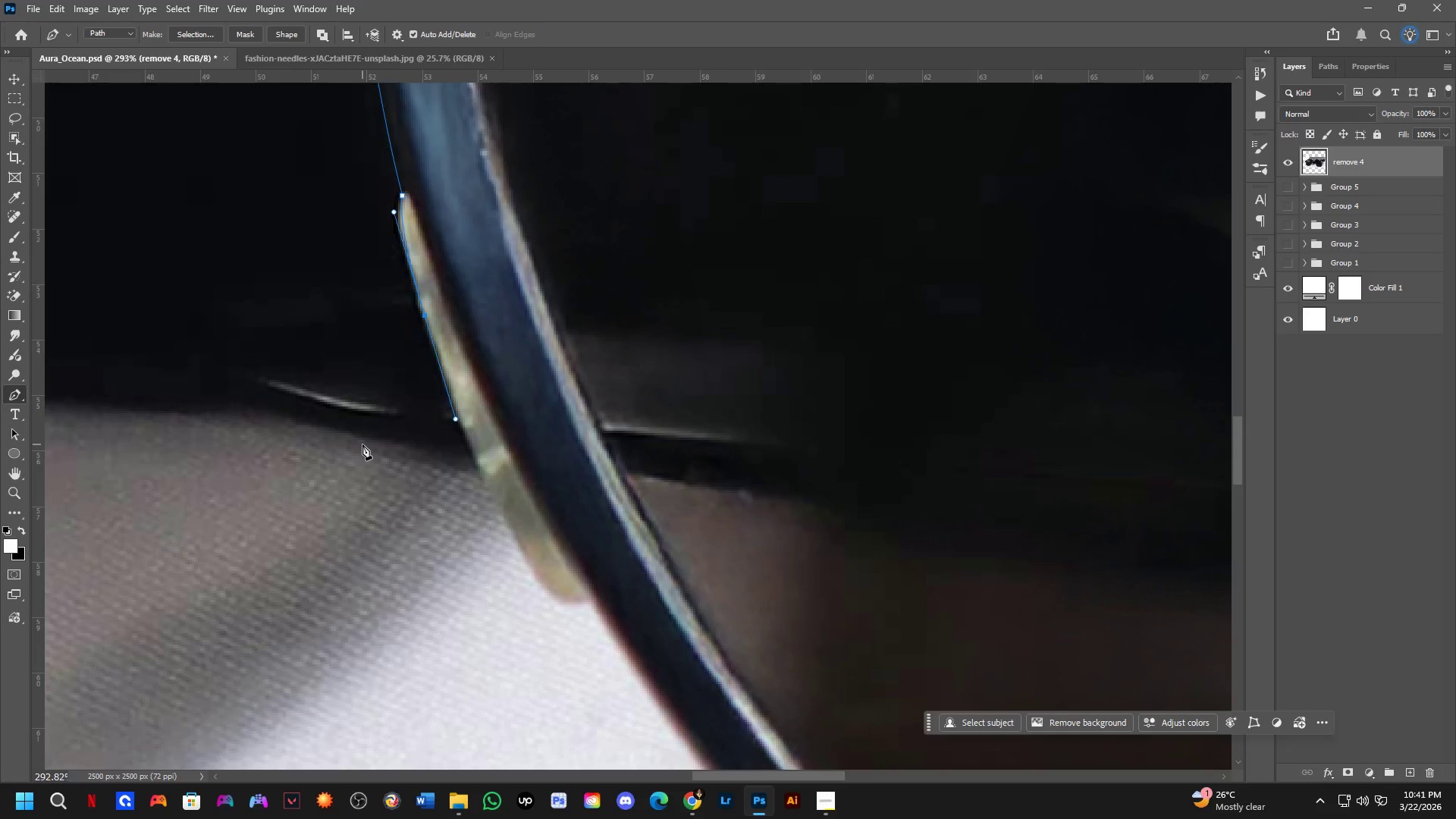 
key(Alt+Tab)
 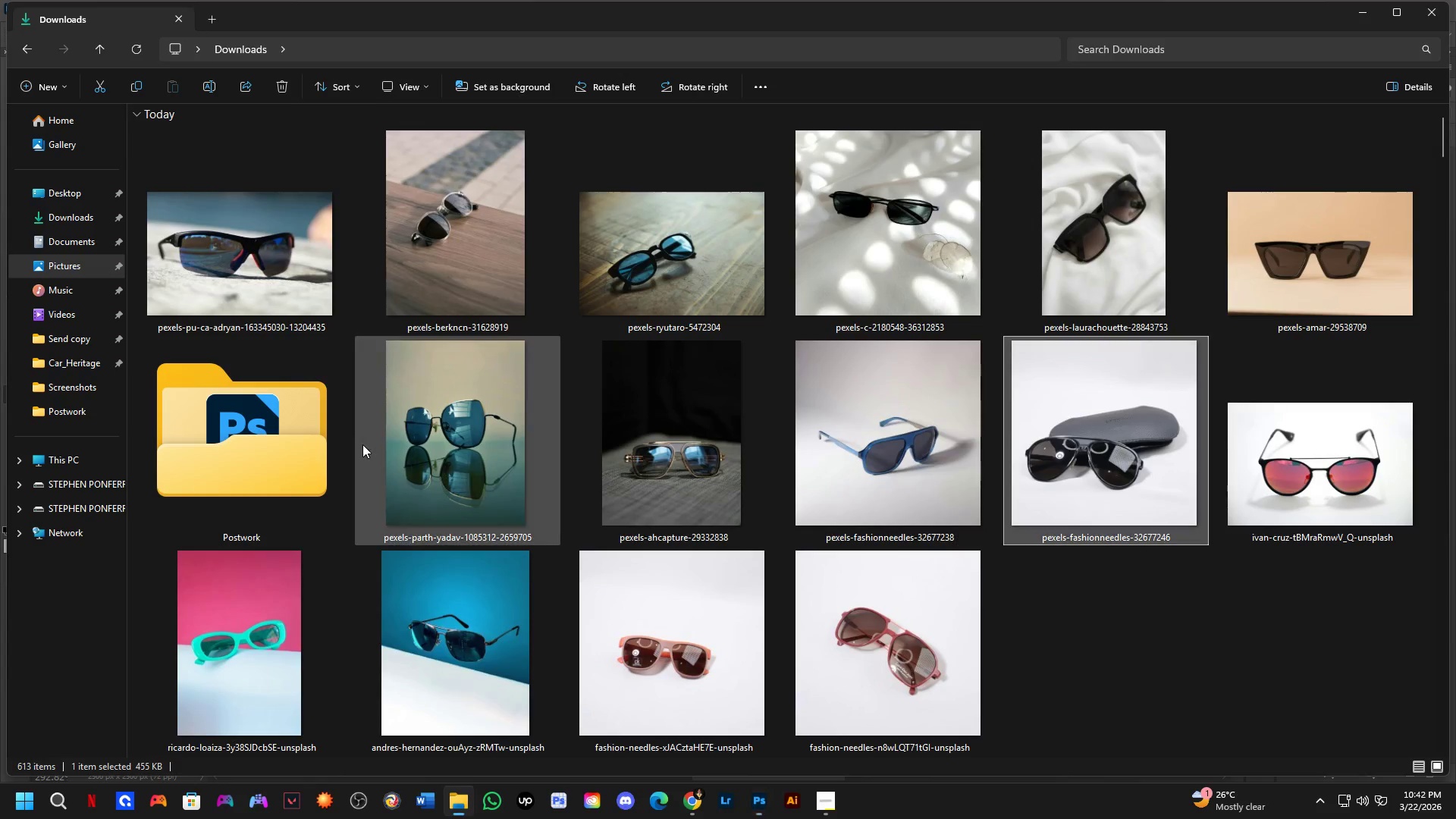 
key(Alt+AltLeft)
 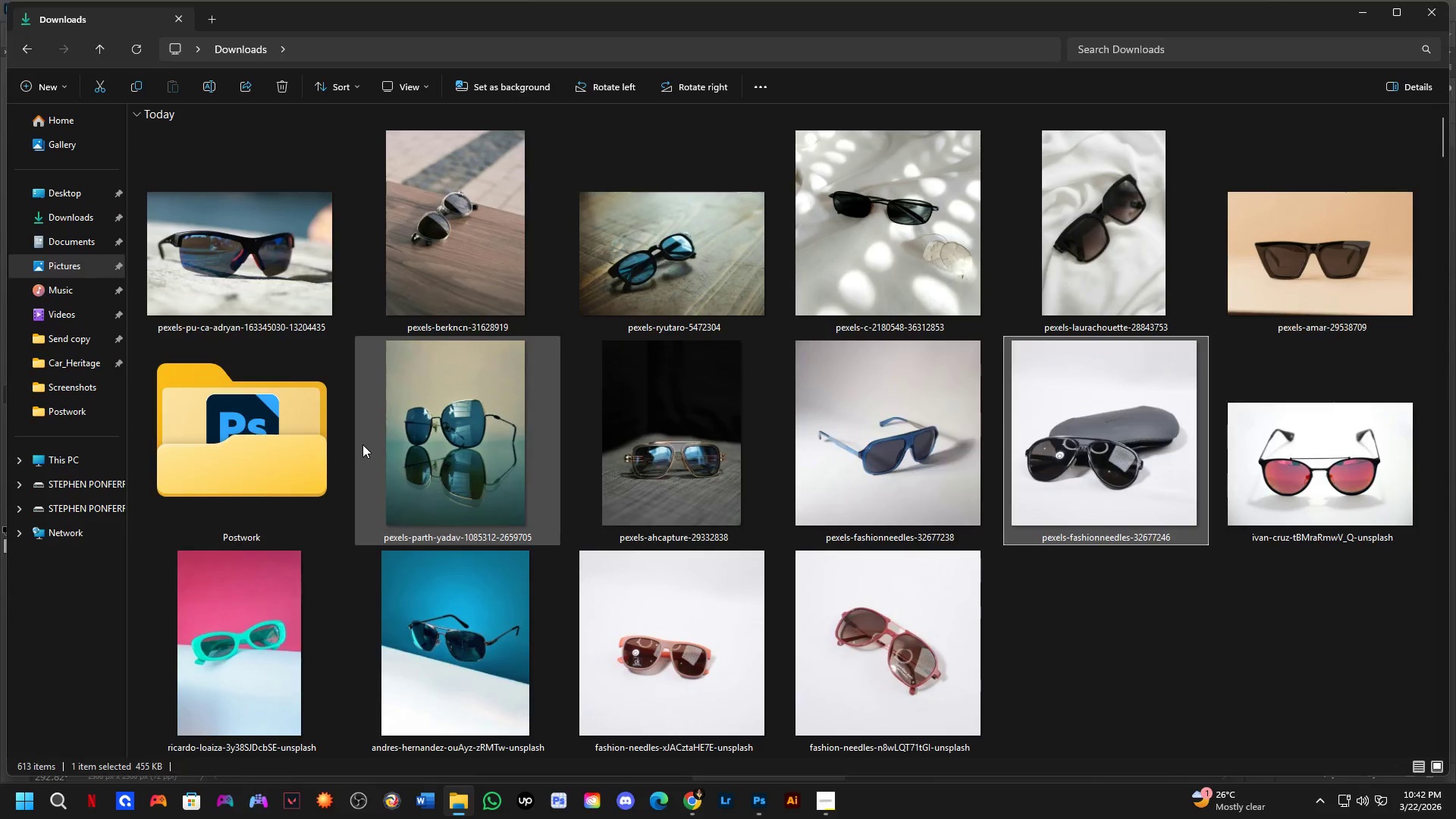 
key(Alt+Tab)
 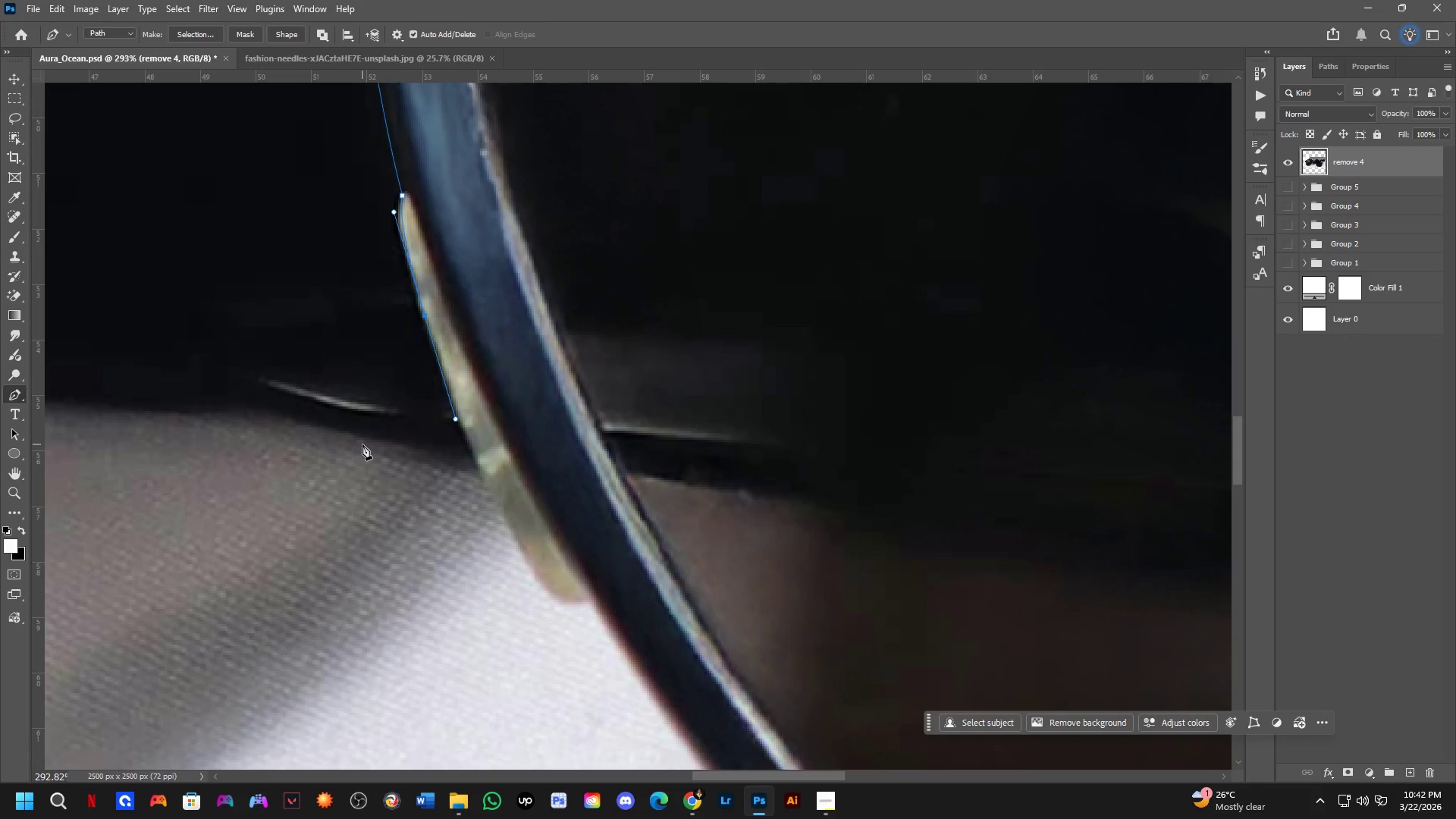 
wait(19.77)
 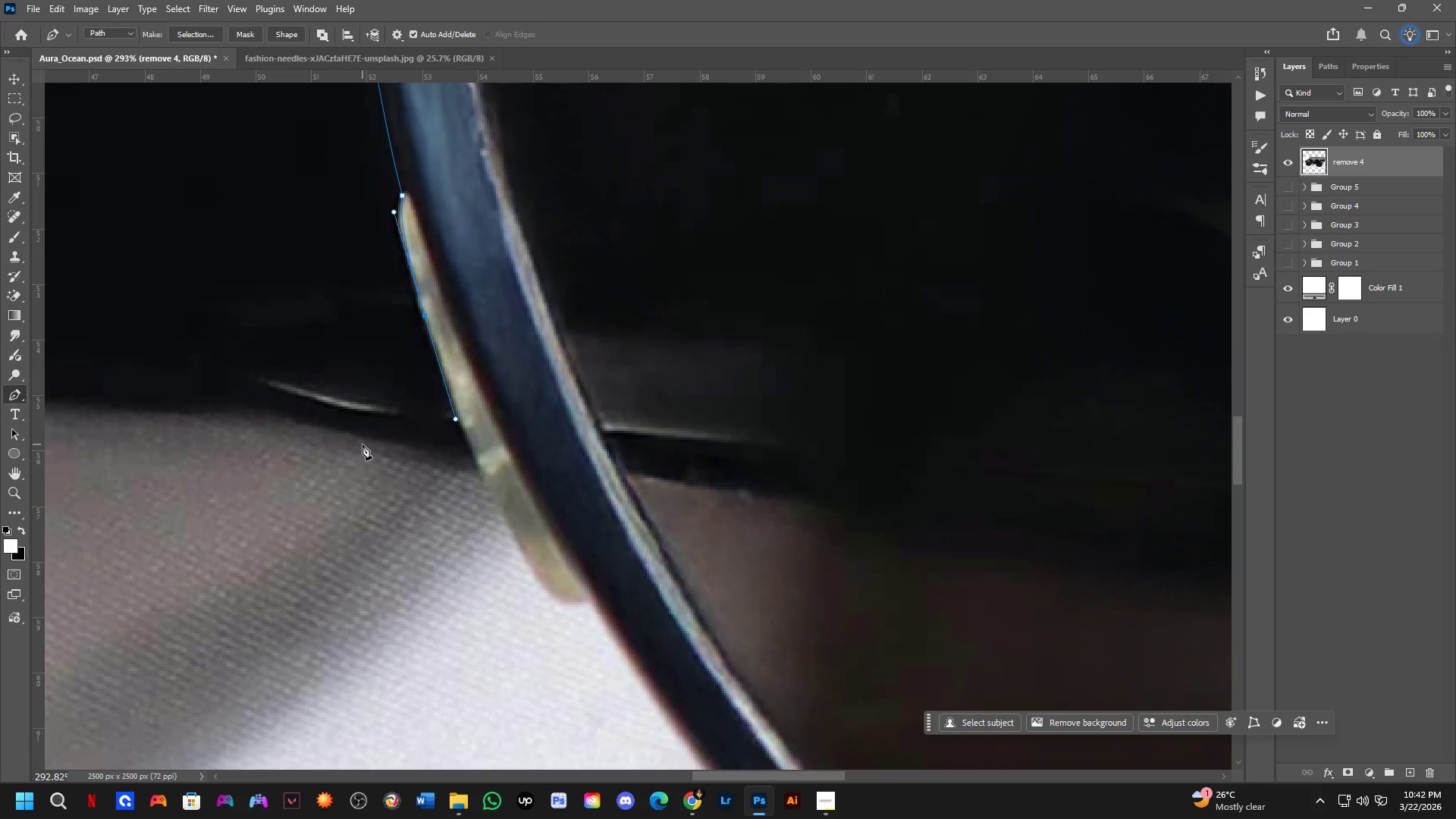 
scroll: coordinate [318, 356], scroll_direction: up, amount: 2.0
 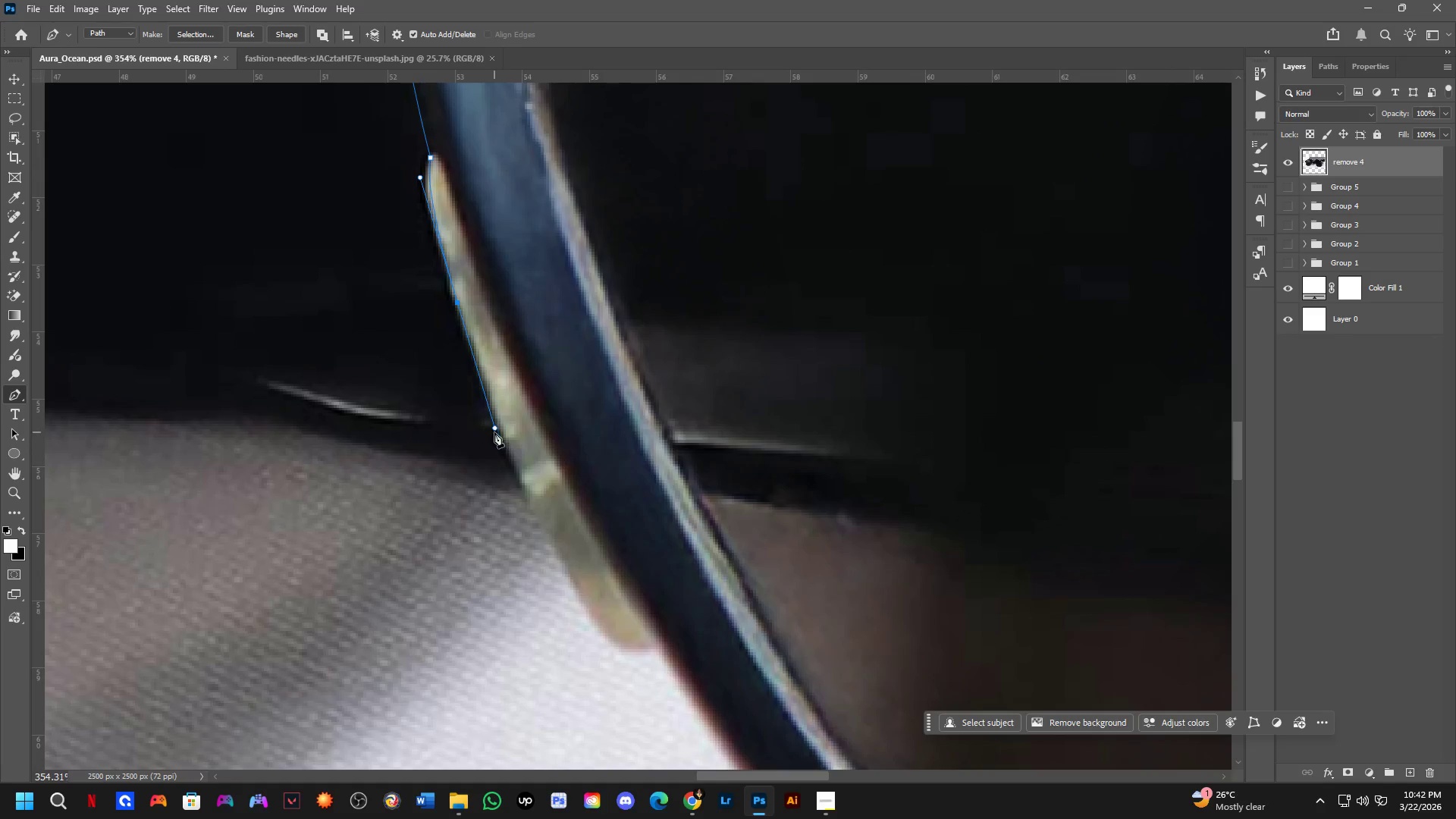 
hold_key(key=ControlLeft, duration=0.39)
 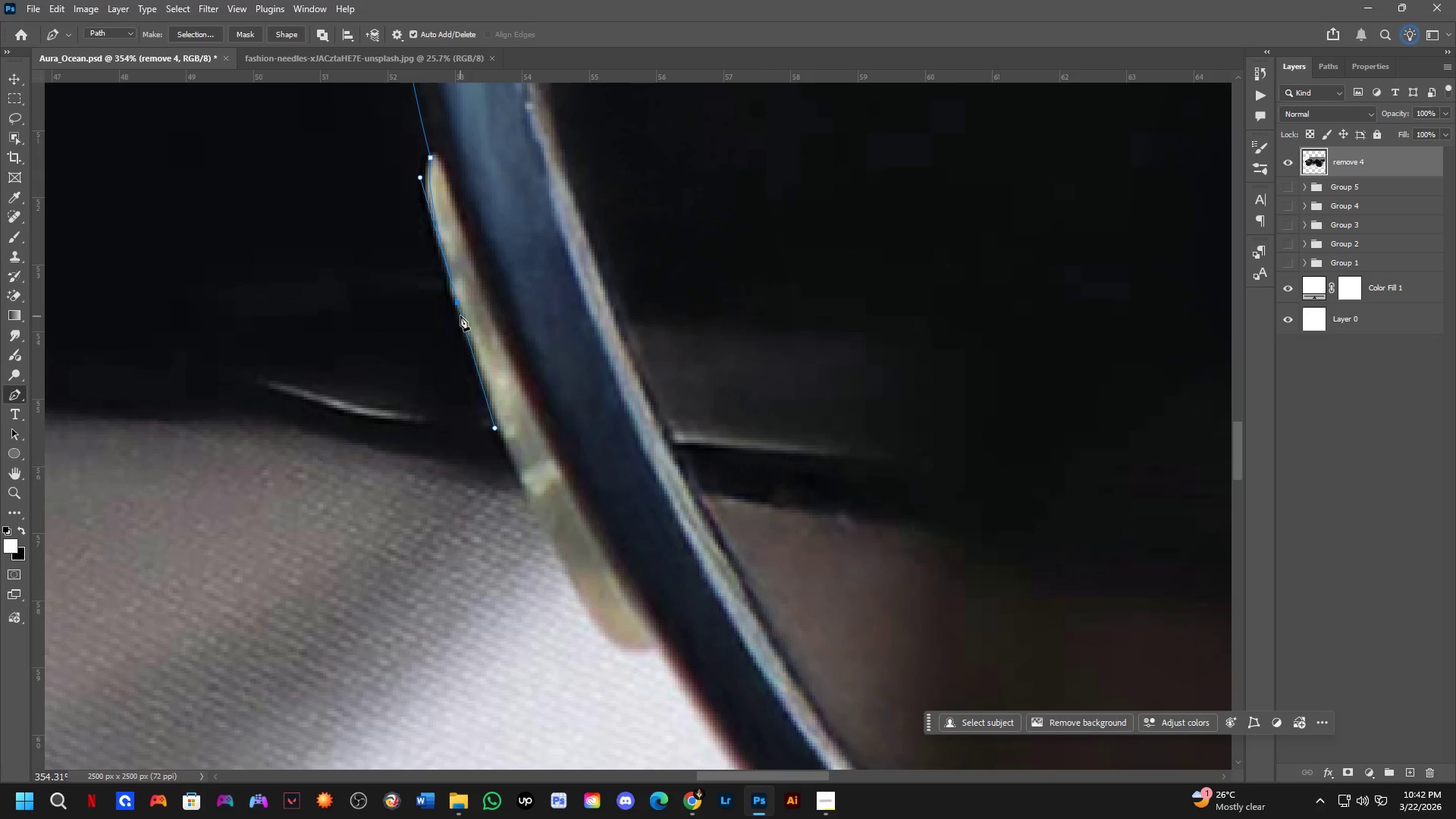 
hold_key(key=ControlLeft, duration=1.05)
left_click_drag(start_coordinate=[457, 305], to_coordinate=[459, 311])
 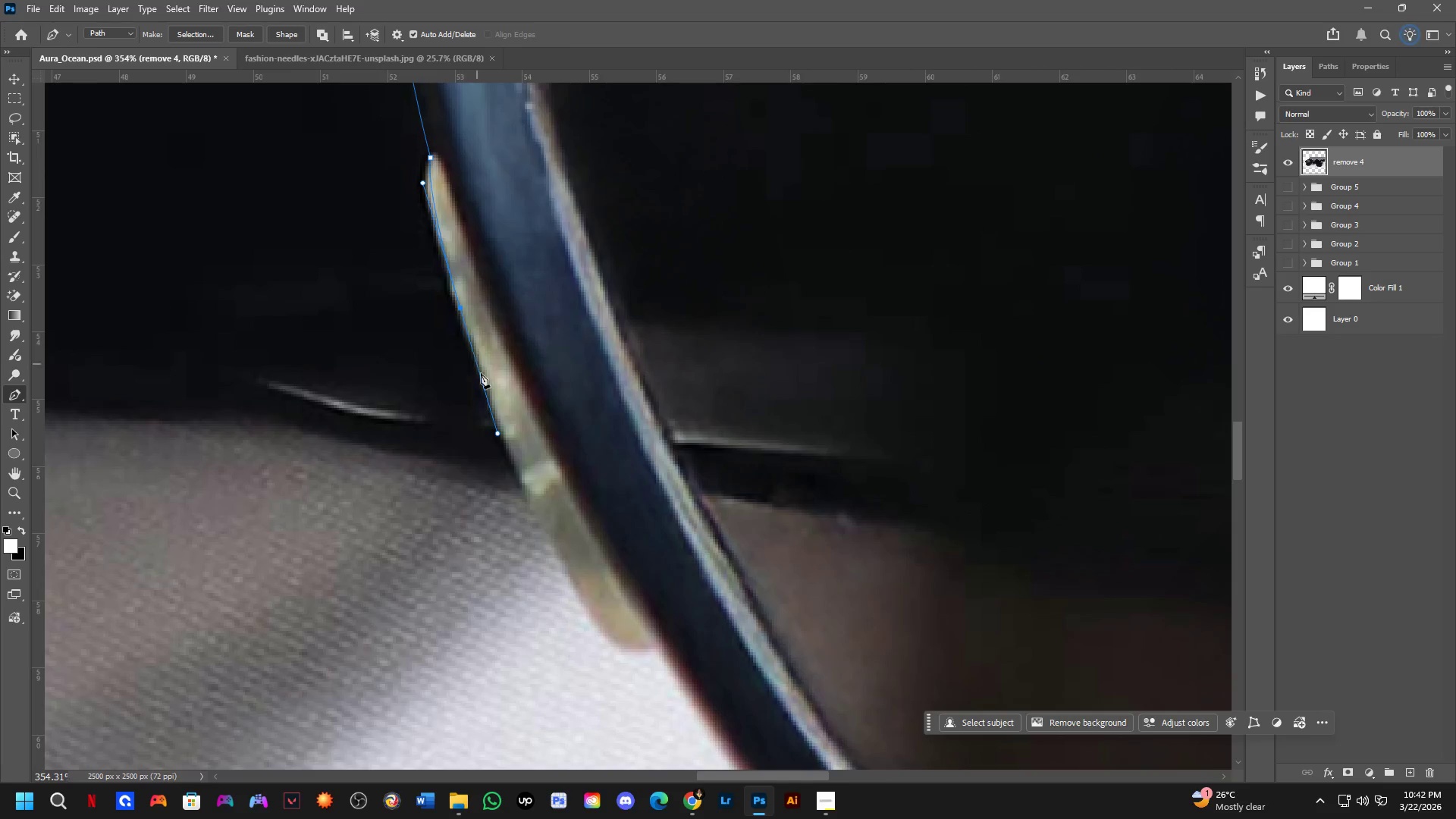 
scroll: coordinate [488, 397], scroll_direction: down, amount: 3.0
 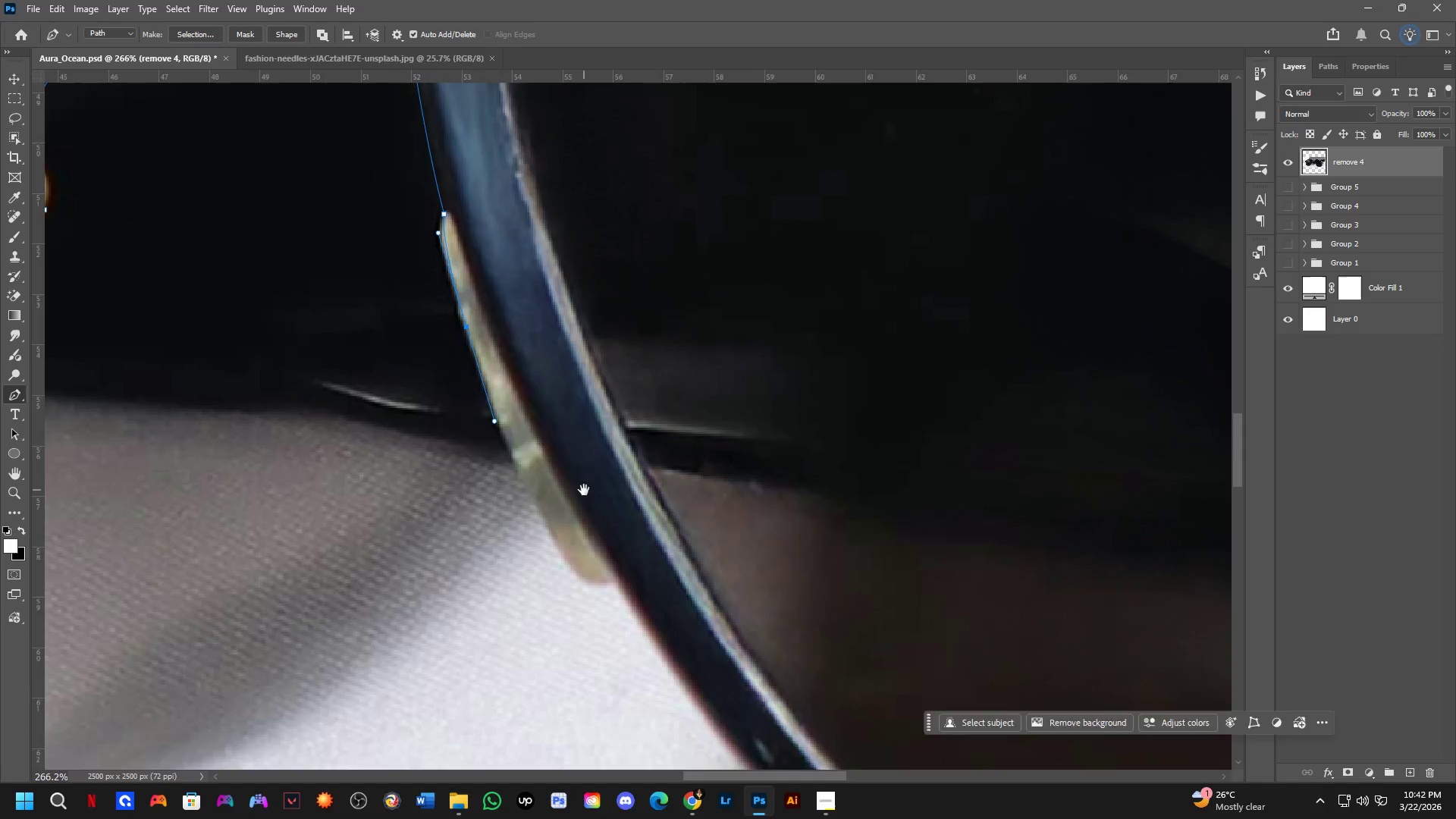 
hold_key(key=Space, duration=0.39)
 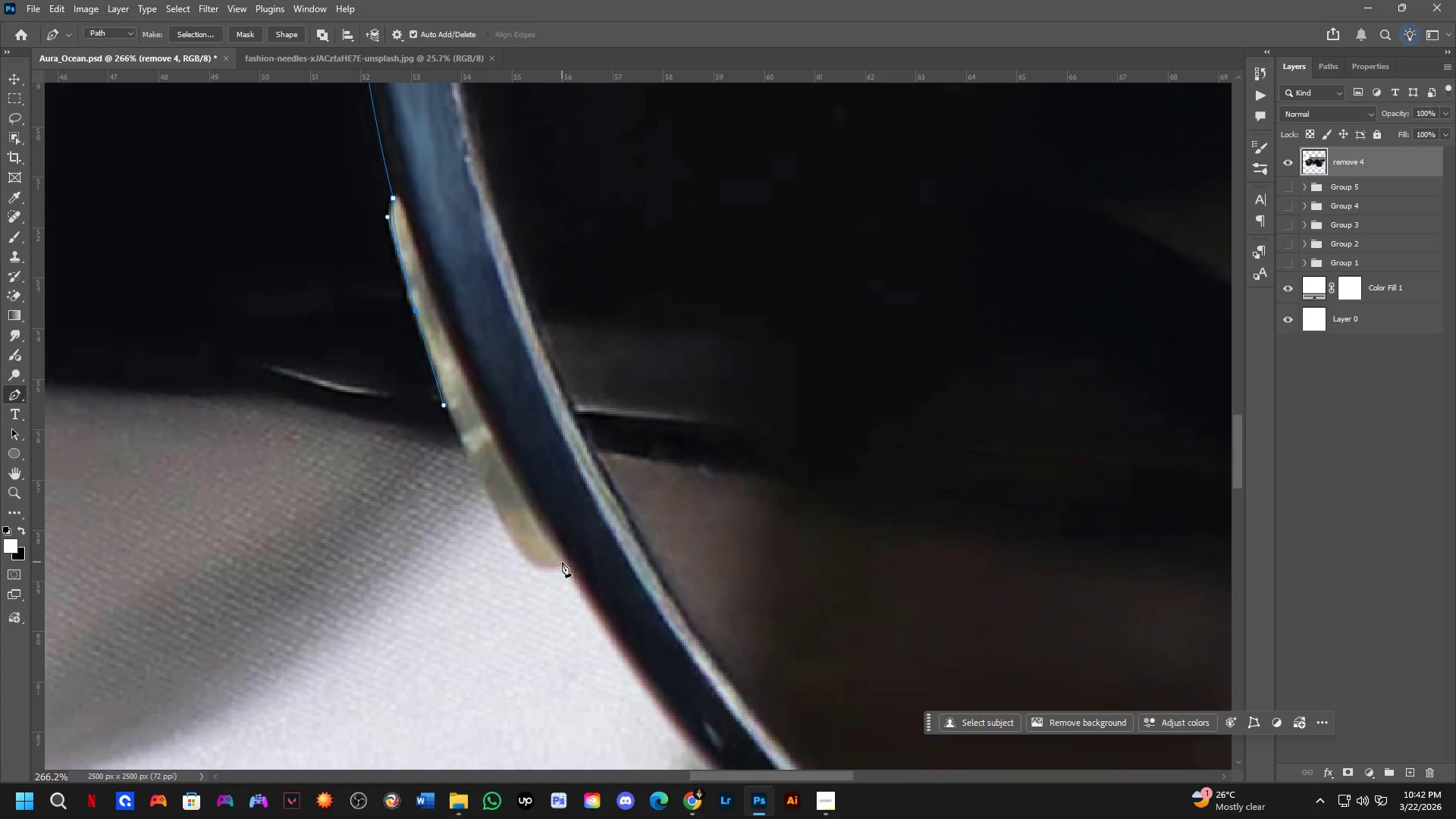 
left_click_drag(start_coordinate=[584, 490], to_coordinate=[545, 479])
 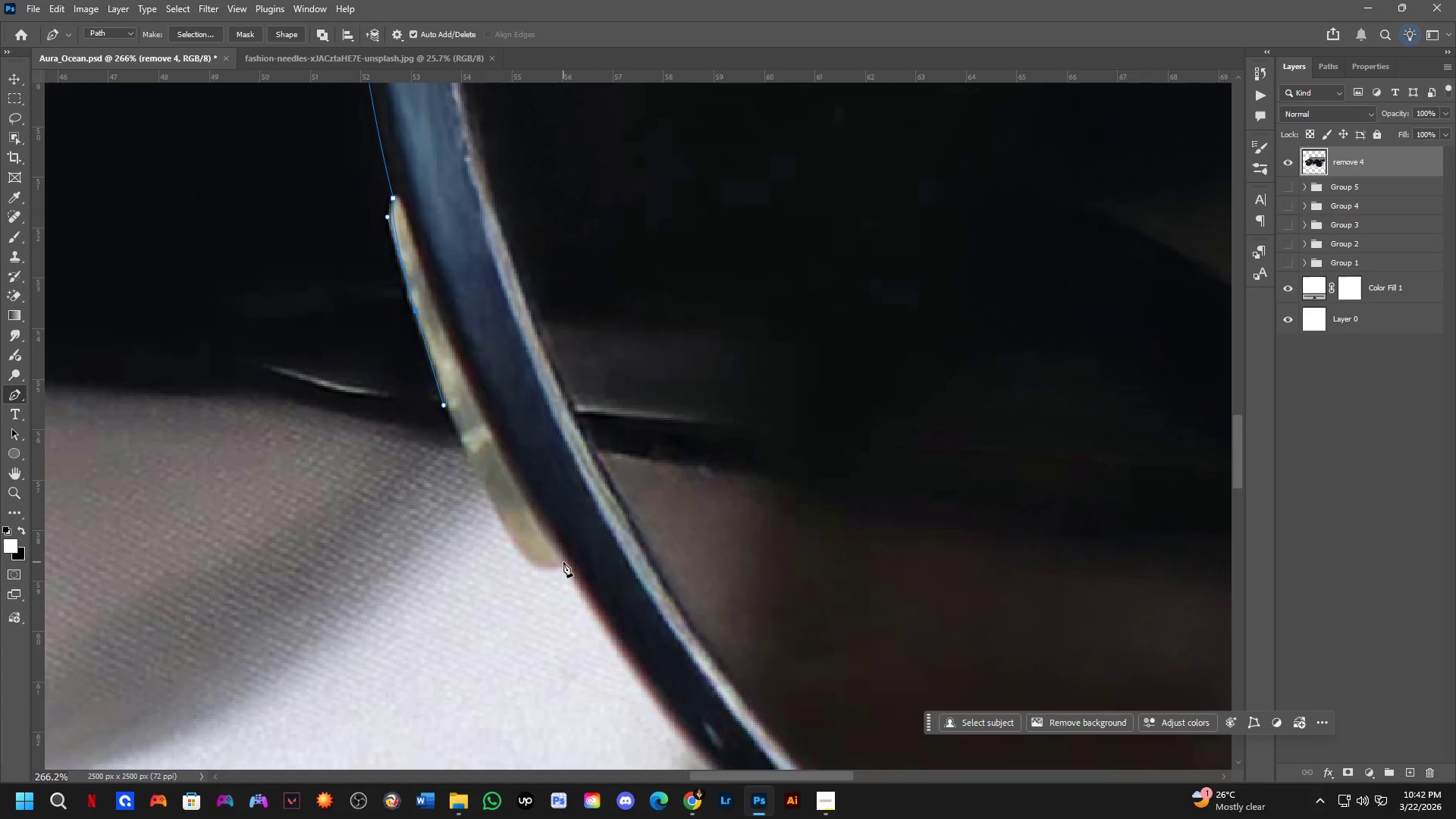 
left_click_drag(start_coordinate=[564, 562], to_coordinate=[613, 516])
 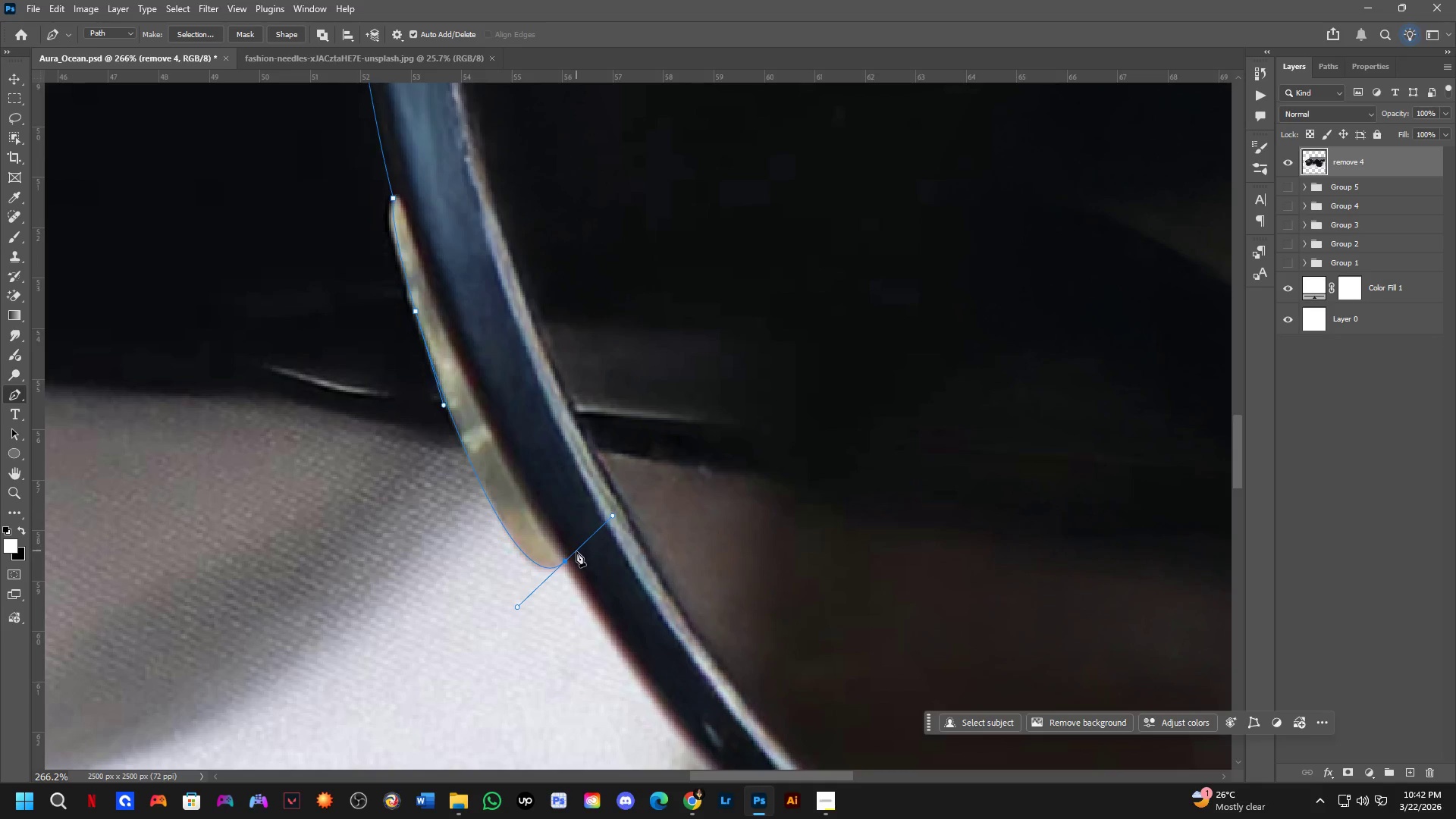 
hold_key(key=AltLeft, duration=0.66)
left_click([564, 562])
 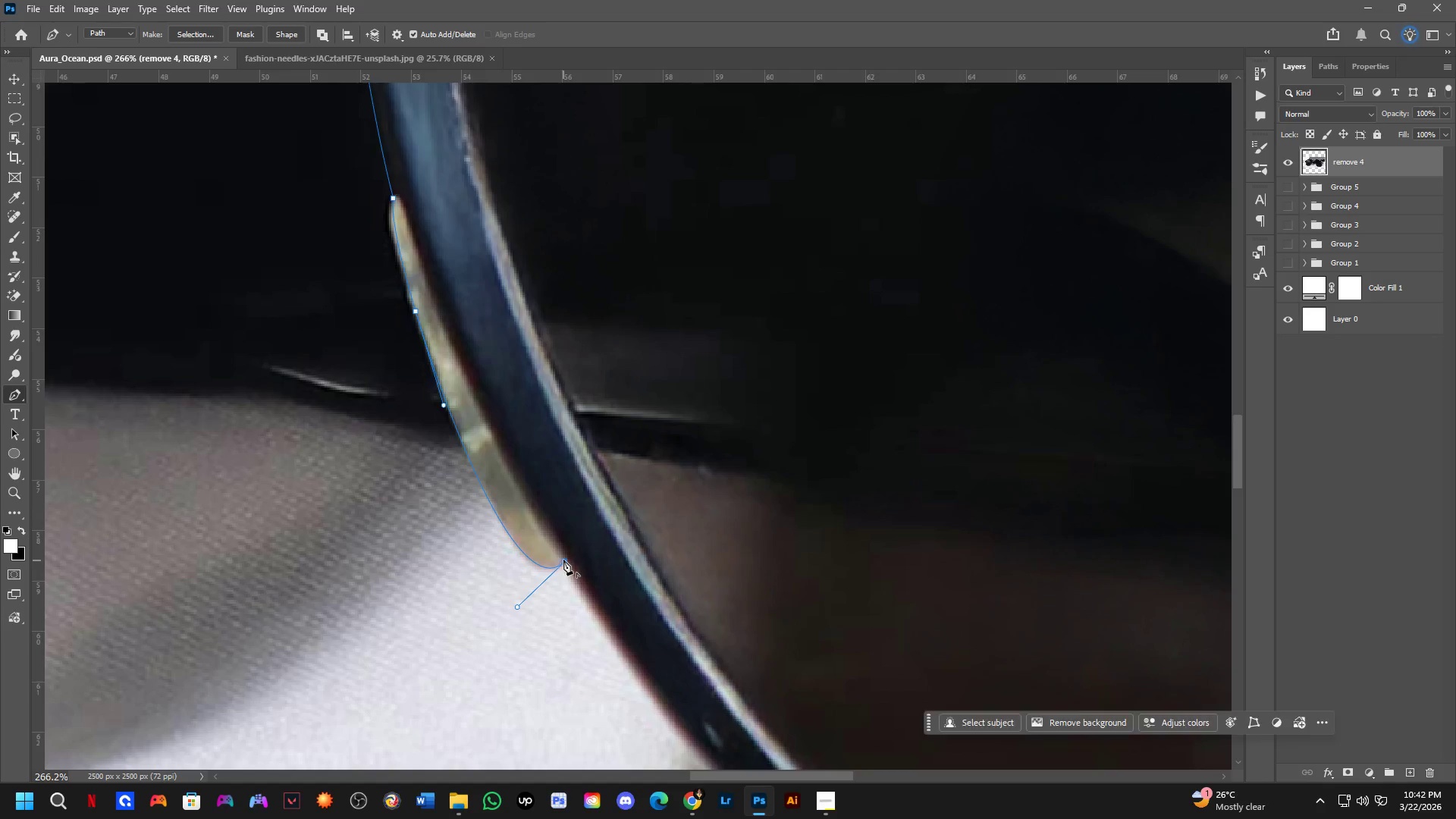 
key(Shift+ShiftLeft)
 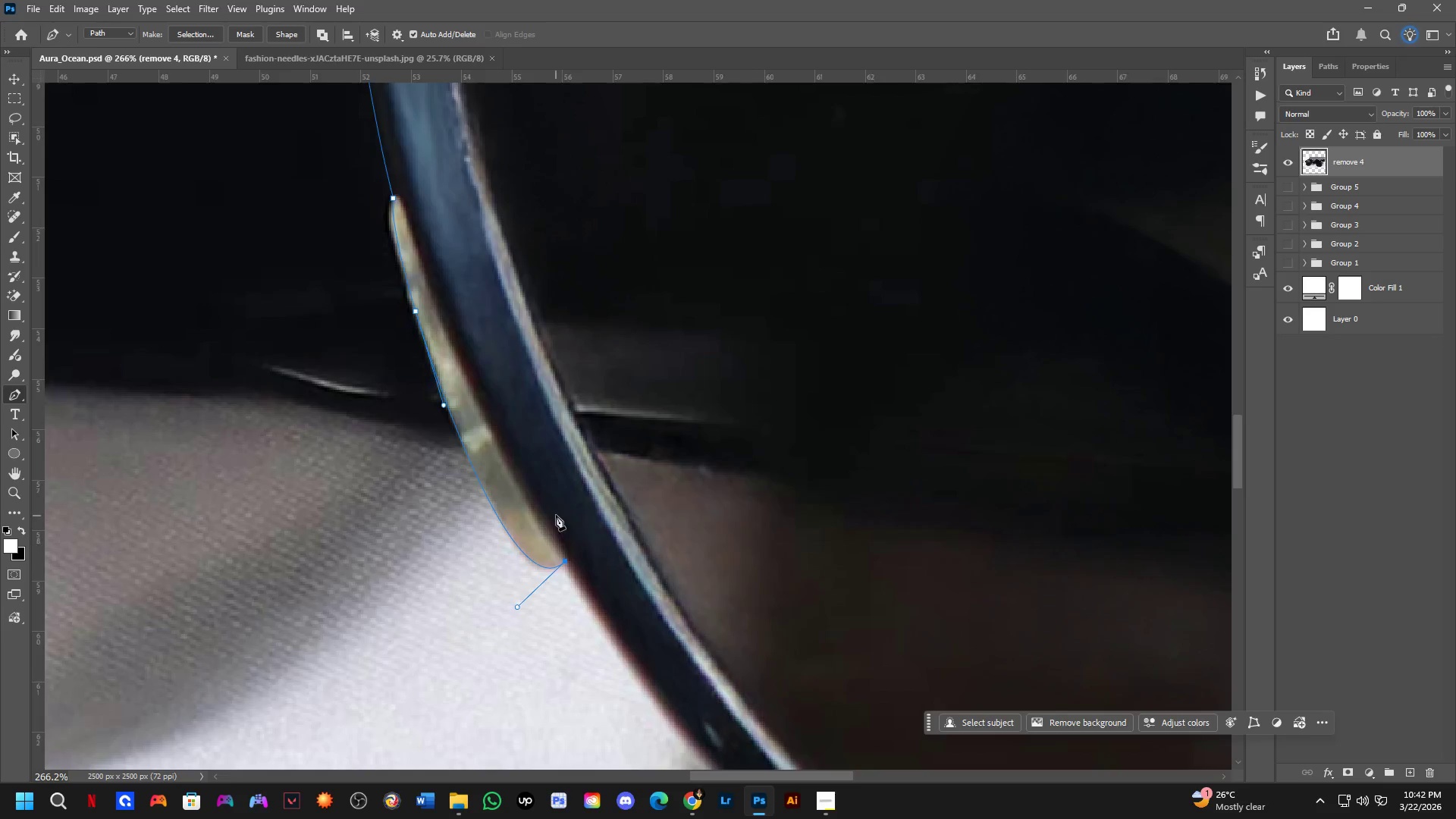 
scroll: coordinate [556, 515], scroll_direction: down, amount: 2.0
 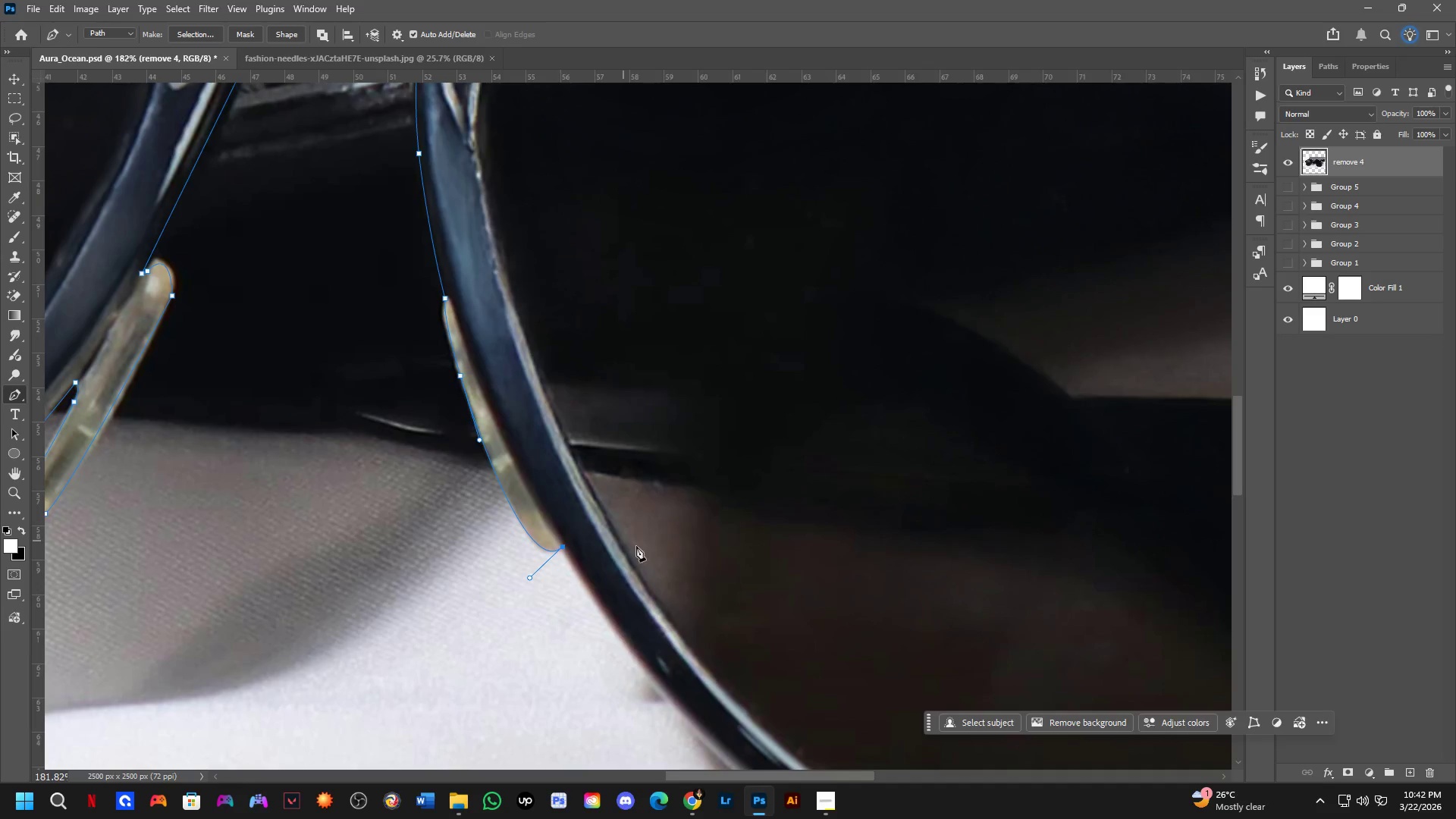 
hold_key(key=Space, duration=0.53)
 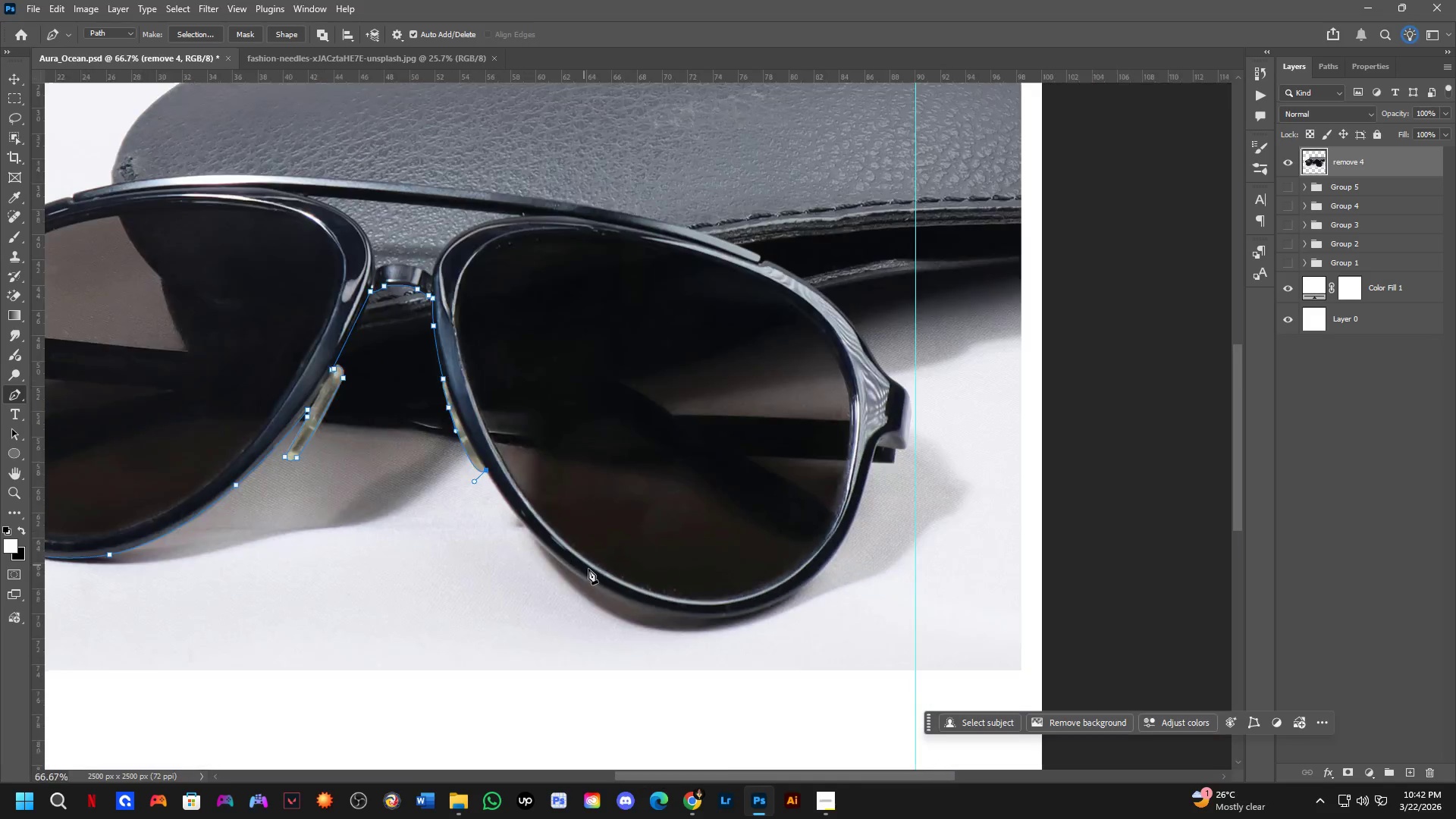 
left_click_drag(start_coordinate=[648, 551], to_coordinate=[466, 372])
 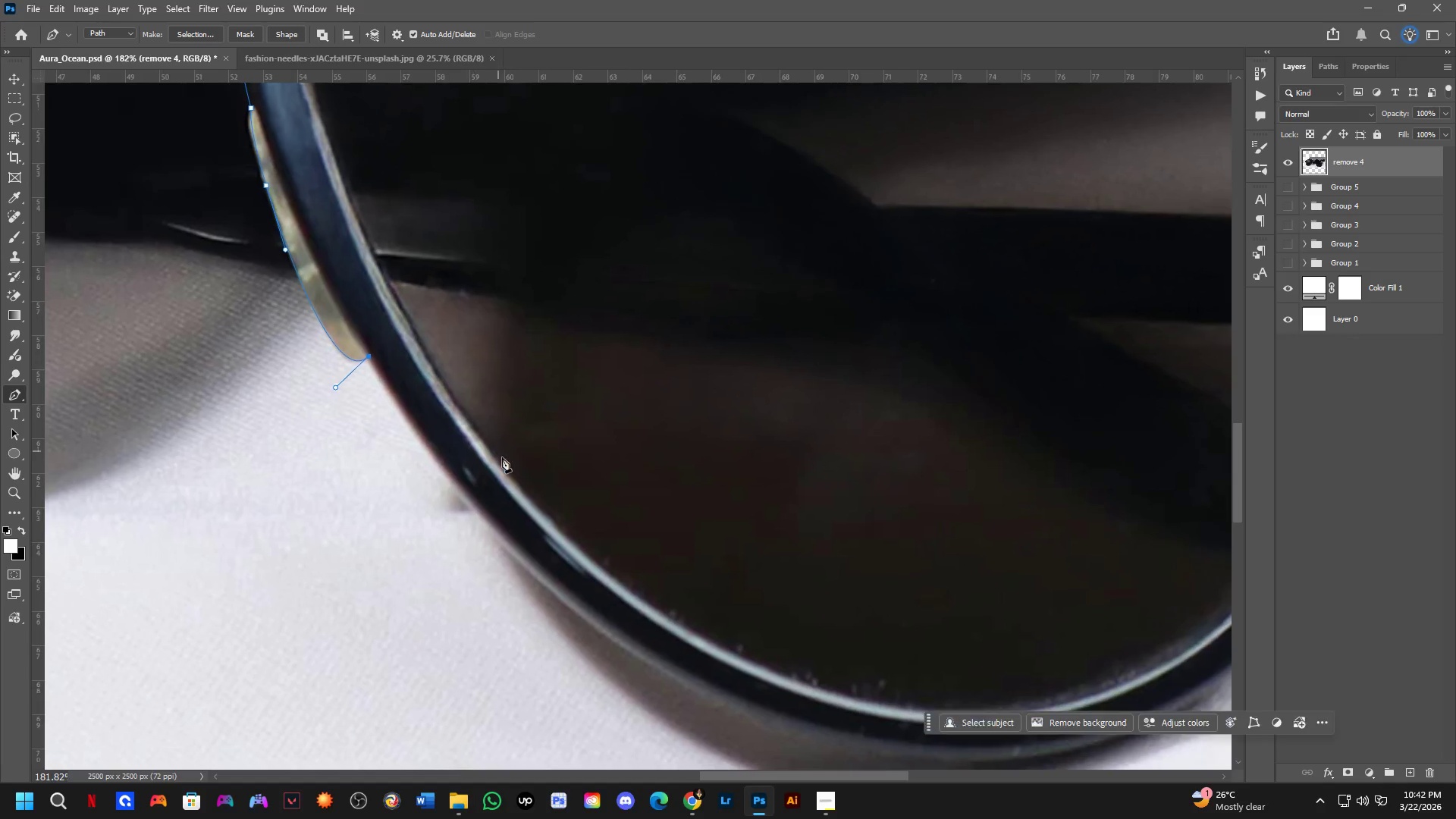 
key(Shift+ShiftLeft)
 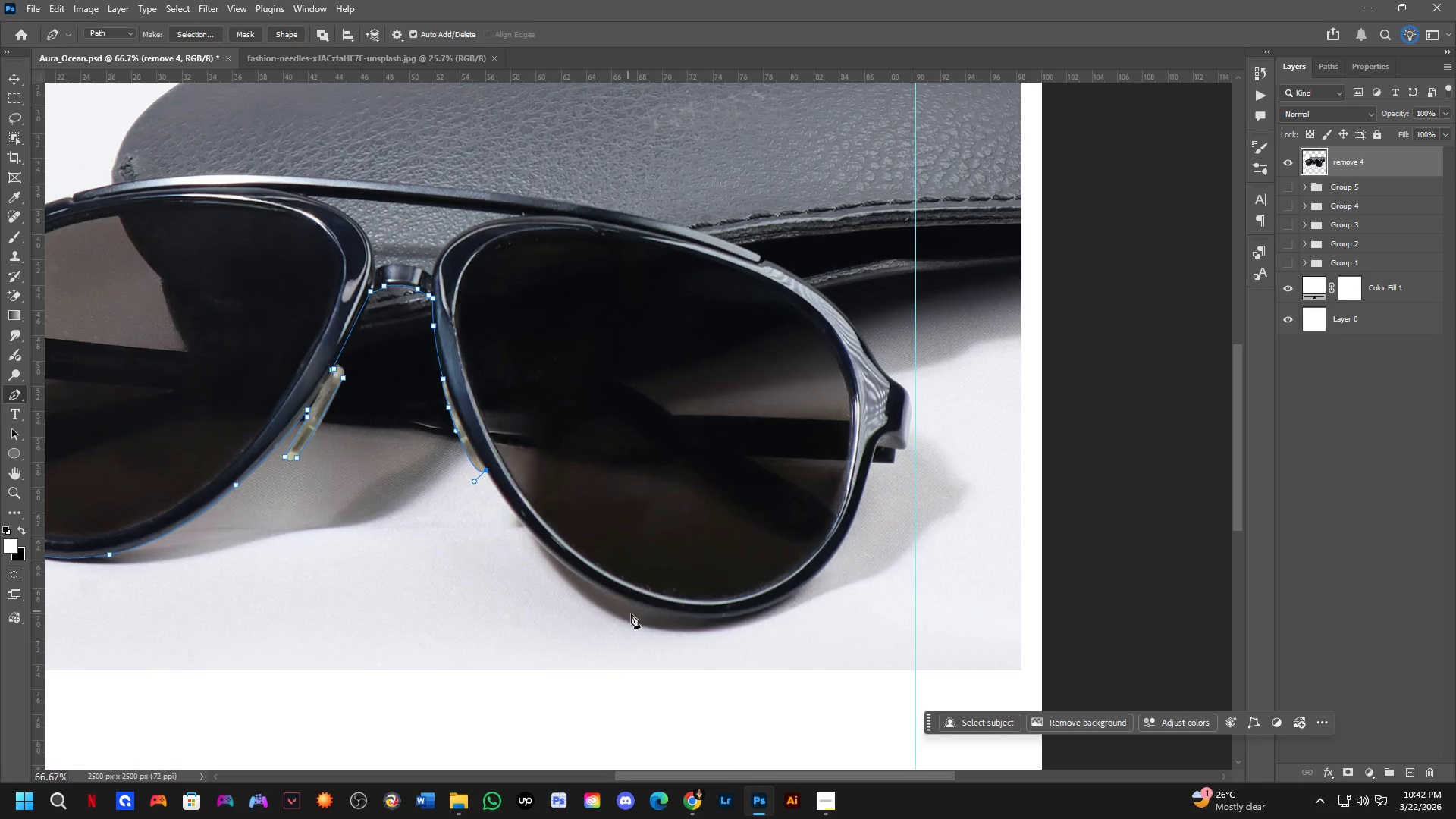 
key(Shift+ShiftLeft)
 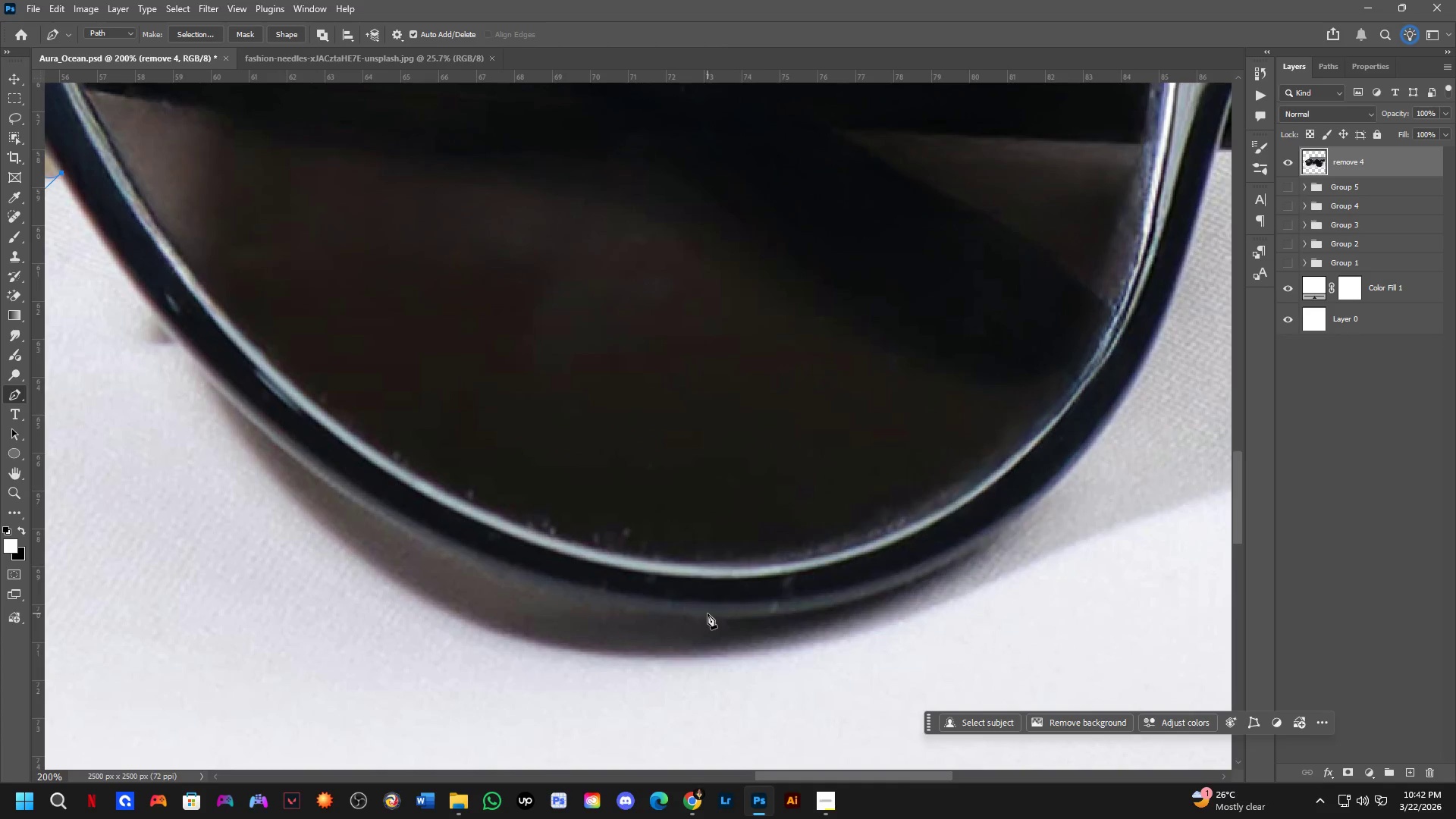 
scroll: coordinate [698, 619], scroll_direction: down, amount: 3.0
 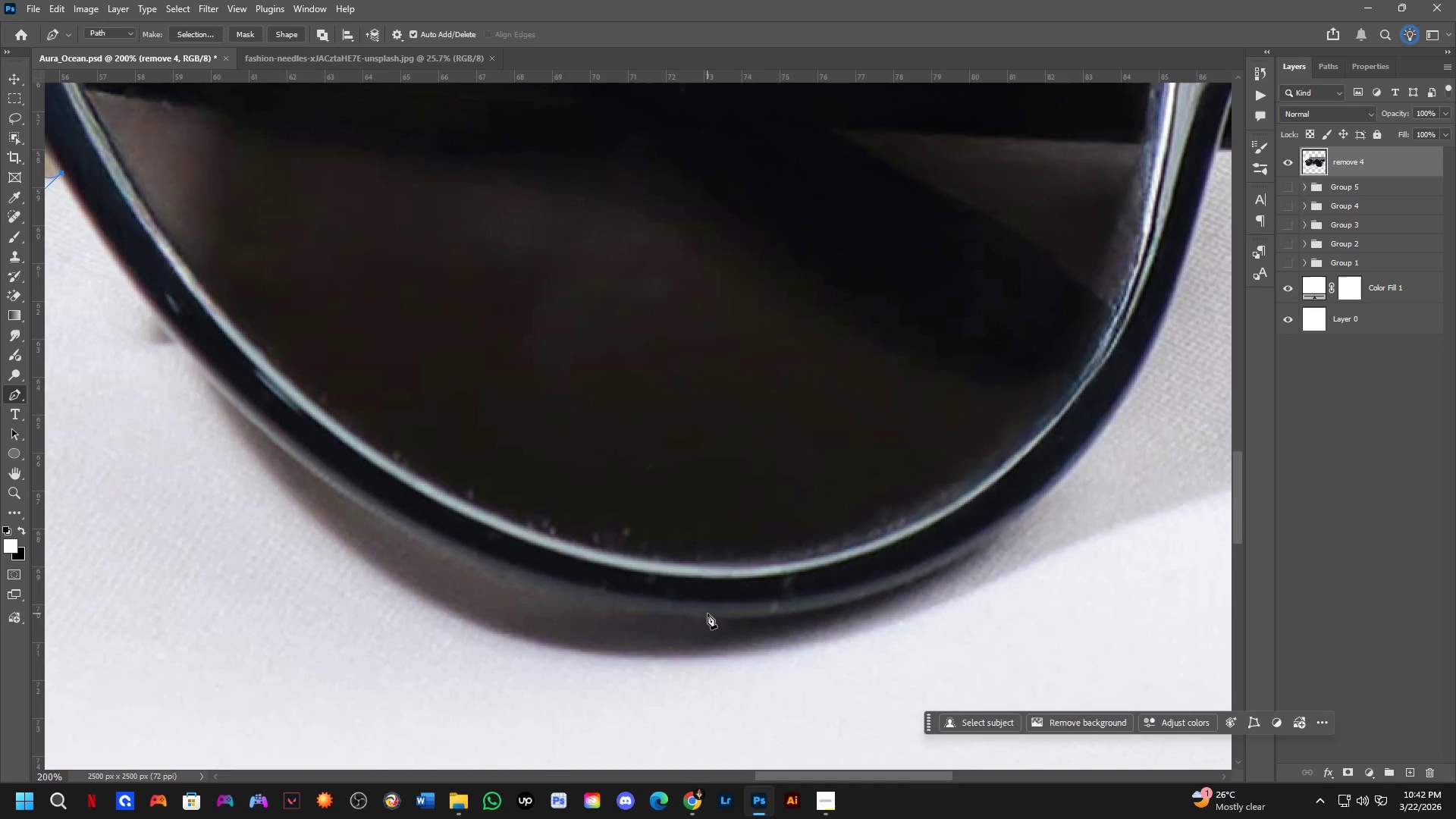 
left_click_drag(start_coordinate=[706, 610], to_coordinate=[1114, 598])
 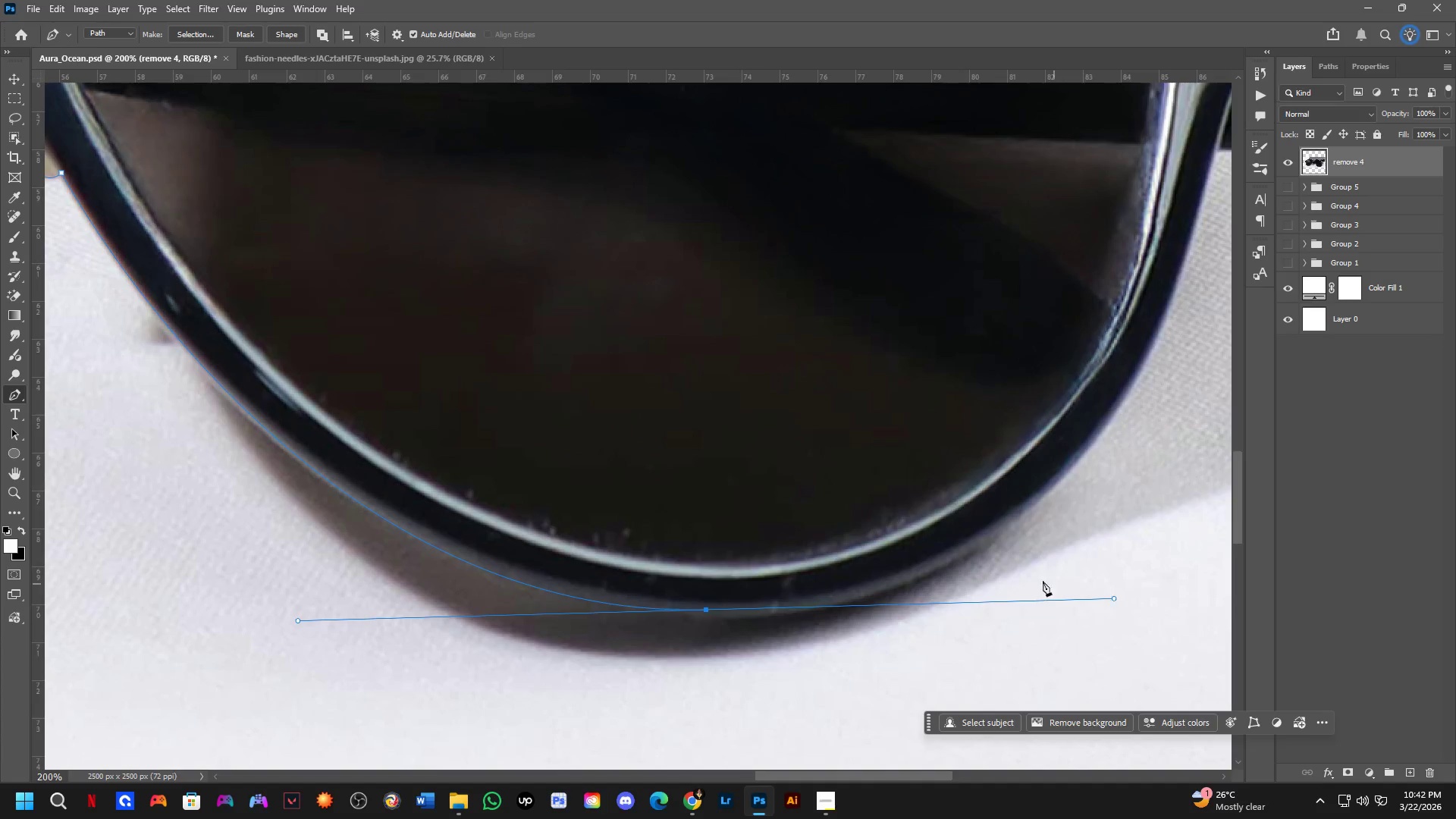 
scroll: coordinate [943, 519], scroll_direction: down, amount: 3.0
 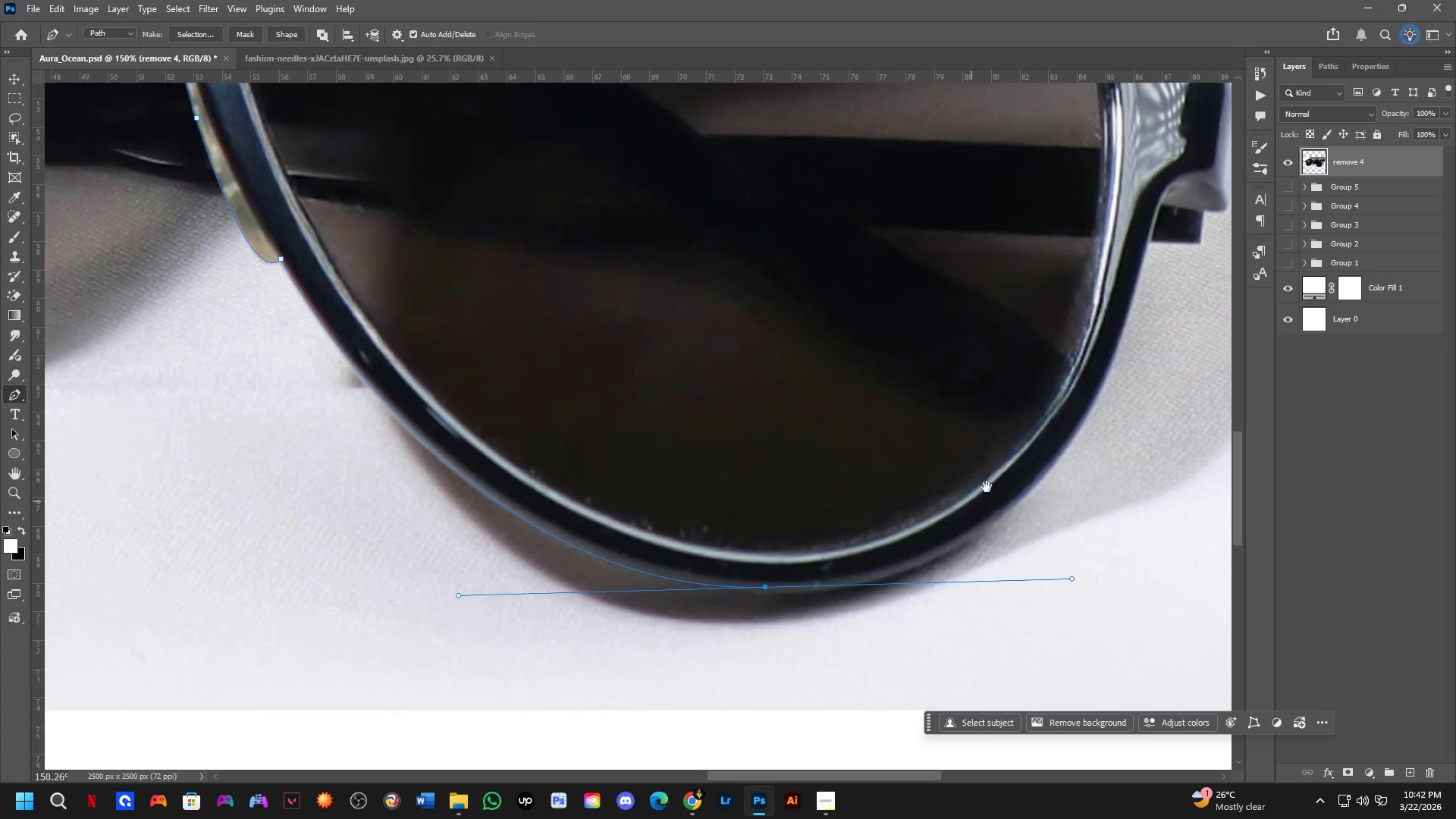 
hold_key(key=Space, duration=0.48)
 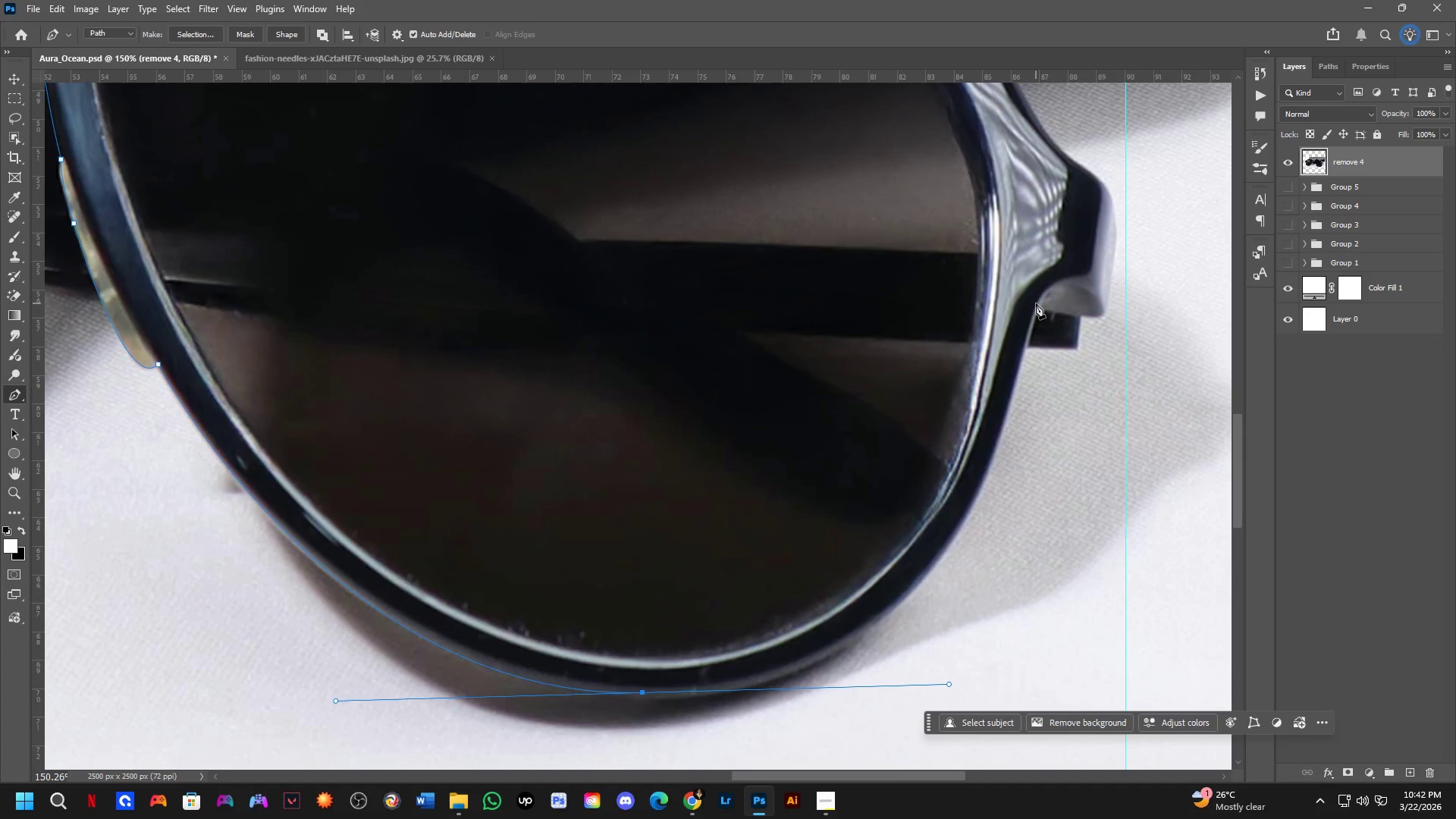 
left_click_drag(start_coordinate=[983, 466], to_coordinate=[860, 572])
 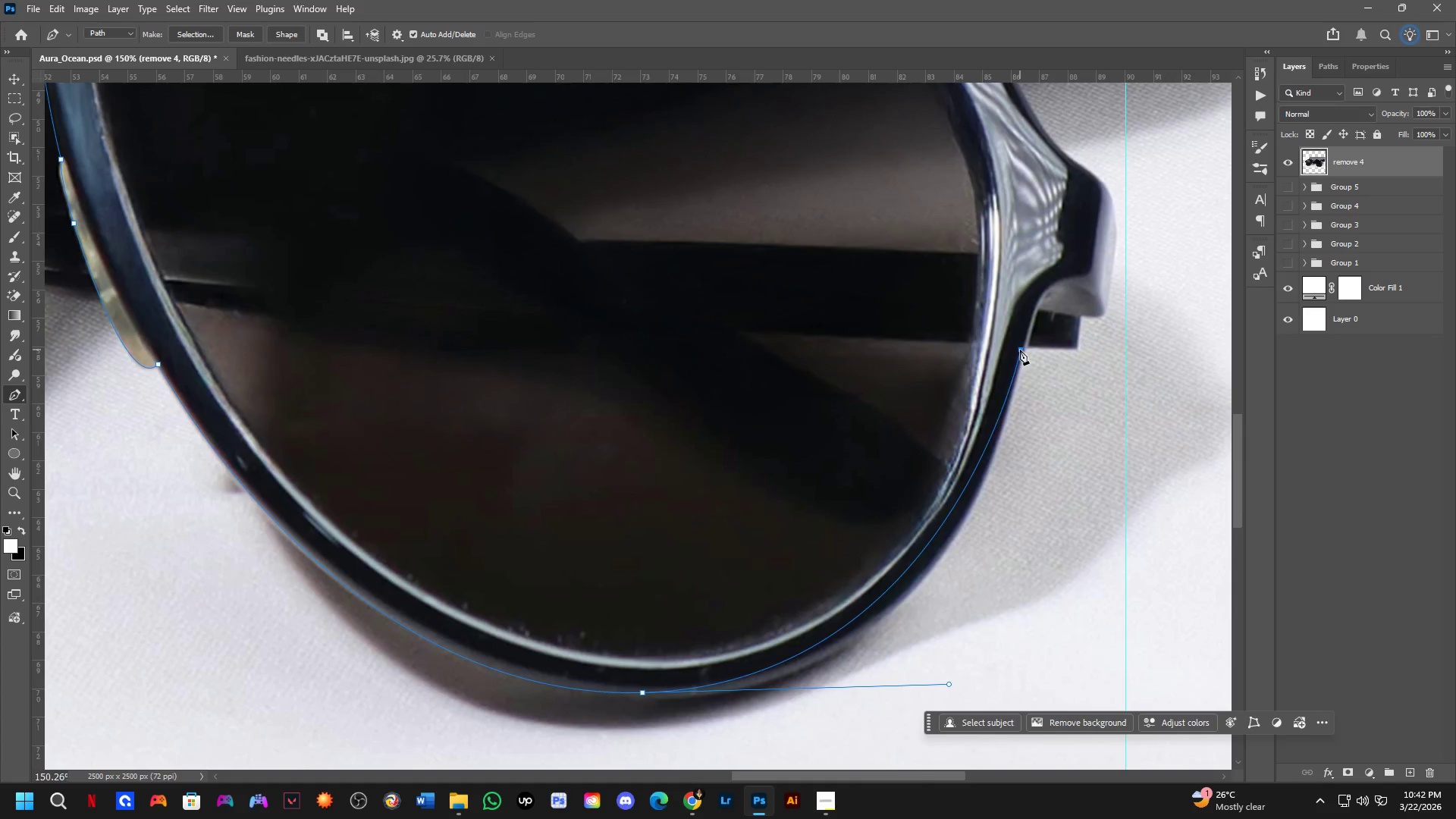 
left_click([916, 560])
 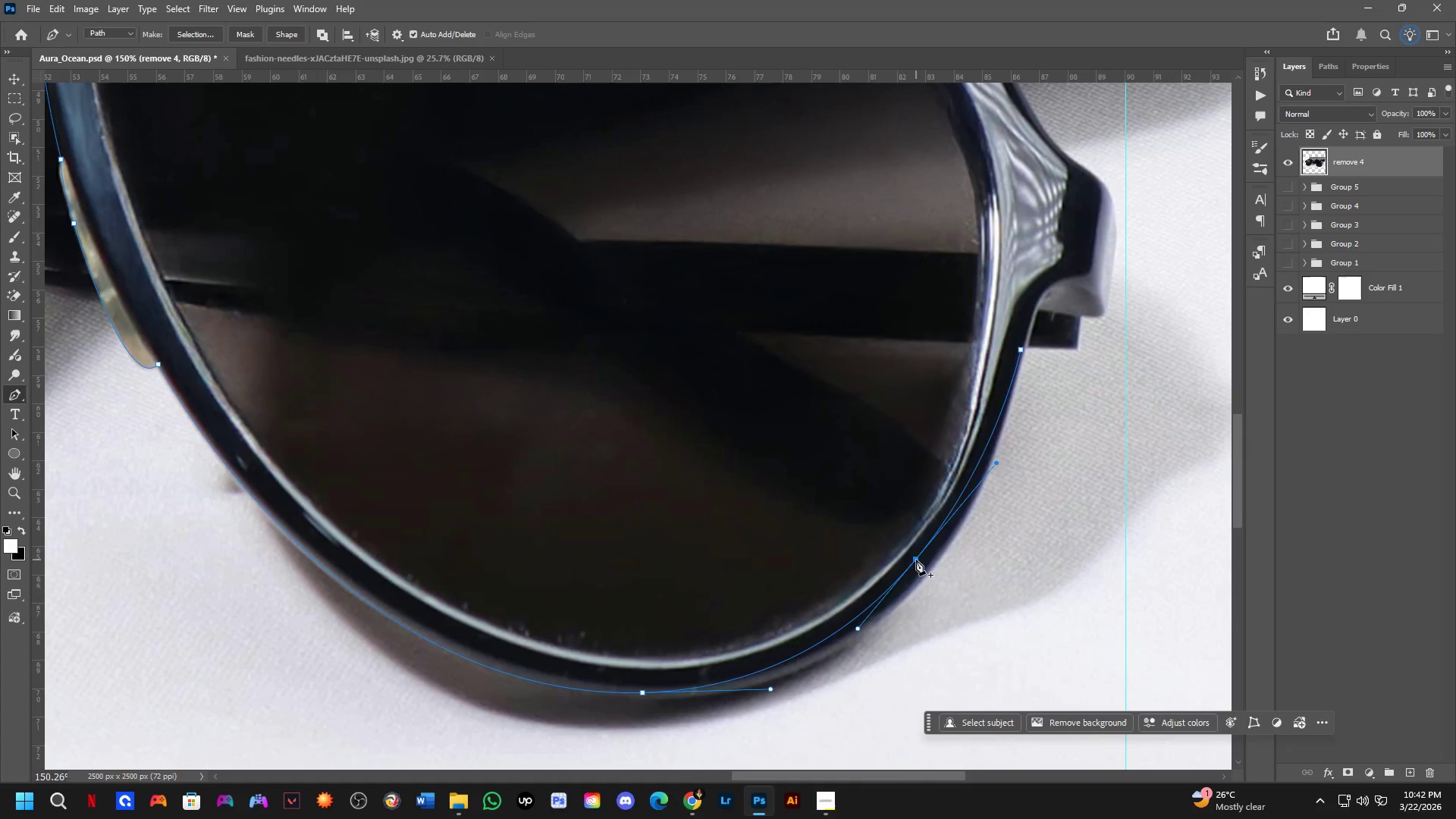 
hold_key(key=ControlLeft, duration=1.33)
left_click_drag(start_coordinate=[915, 560], to_coordinate=[920, 579])
 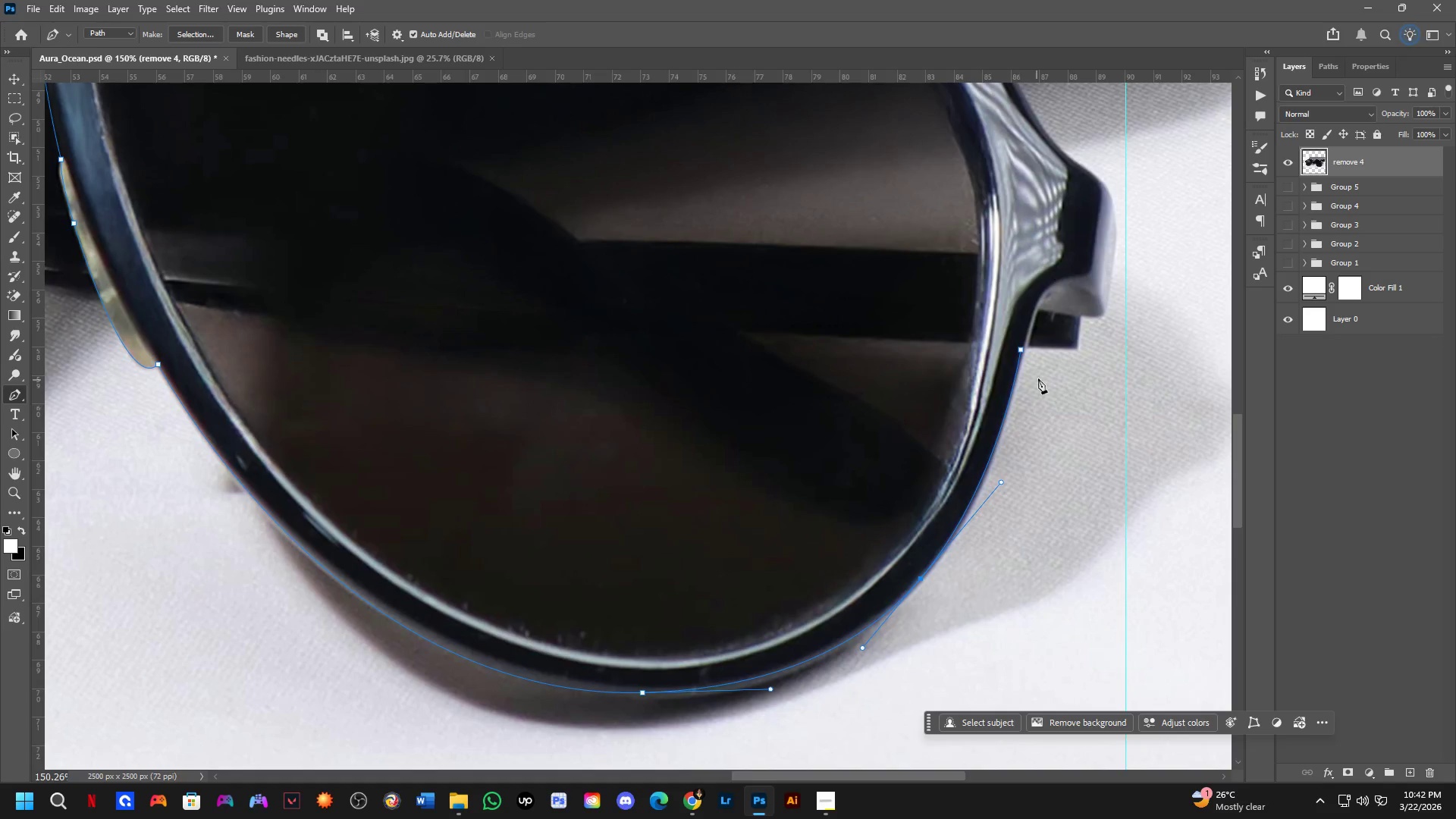 
hold_key(key=Space, duration=0.53)
 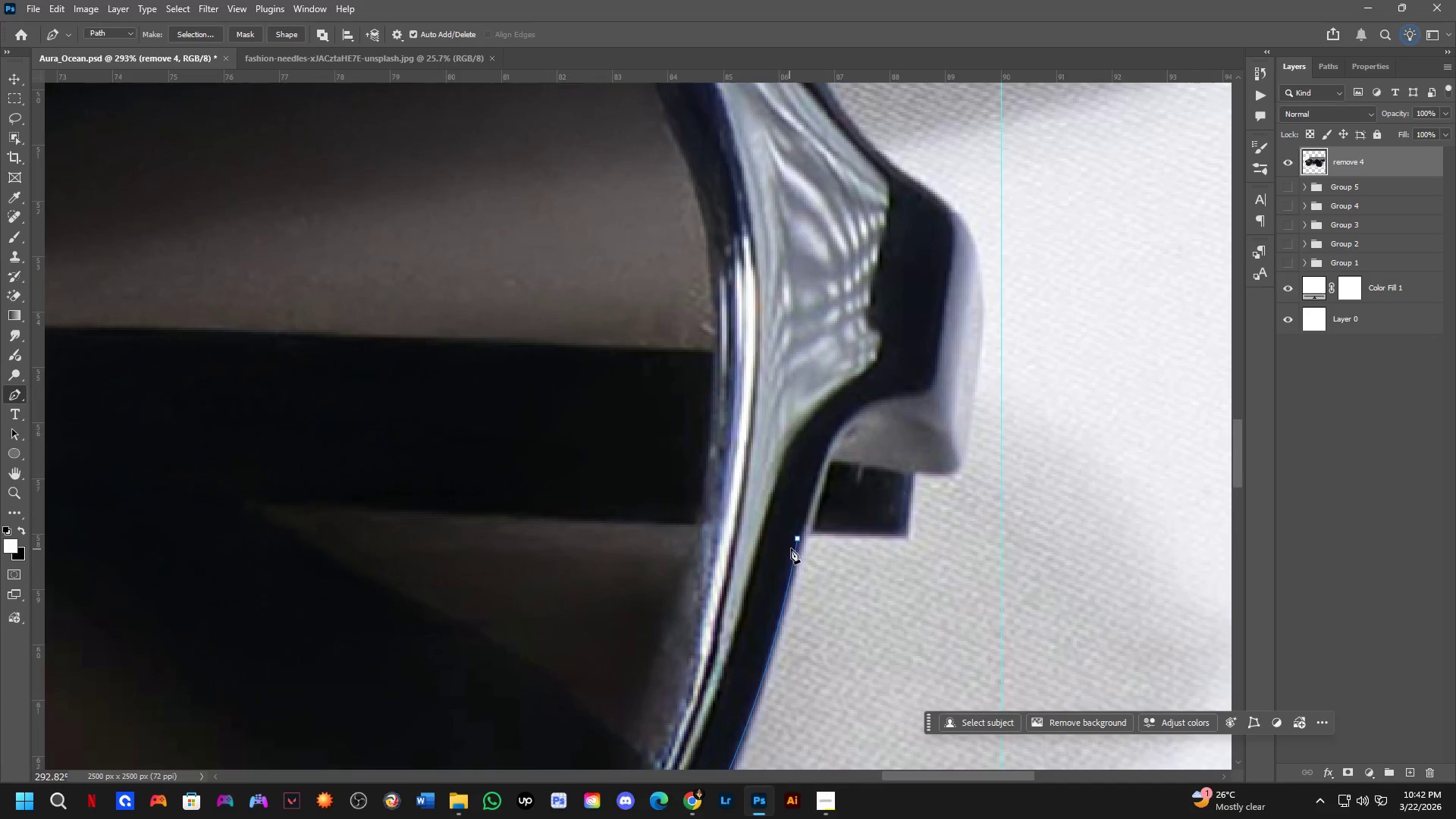 
left_click_drag(start_coordinate=[1039, 372], to_coordinate=[849, 544])
 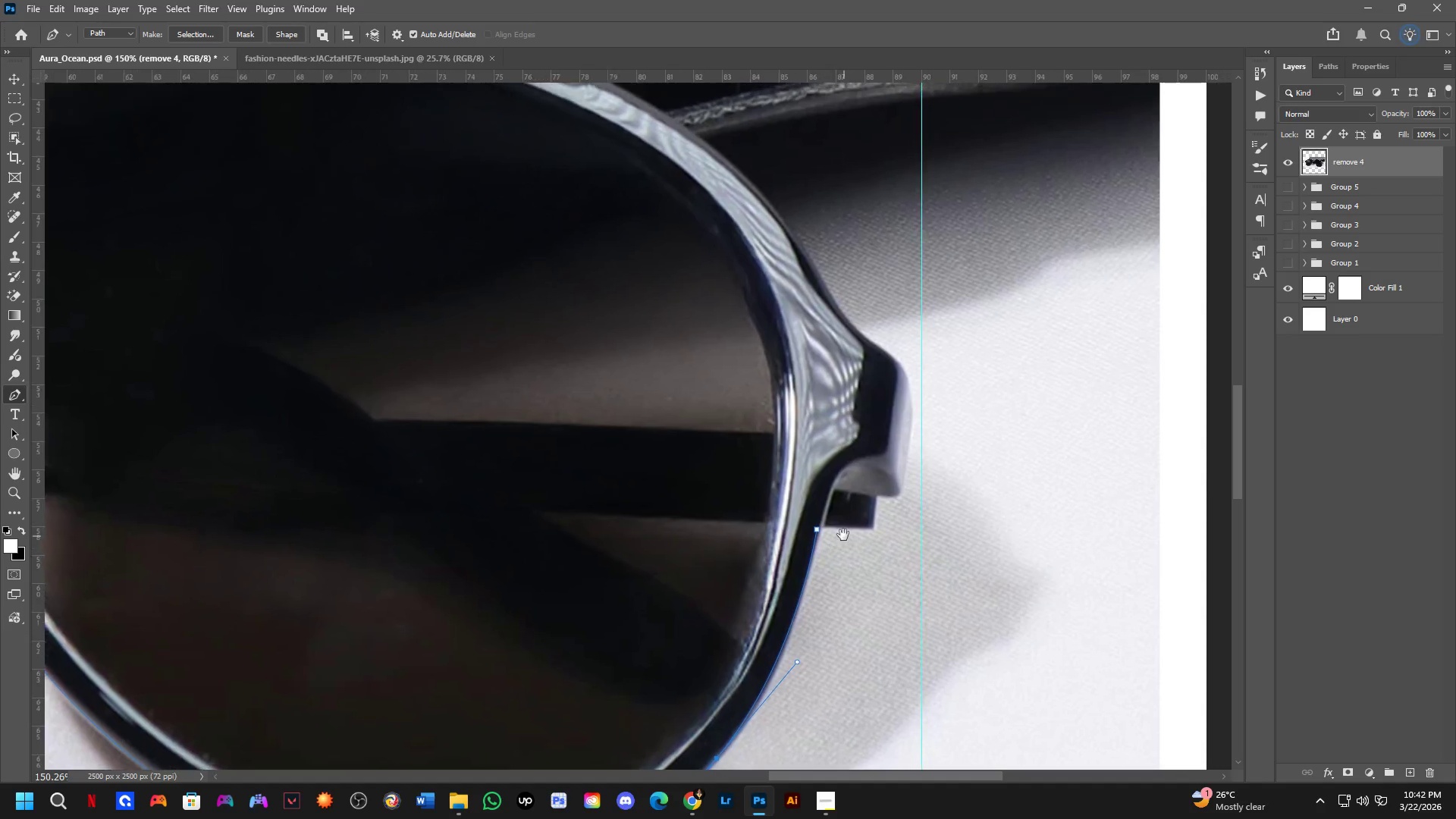 
scroll: coordinate [788, 550], scroll_direction: up, amount: 7.0
 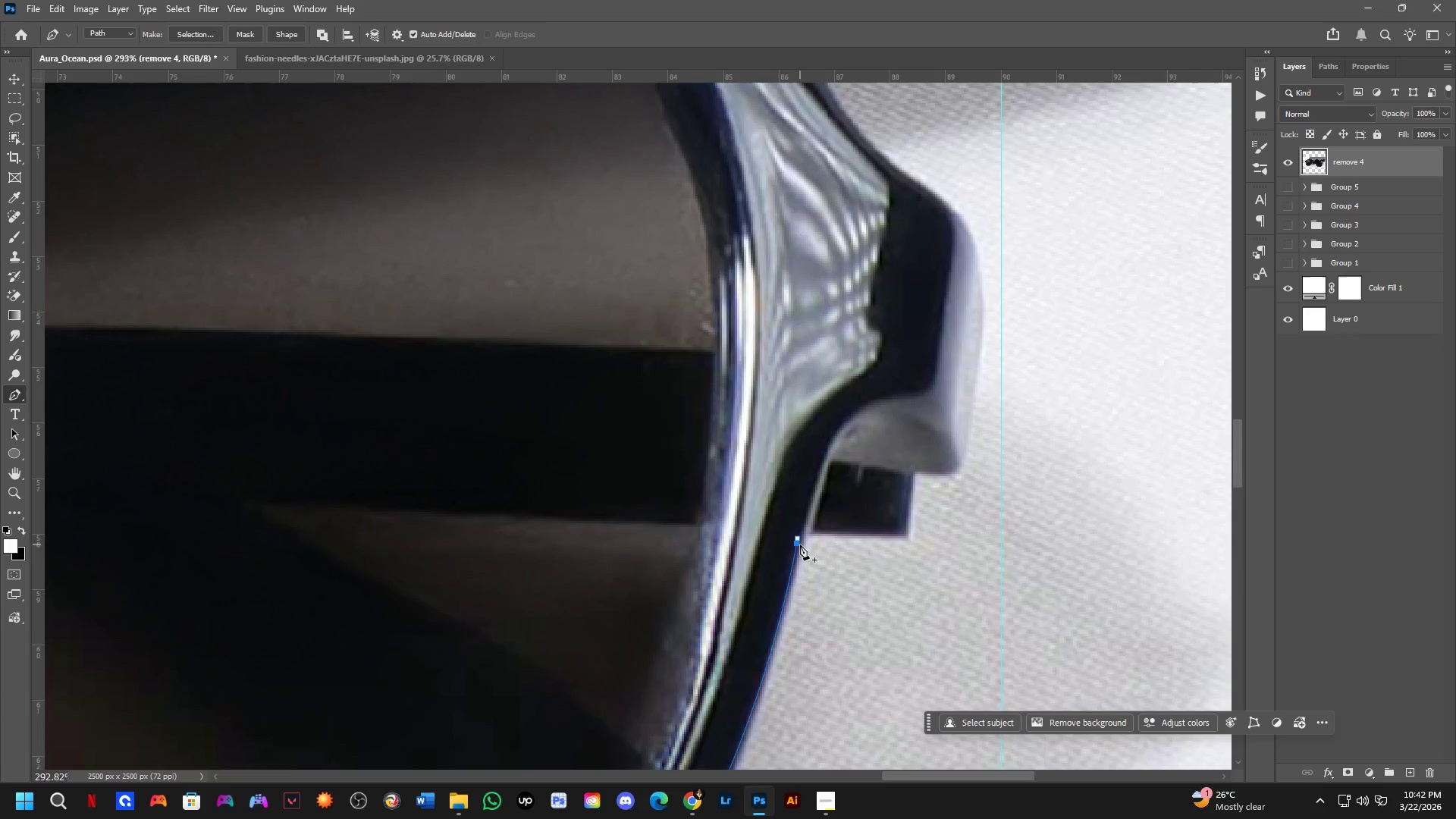 
hold_key(key=AltLeft, duration=0.58)
left_click([798, 541])
 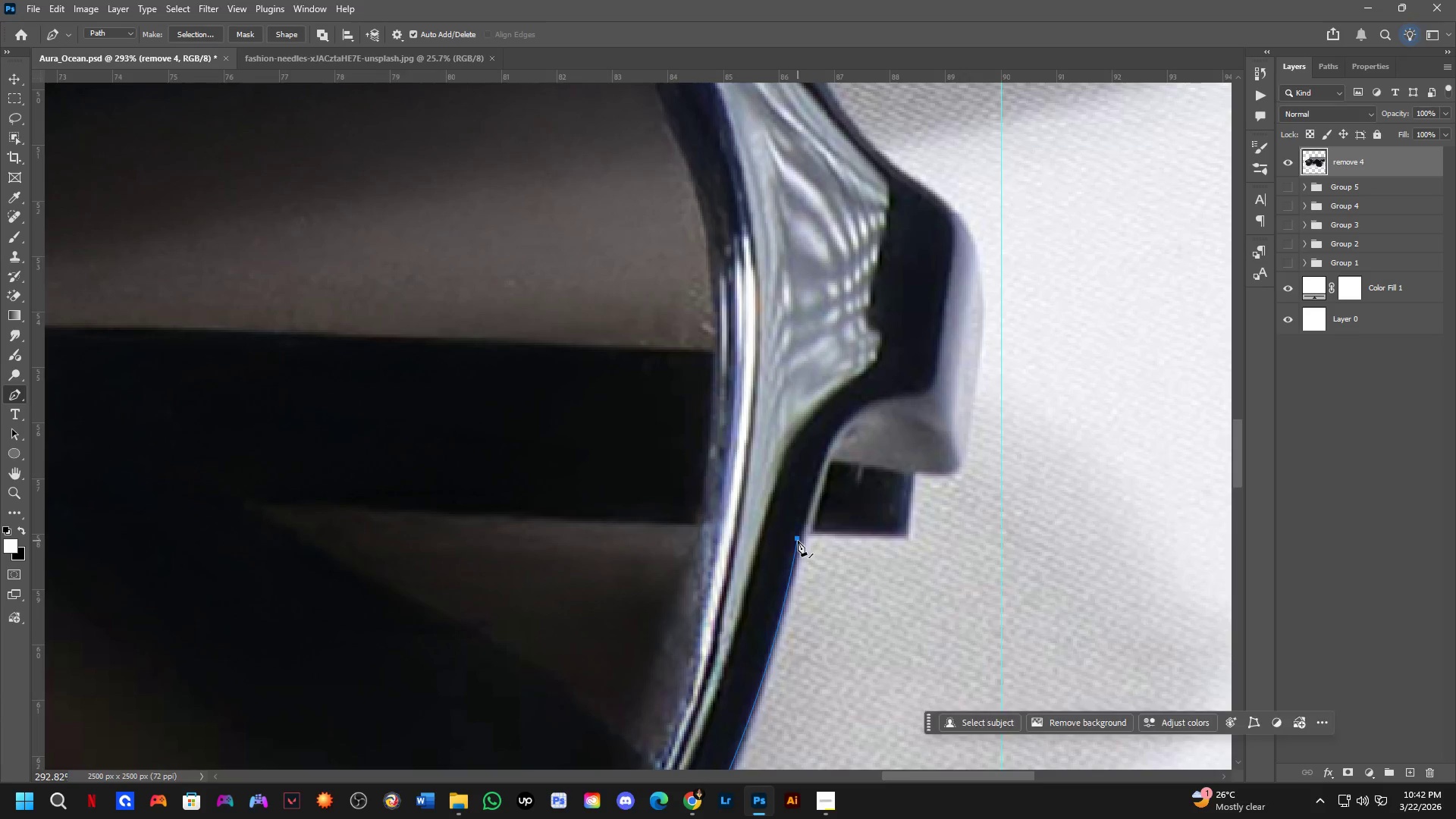 
hold_key(key=ControlLeft, duration=0.55)
left_click_drag(start_coordinate=[798, 541], to_coordinate=[807, 532])
 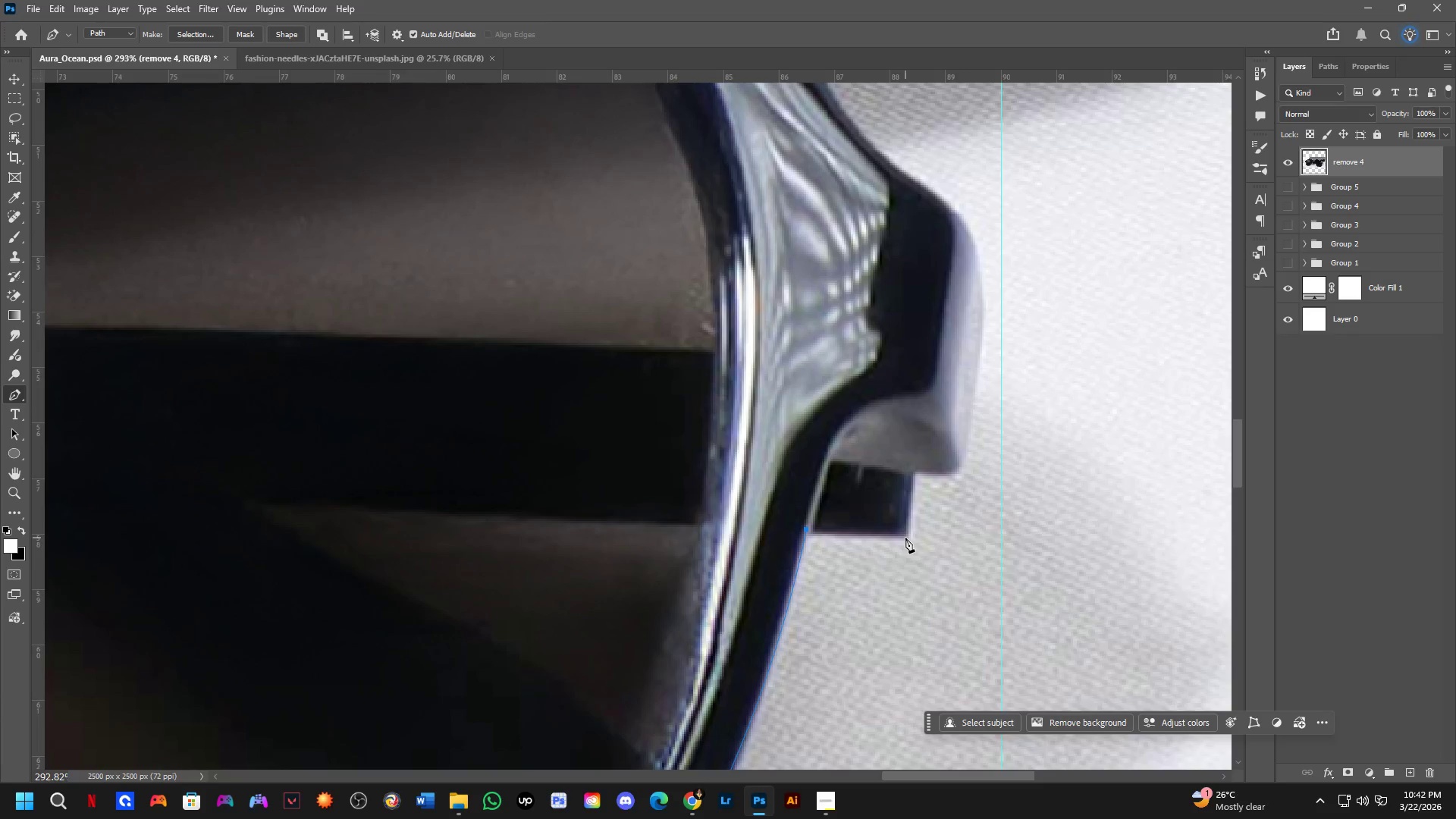 
left_click([905, 538])
 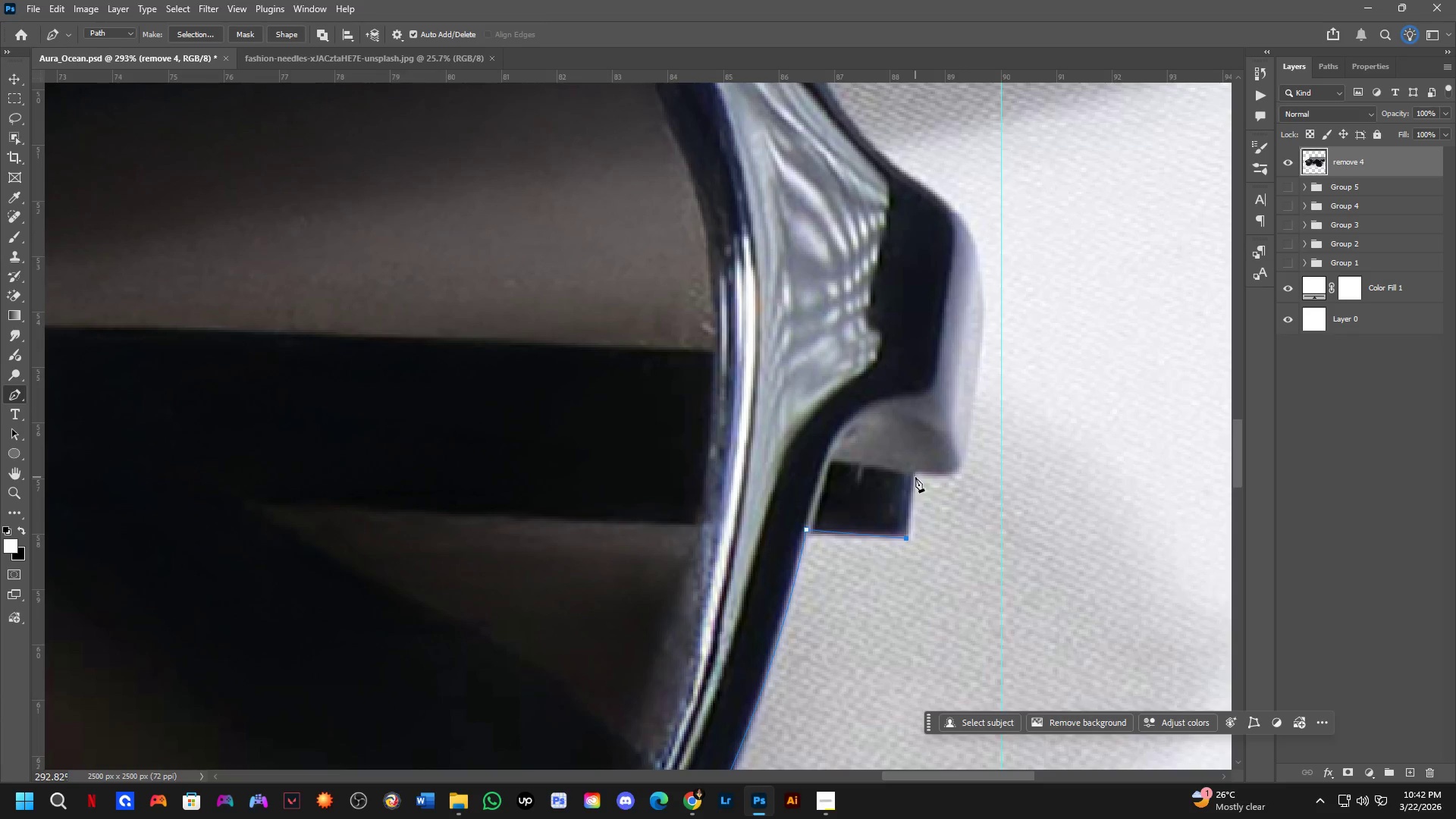 
left_click([912, 473])
 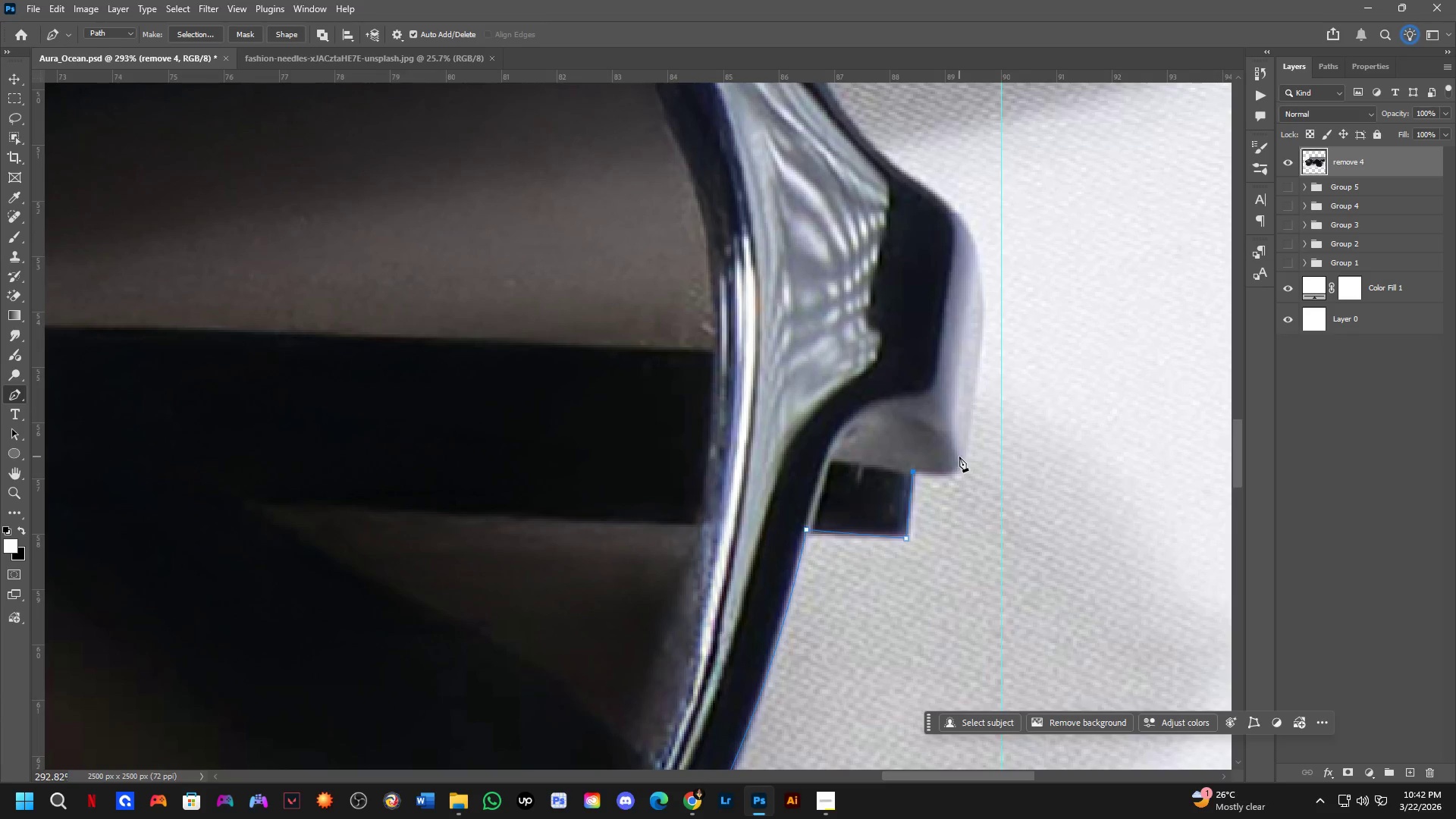 
left_click_drag(start_coordinate=[965, 450], to_coordinate=[975, 407])
 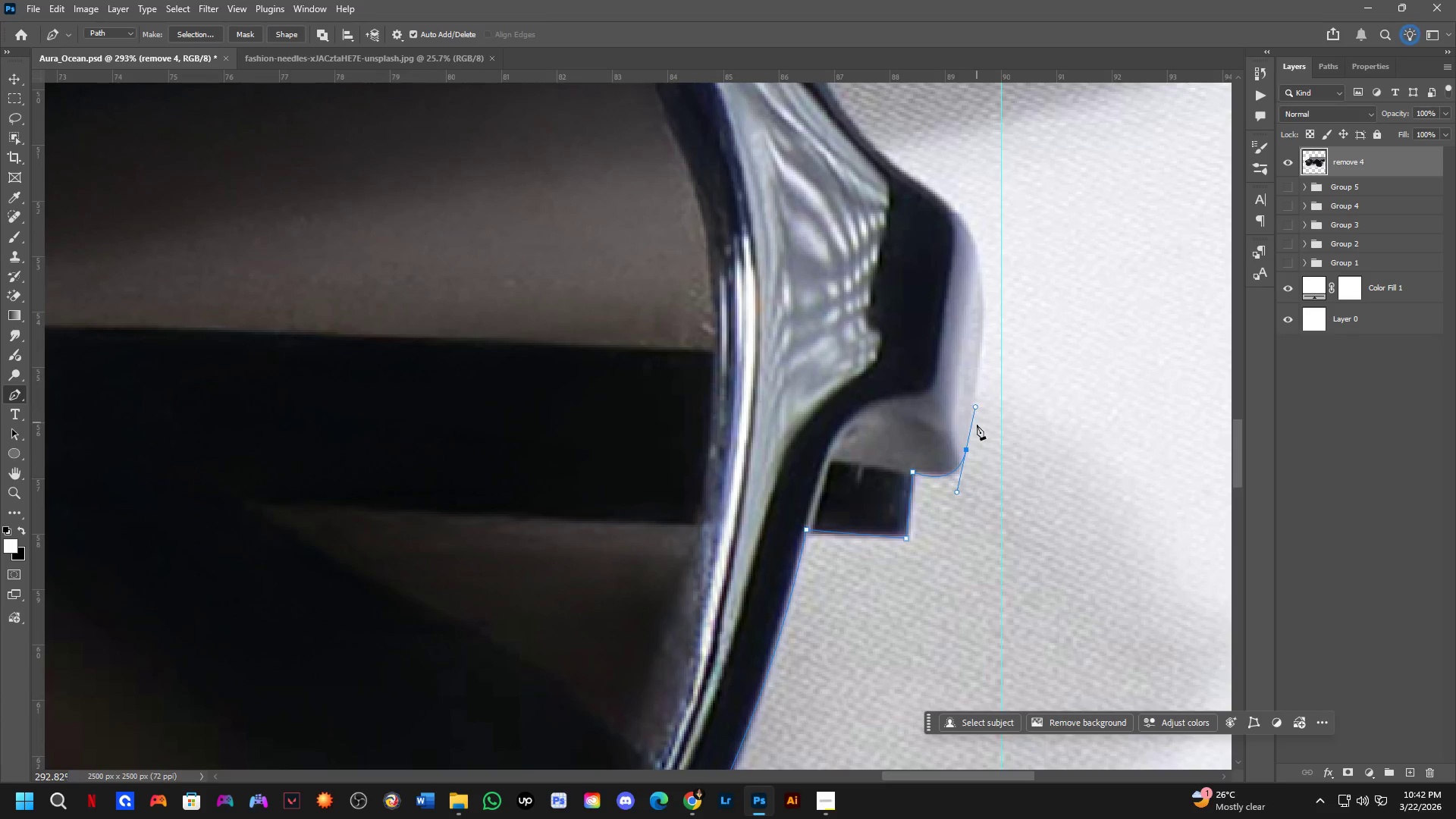 
key(Control+ControlLeft)
 